 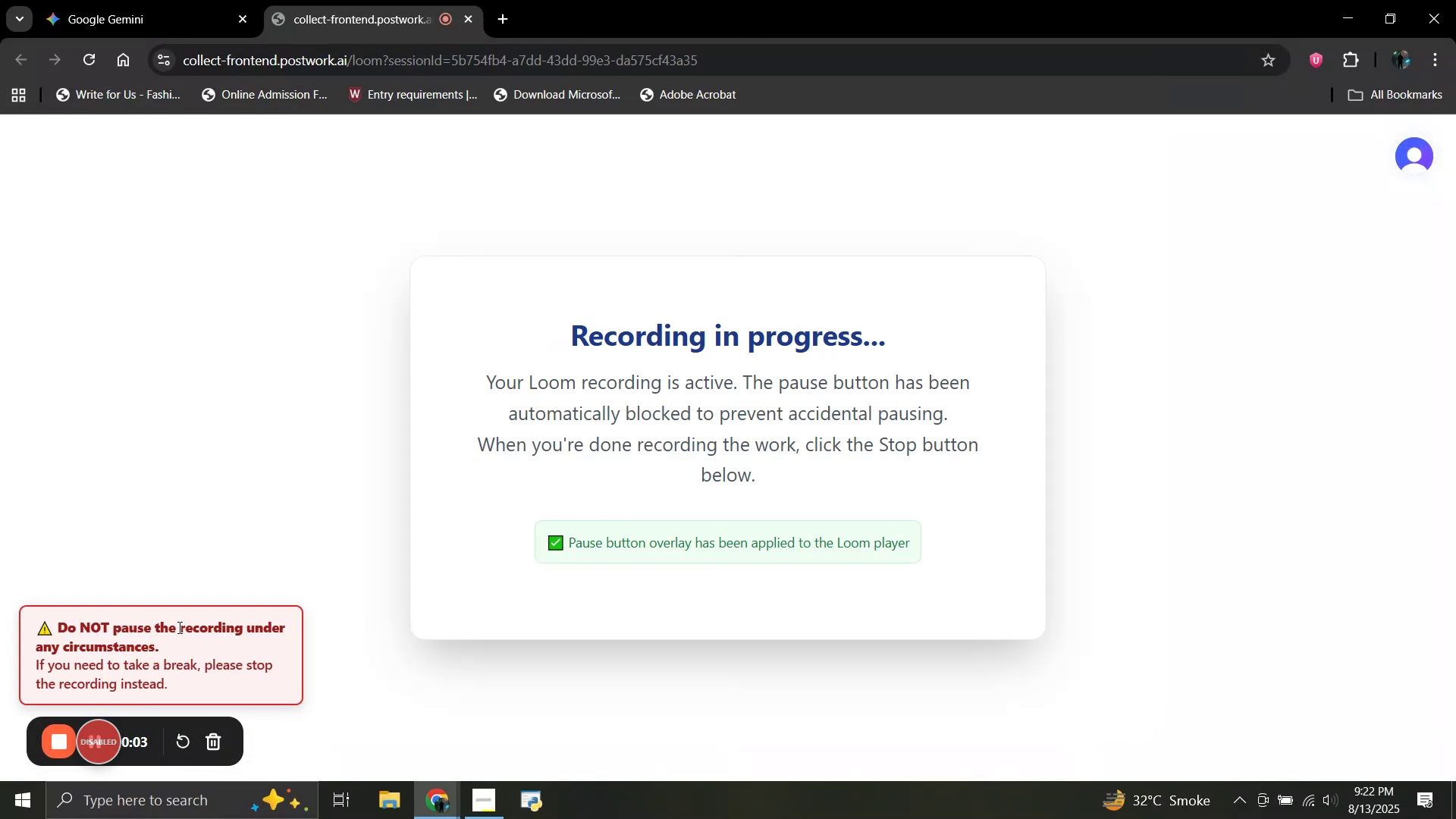 
left_click([190, 810])
 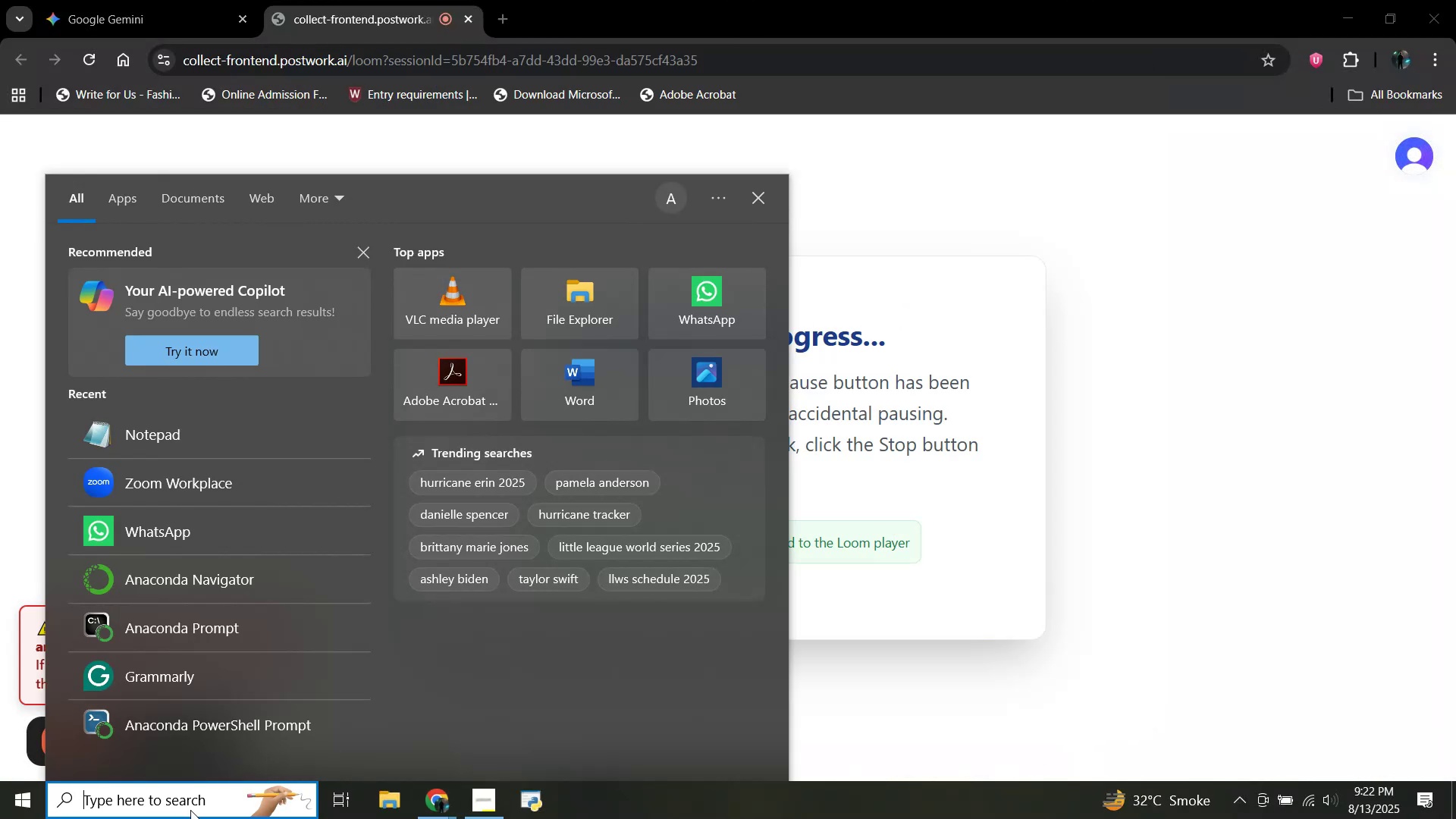 
wait(5.06)
 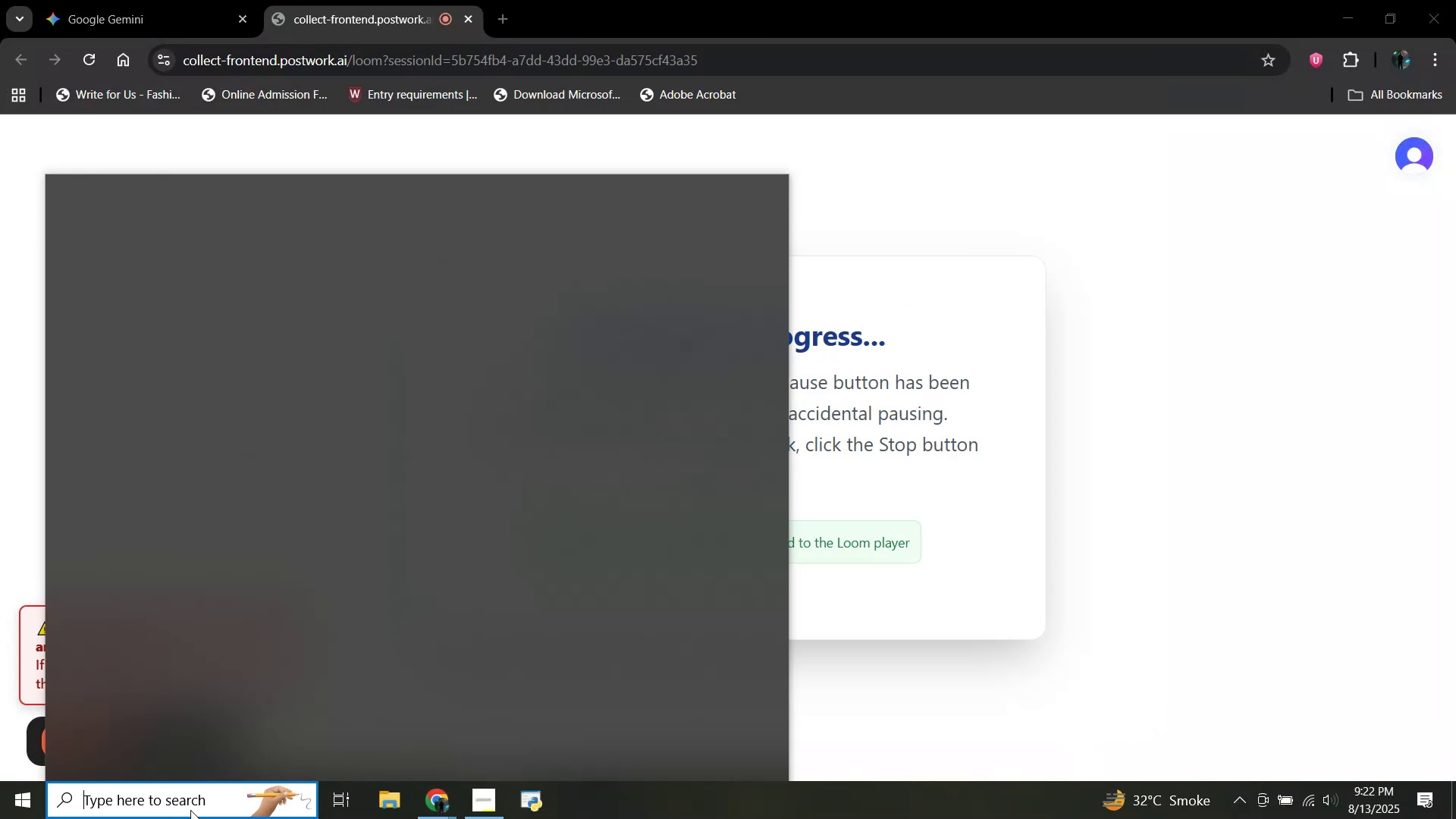 
left_click([199, 582])
 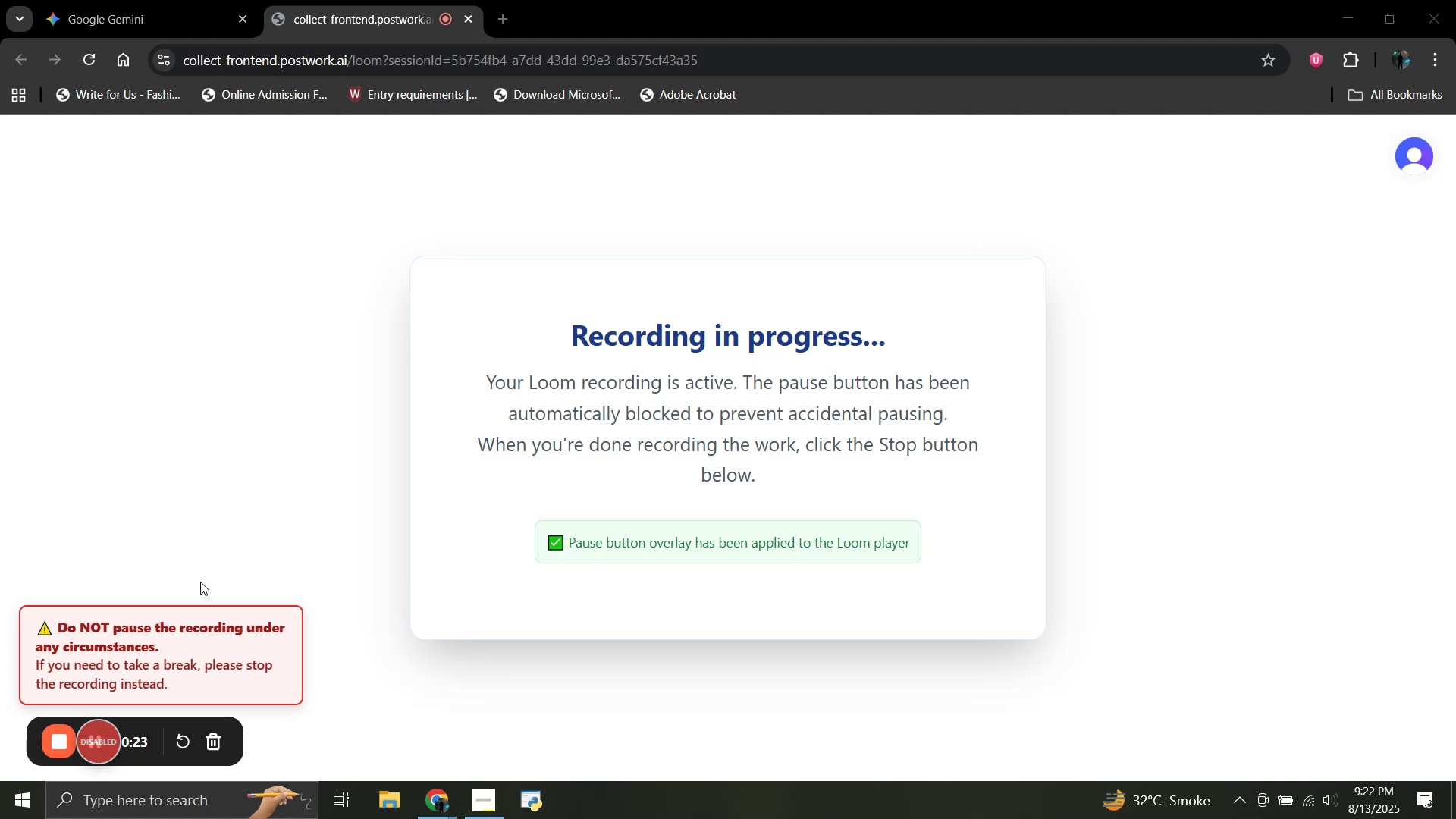 
wait(19.07)
 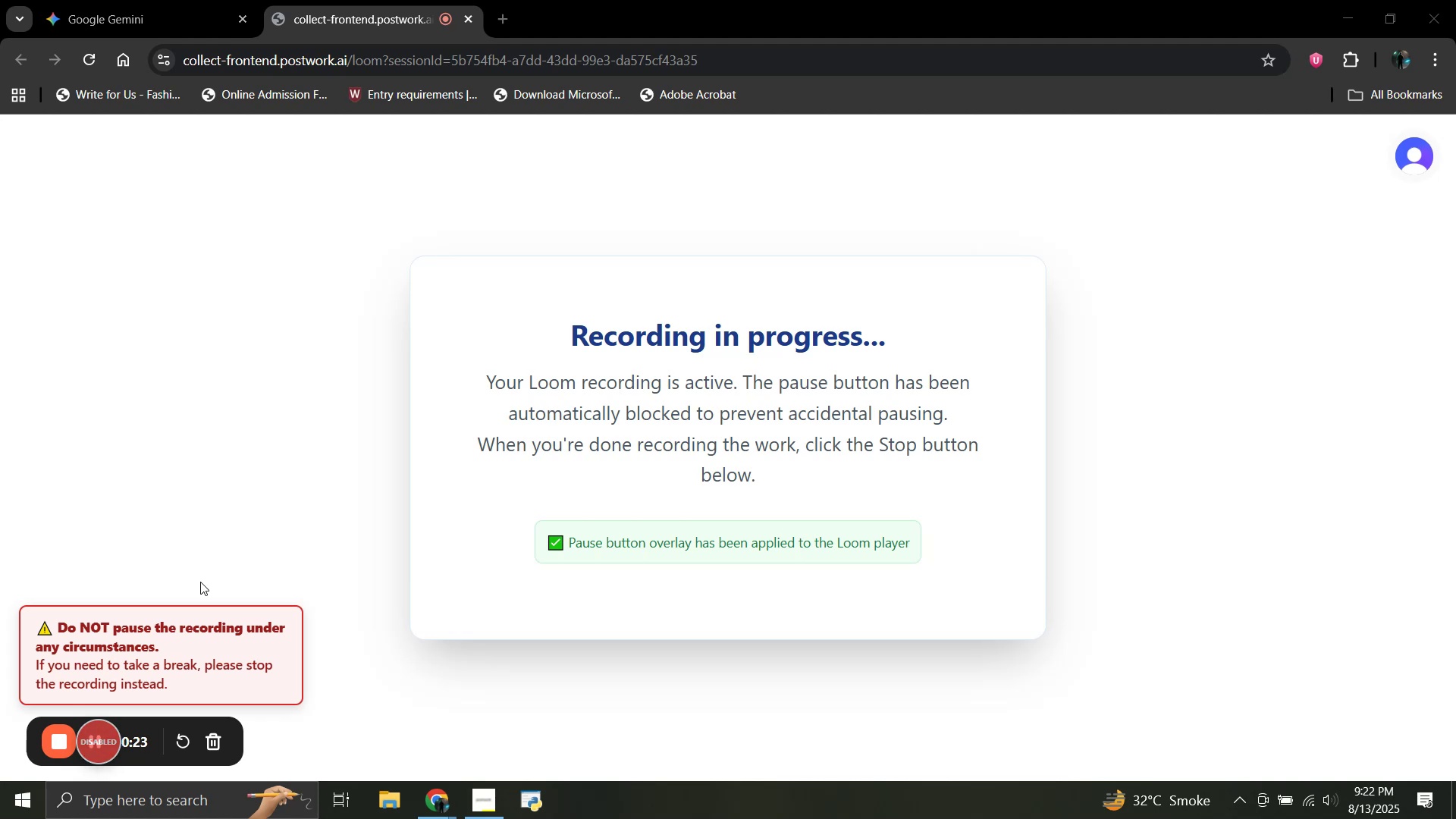 
left_click_drag(start_coordinate=[369, 5], to_coordinate=[168, 0])
 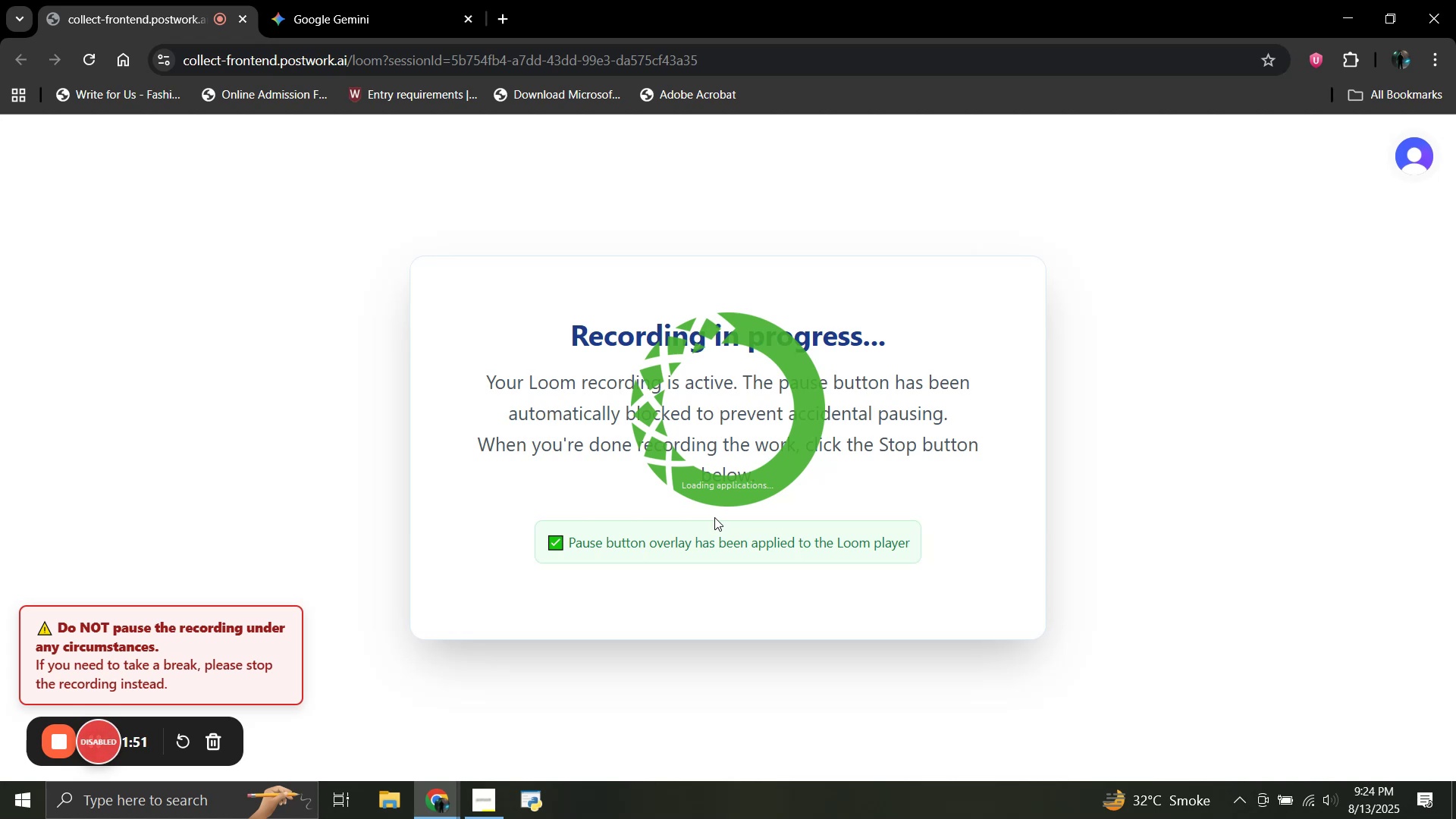 
wait(88.1)
 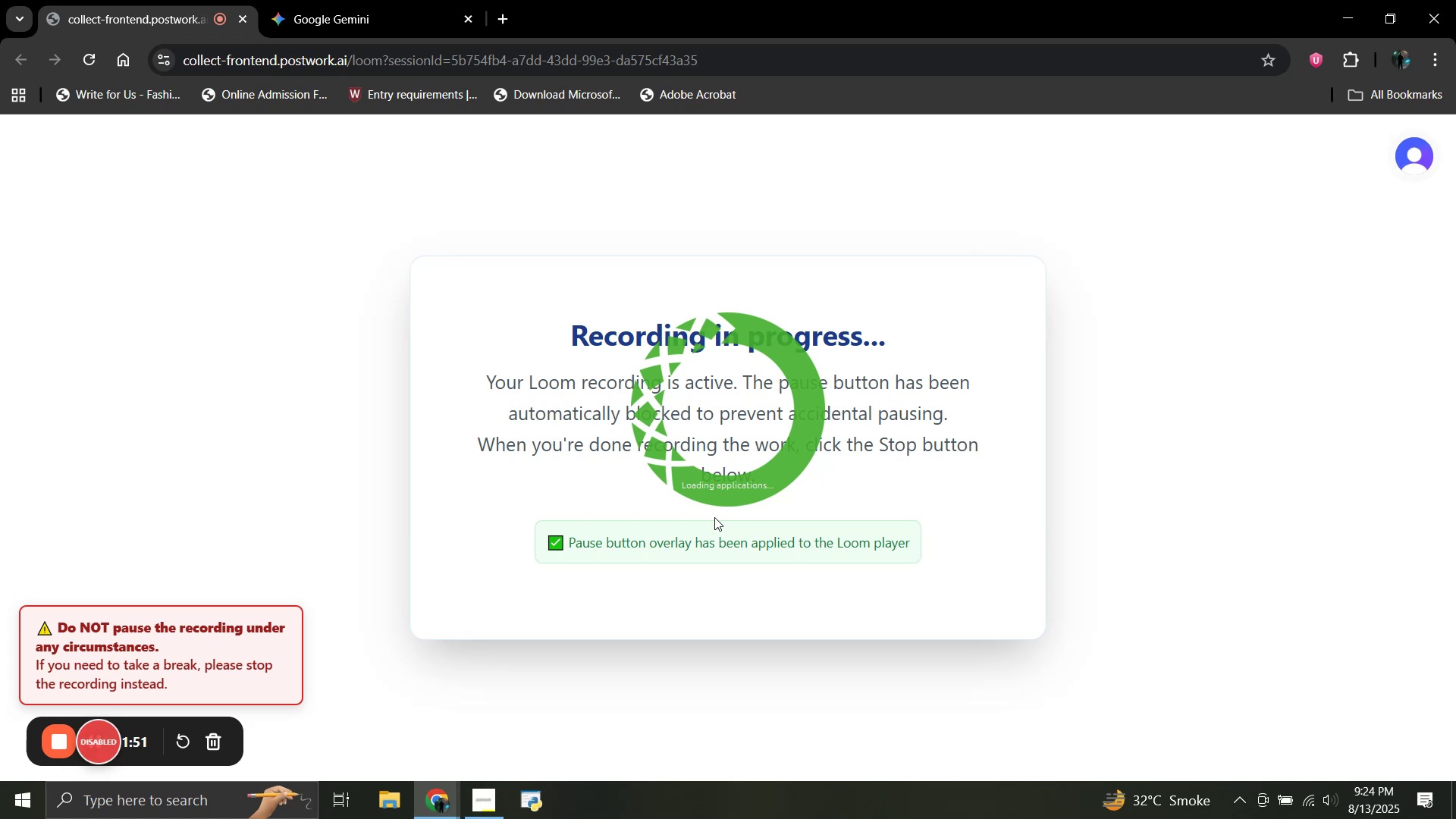 
left_click([527, 803])
 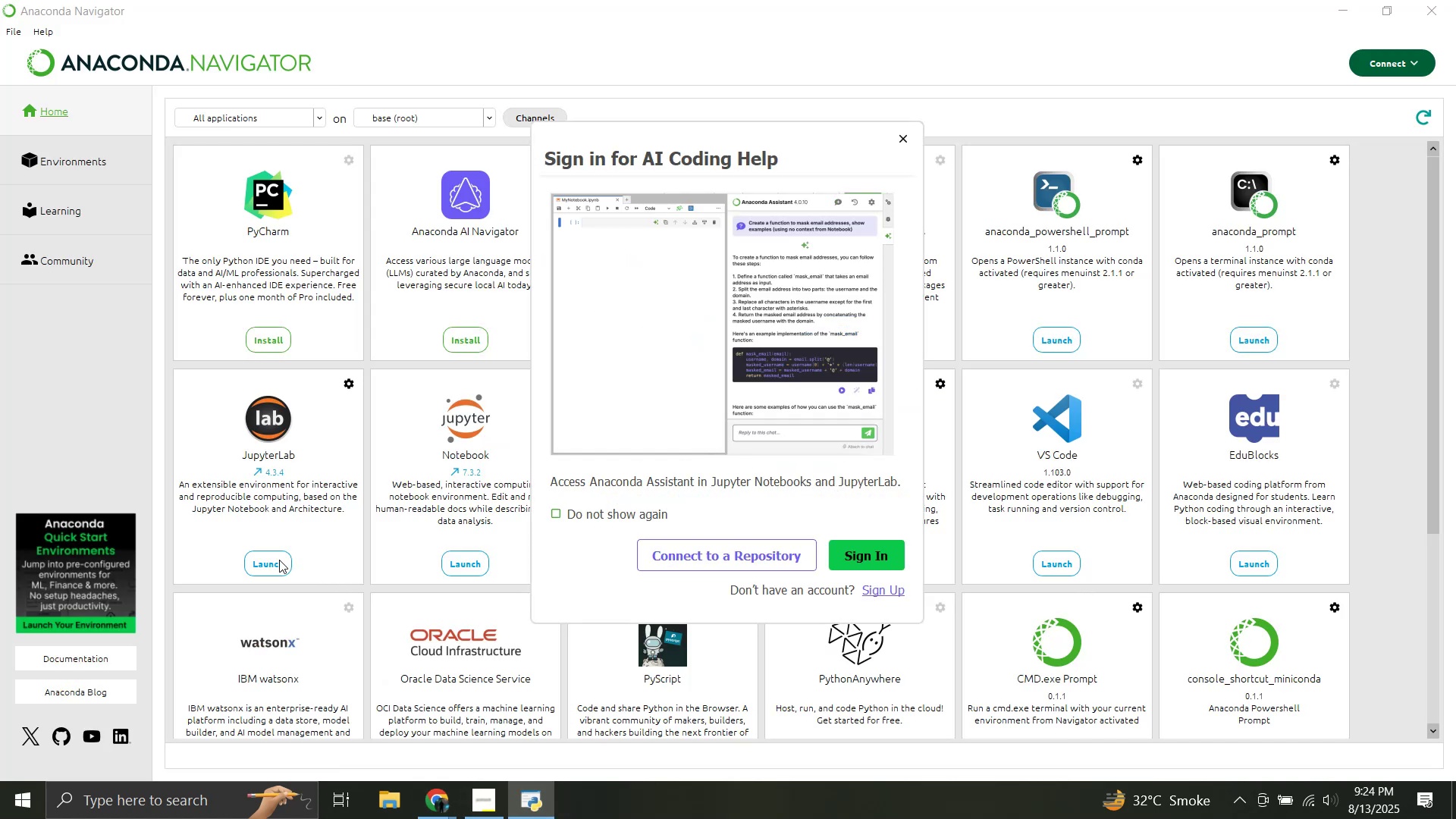 
left_click([279, 560])
 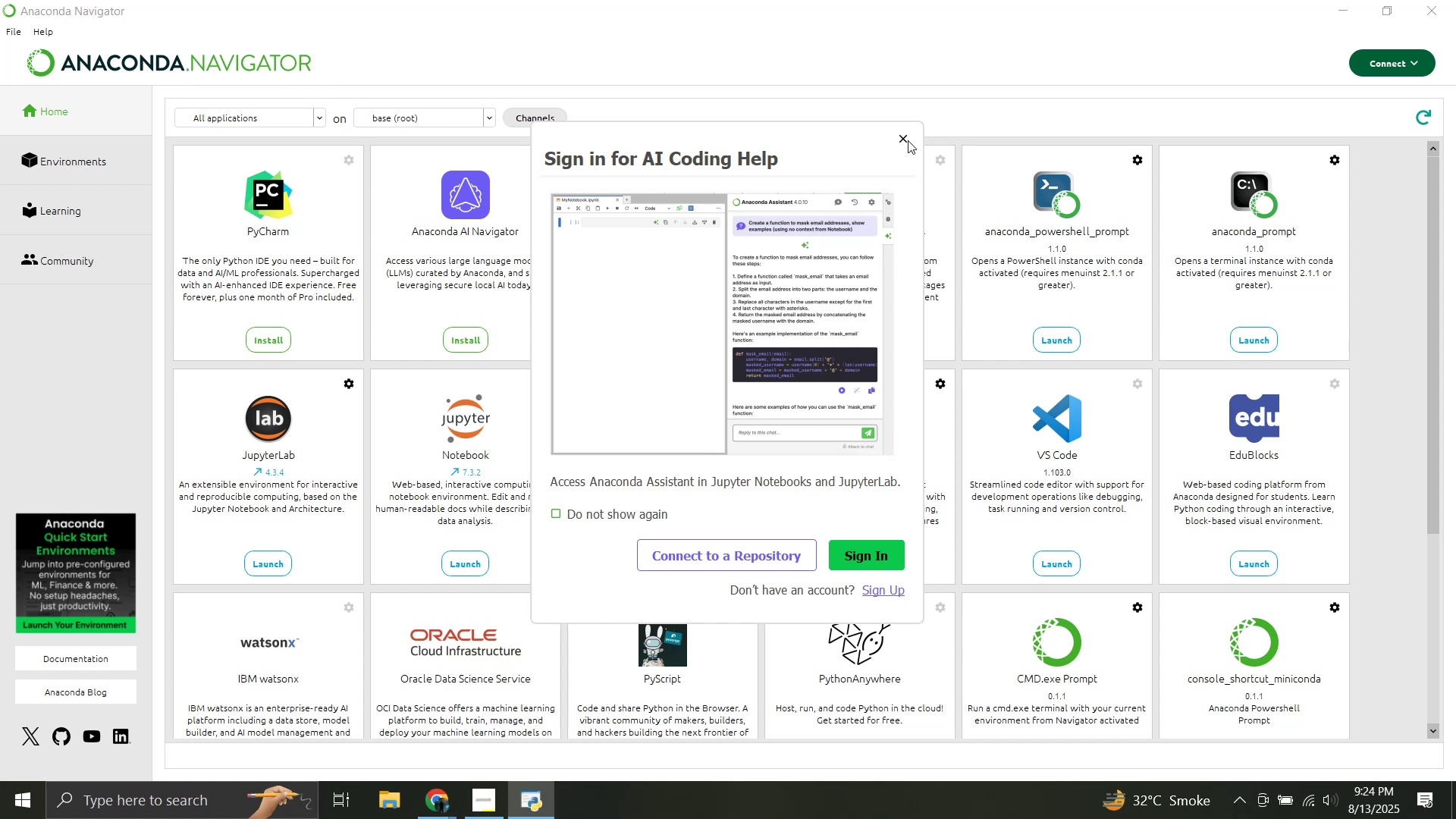 
left_click([900, 138])
 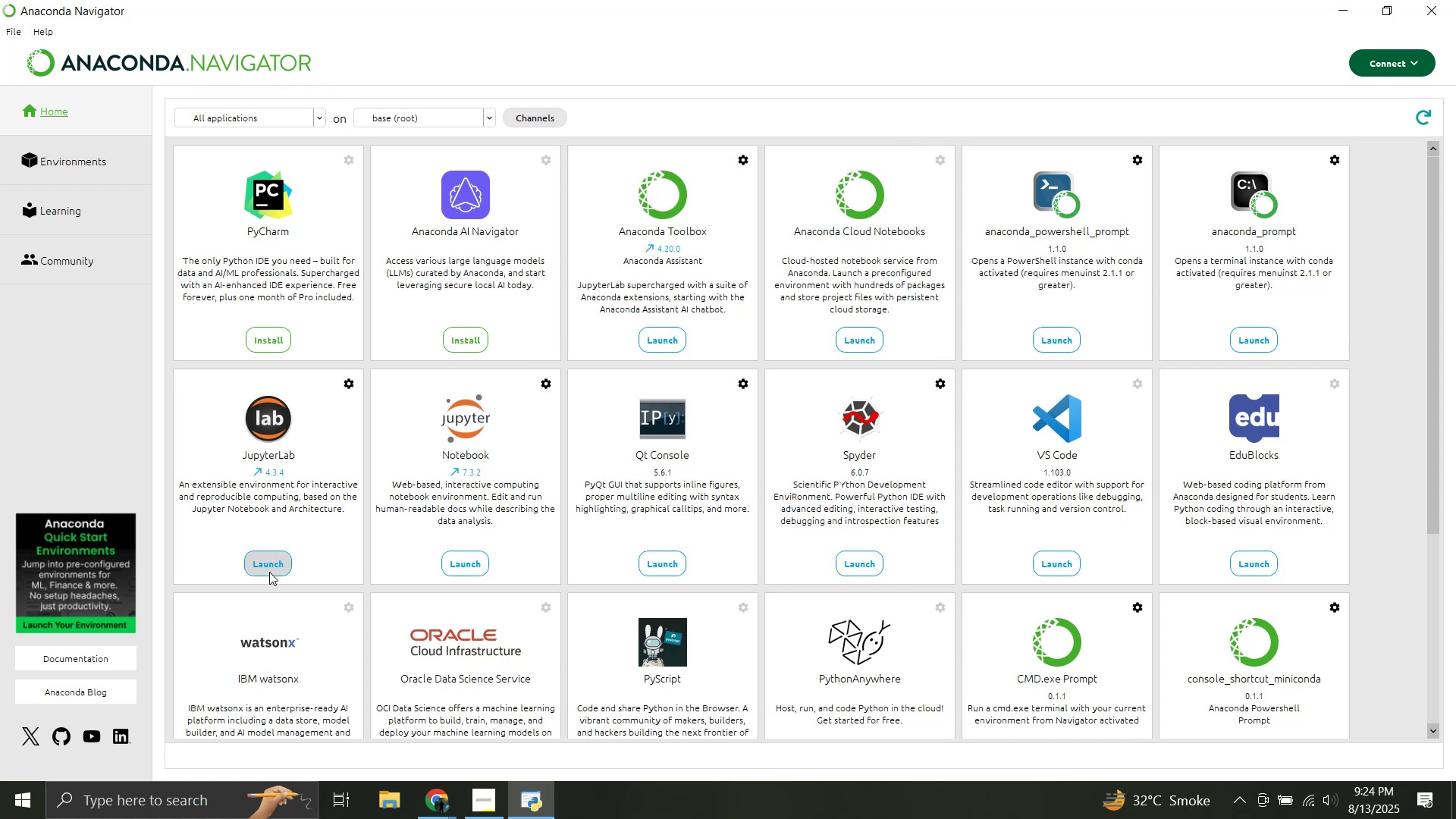 
left_click([261, 565])
 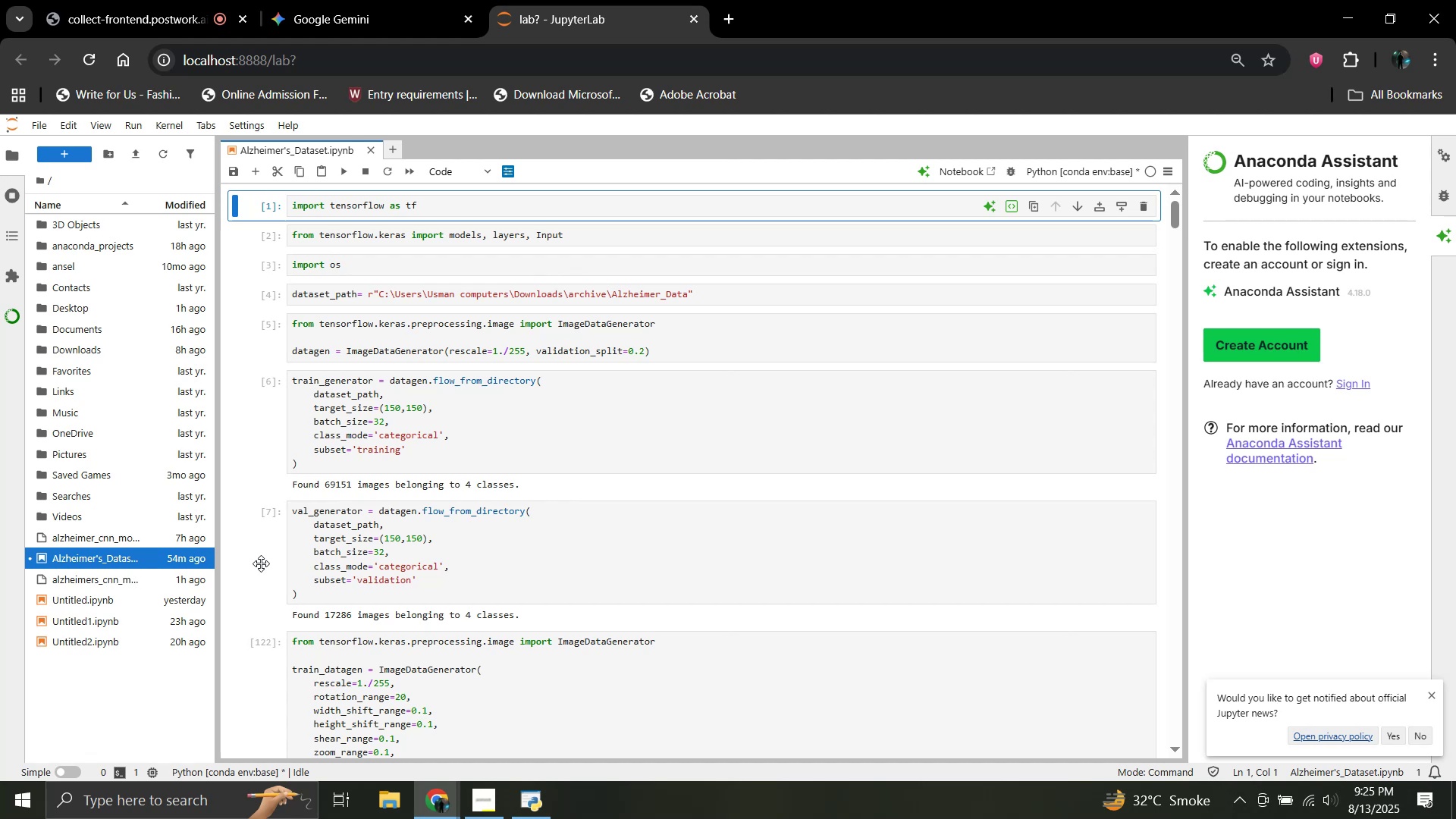 
wait(54.5)
 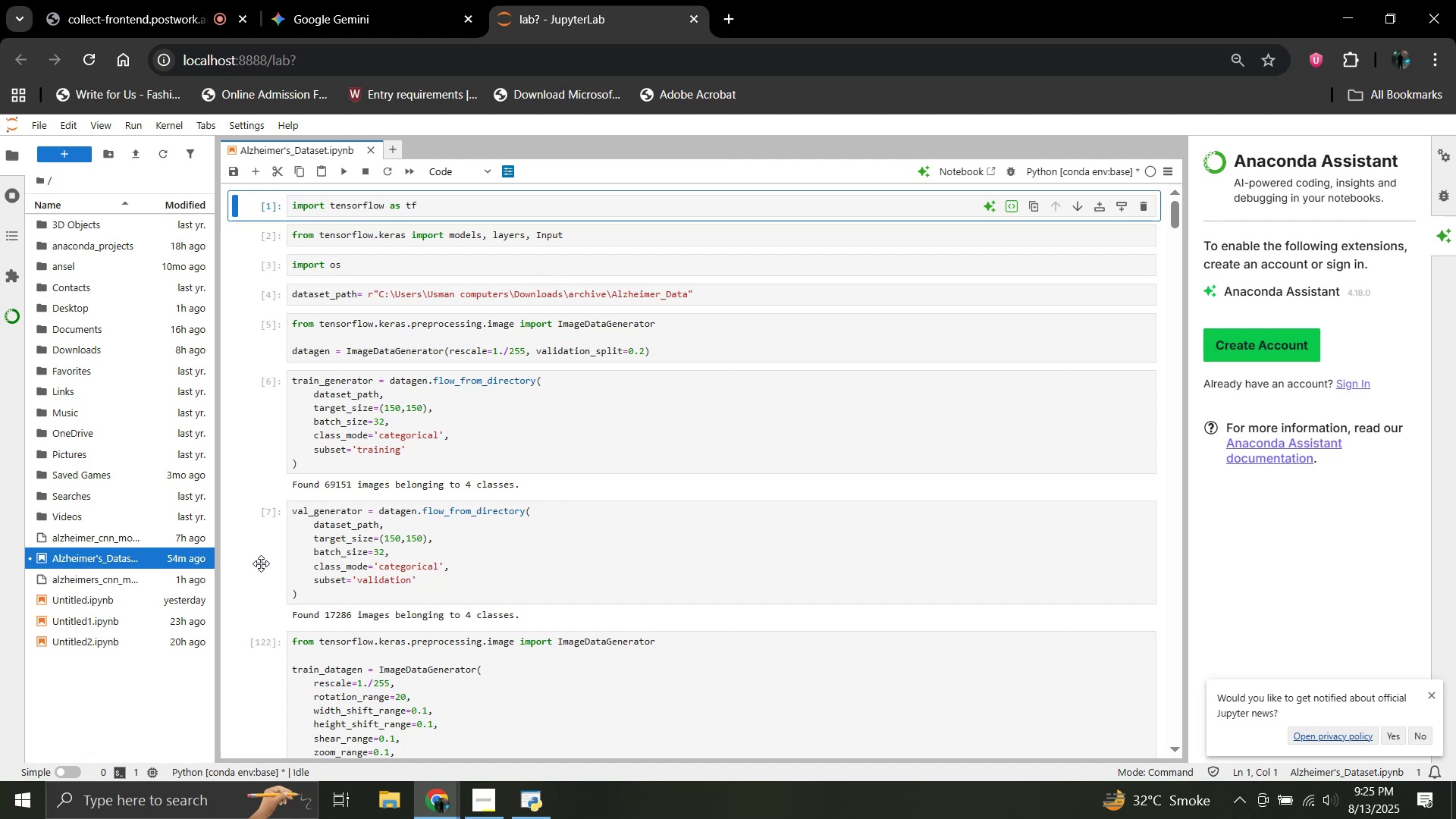 
scroll: coordinate [495, 455], scroll_direction: down, amount: 6.0
 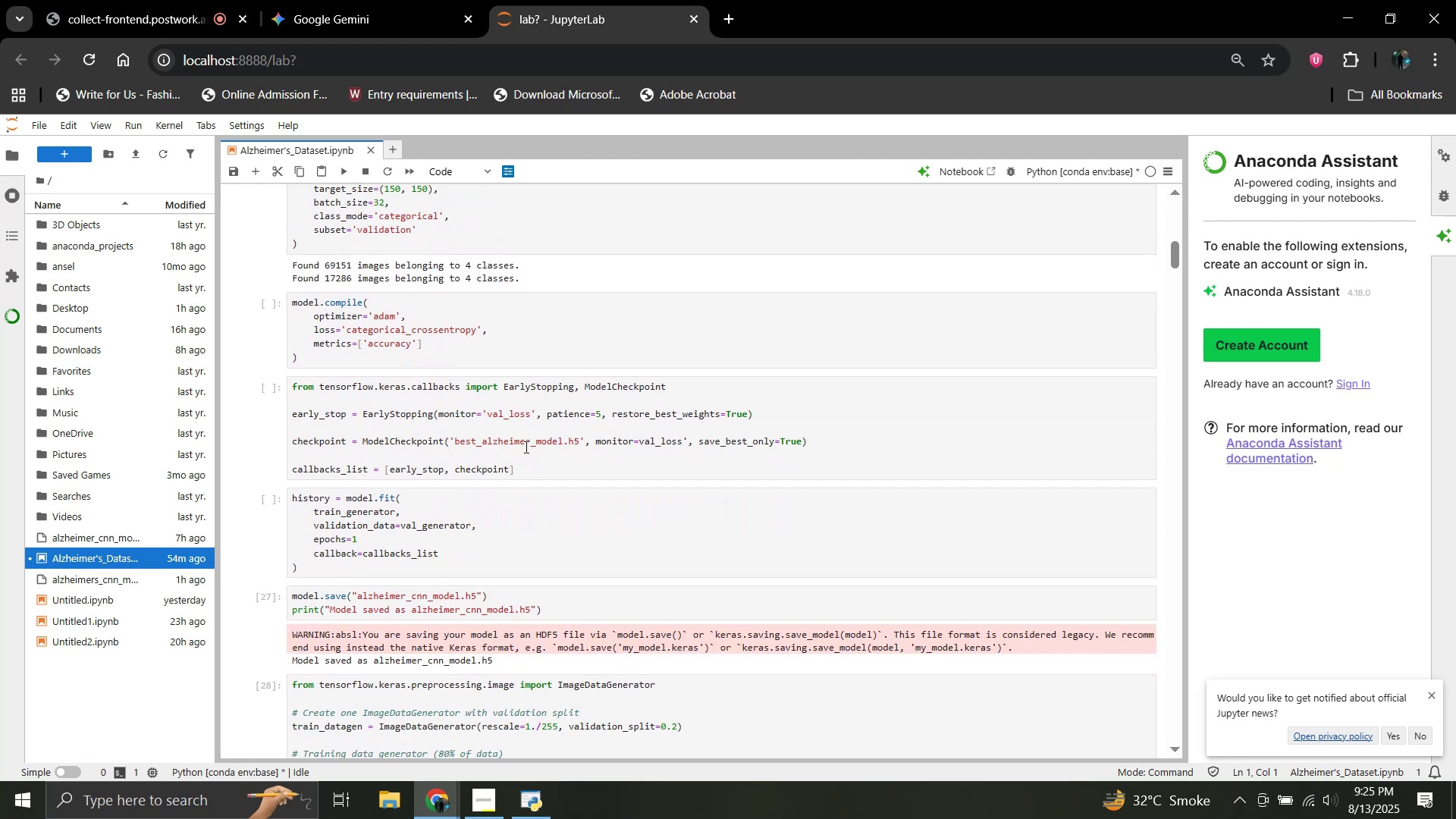 
left_click([519, 363])
 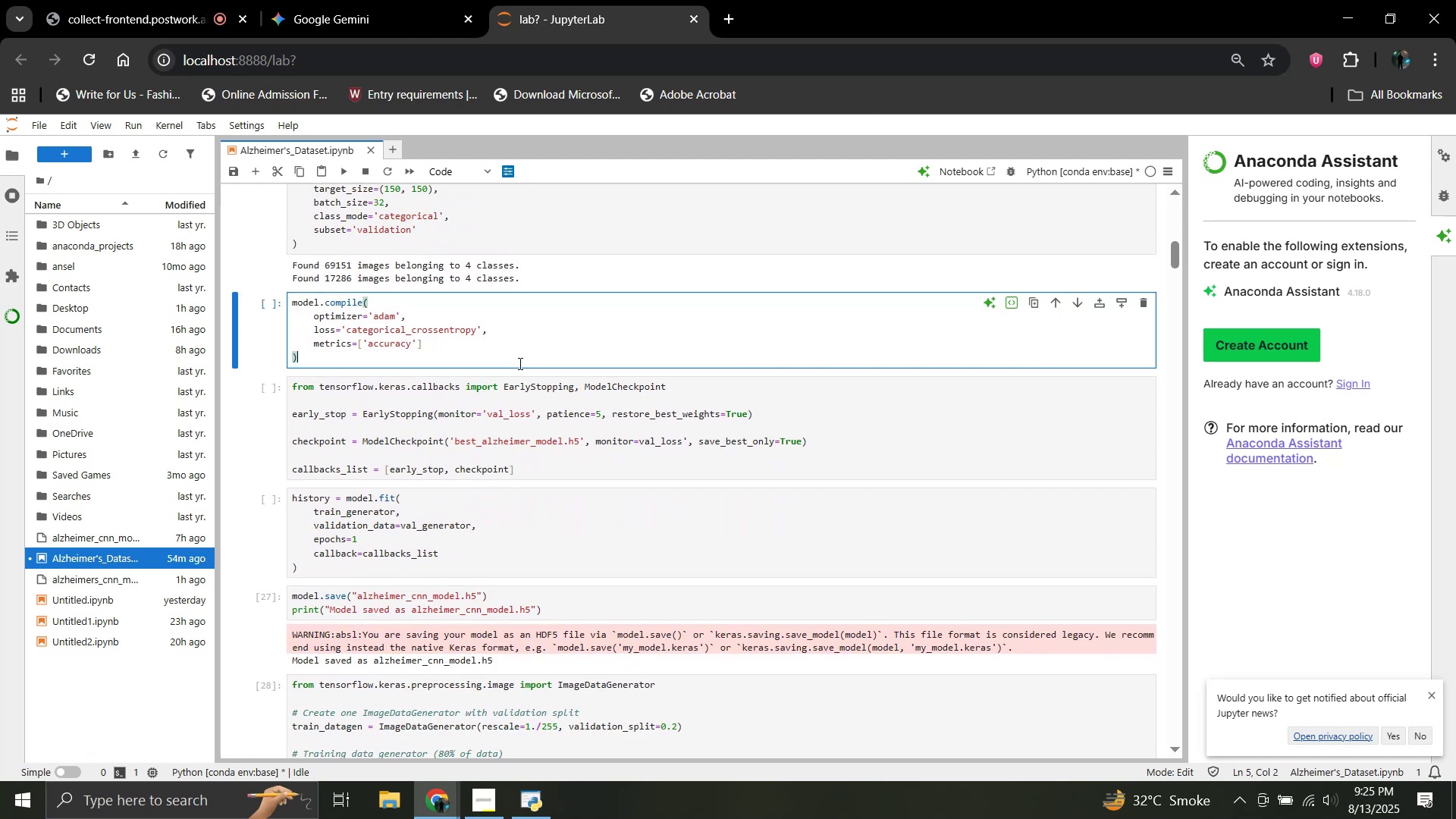 
key(Shift+Enter)
 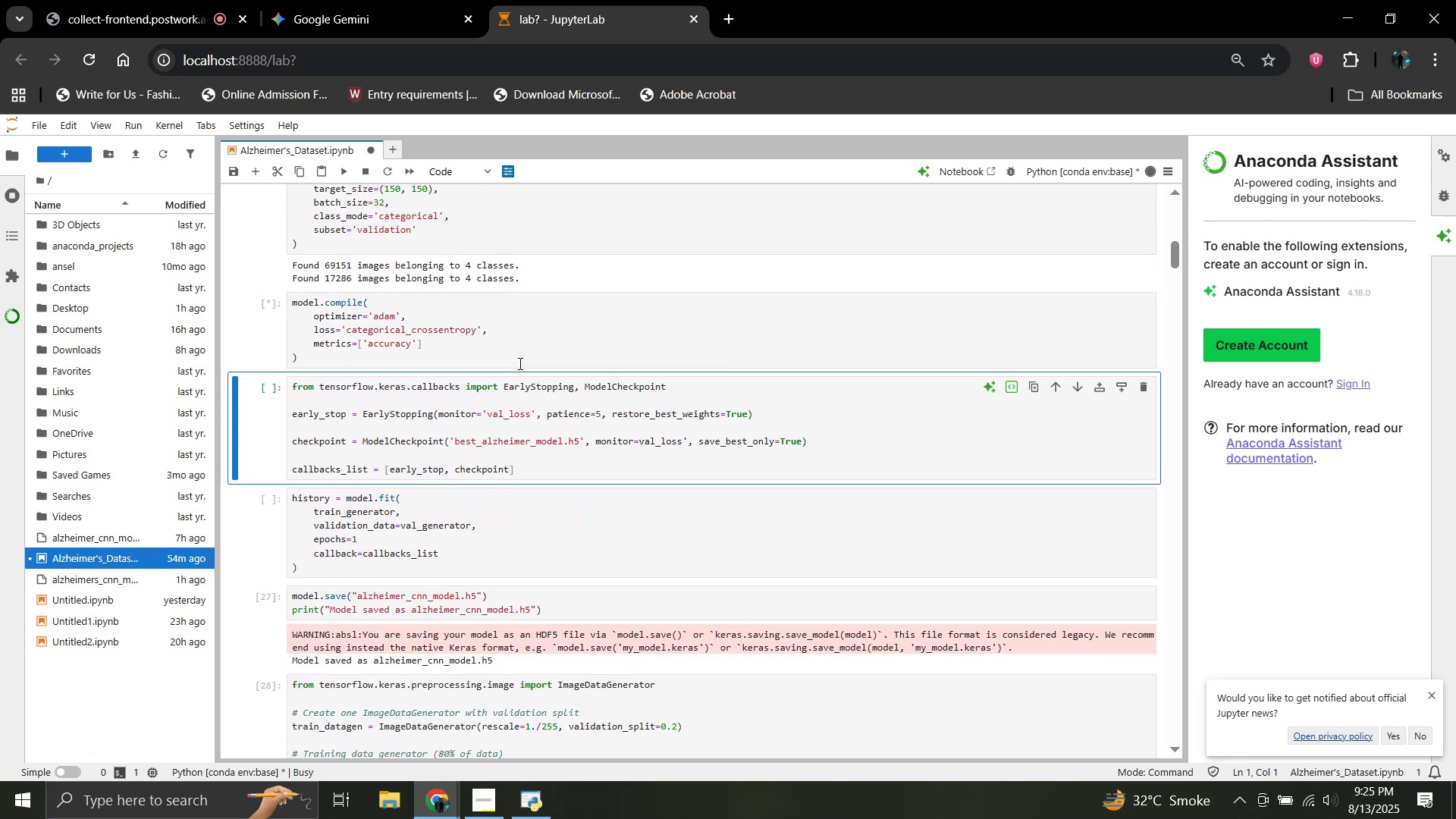 
key(Shift+Enter)
 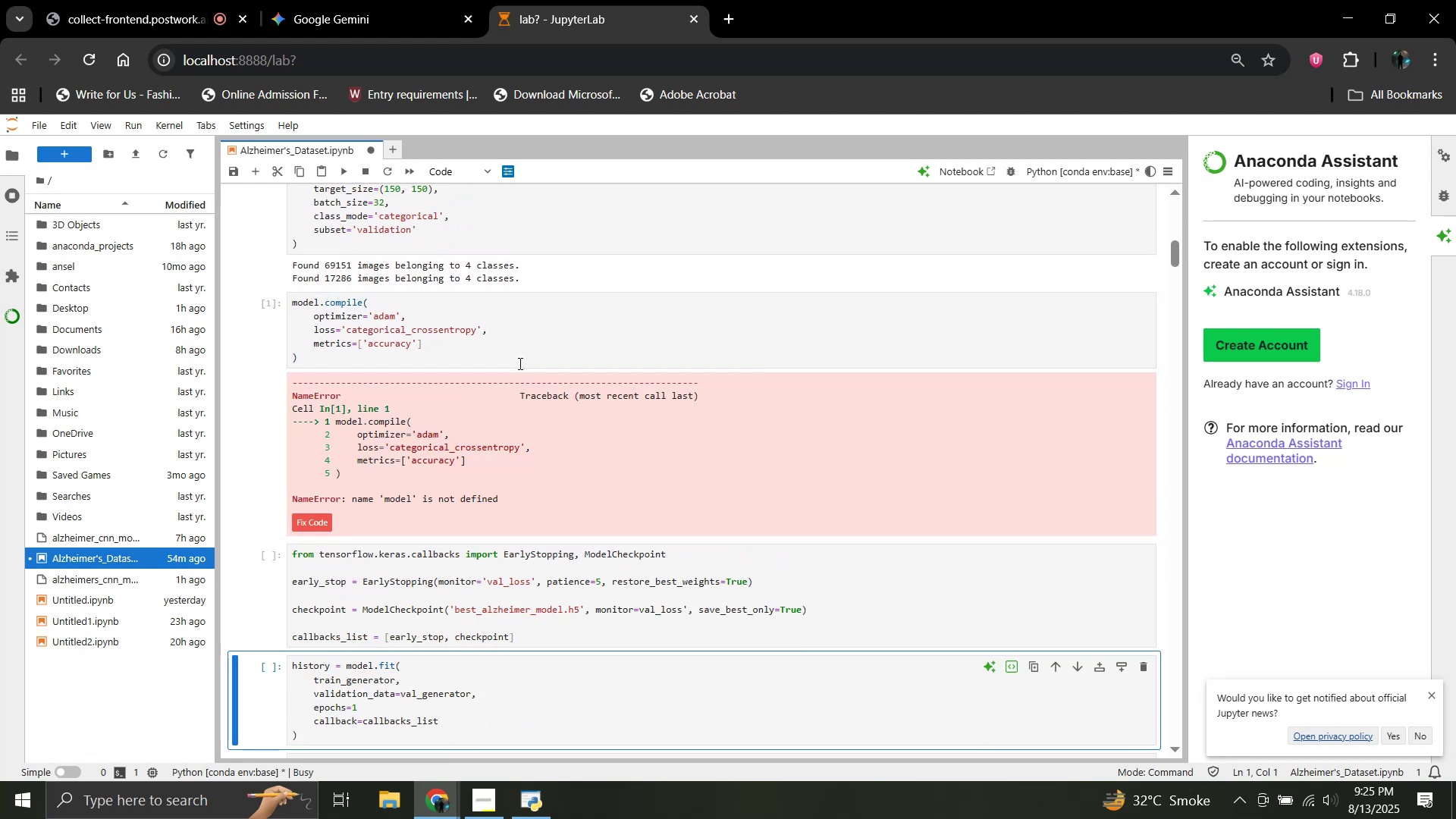 
key(Shift+Enter)
 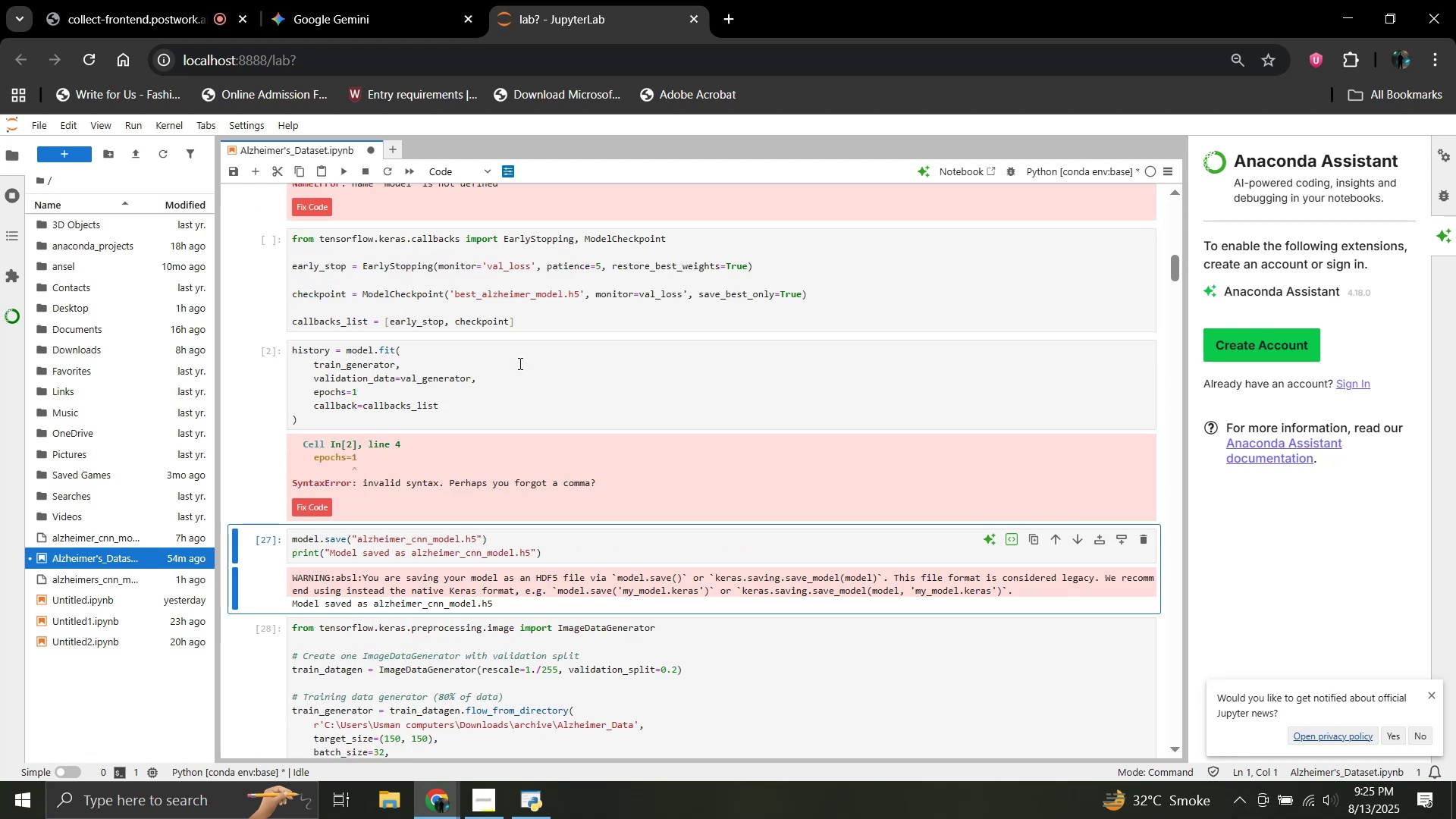 
scroll: coordinate [461, 577], scroll_direction: up, amount: 3.0
 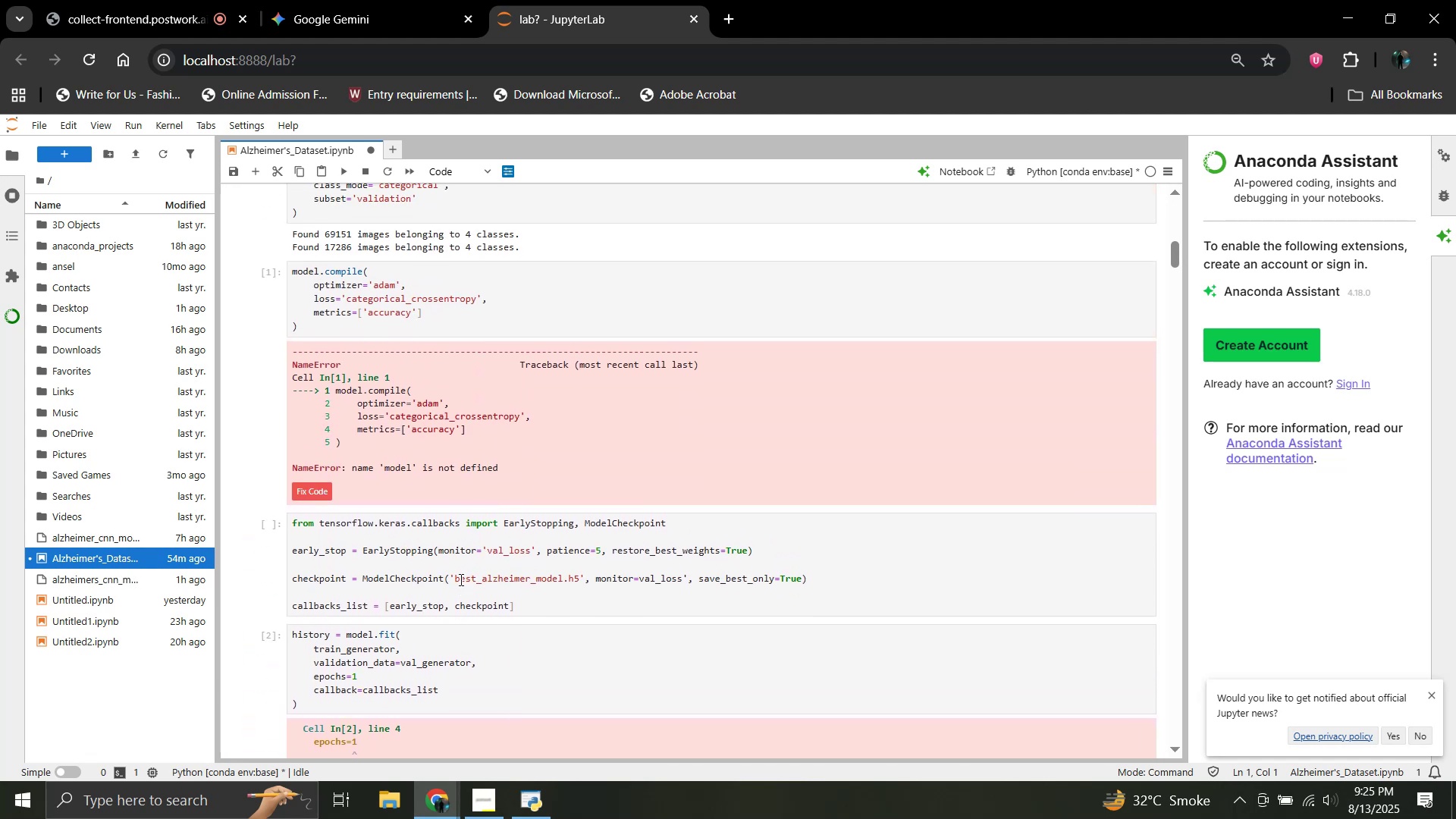 
scroll: coordinate [460, 579], scroll_direction: down, amount: 2.0
 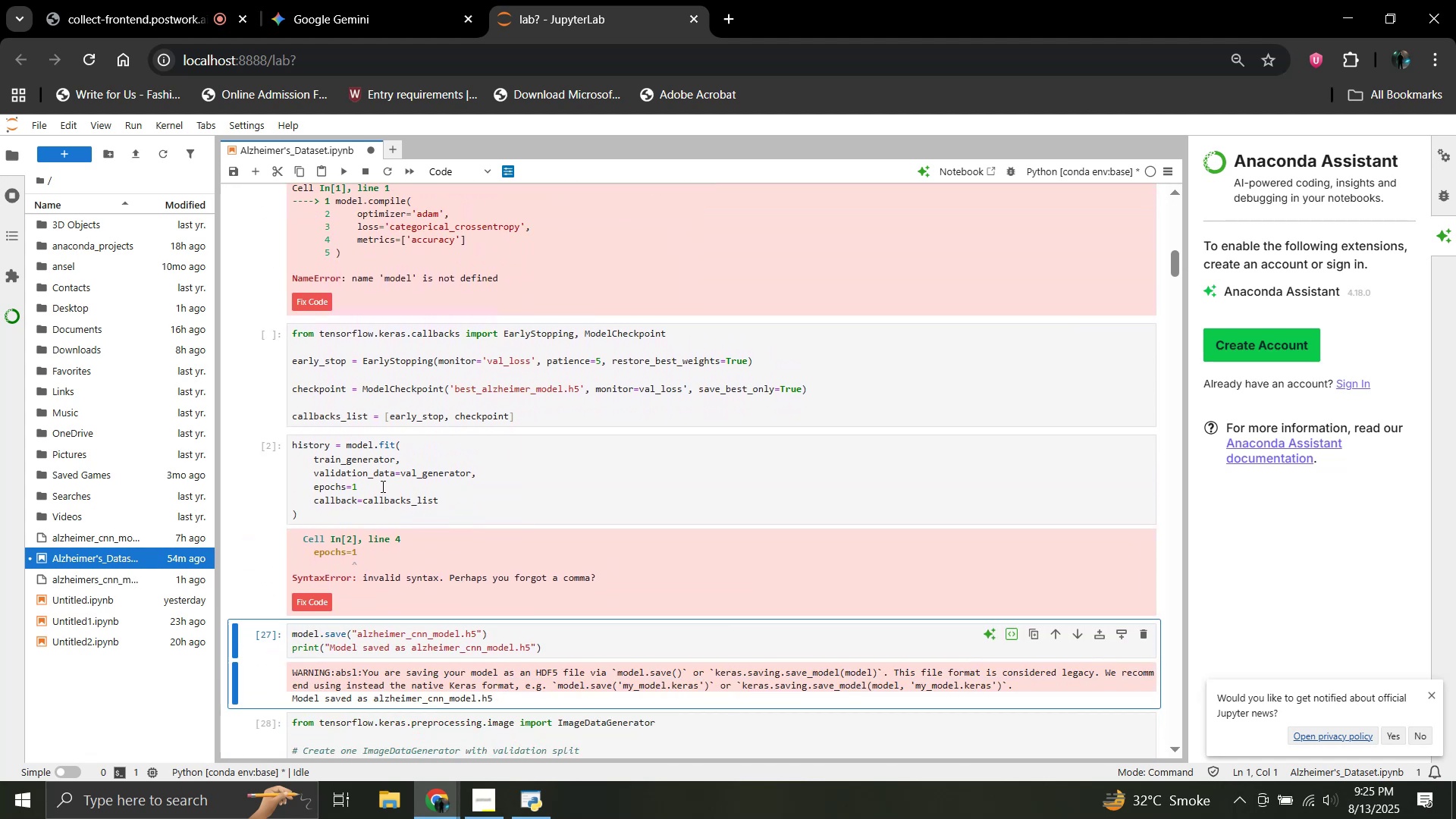 
left_click([374, 486])
 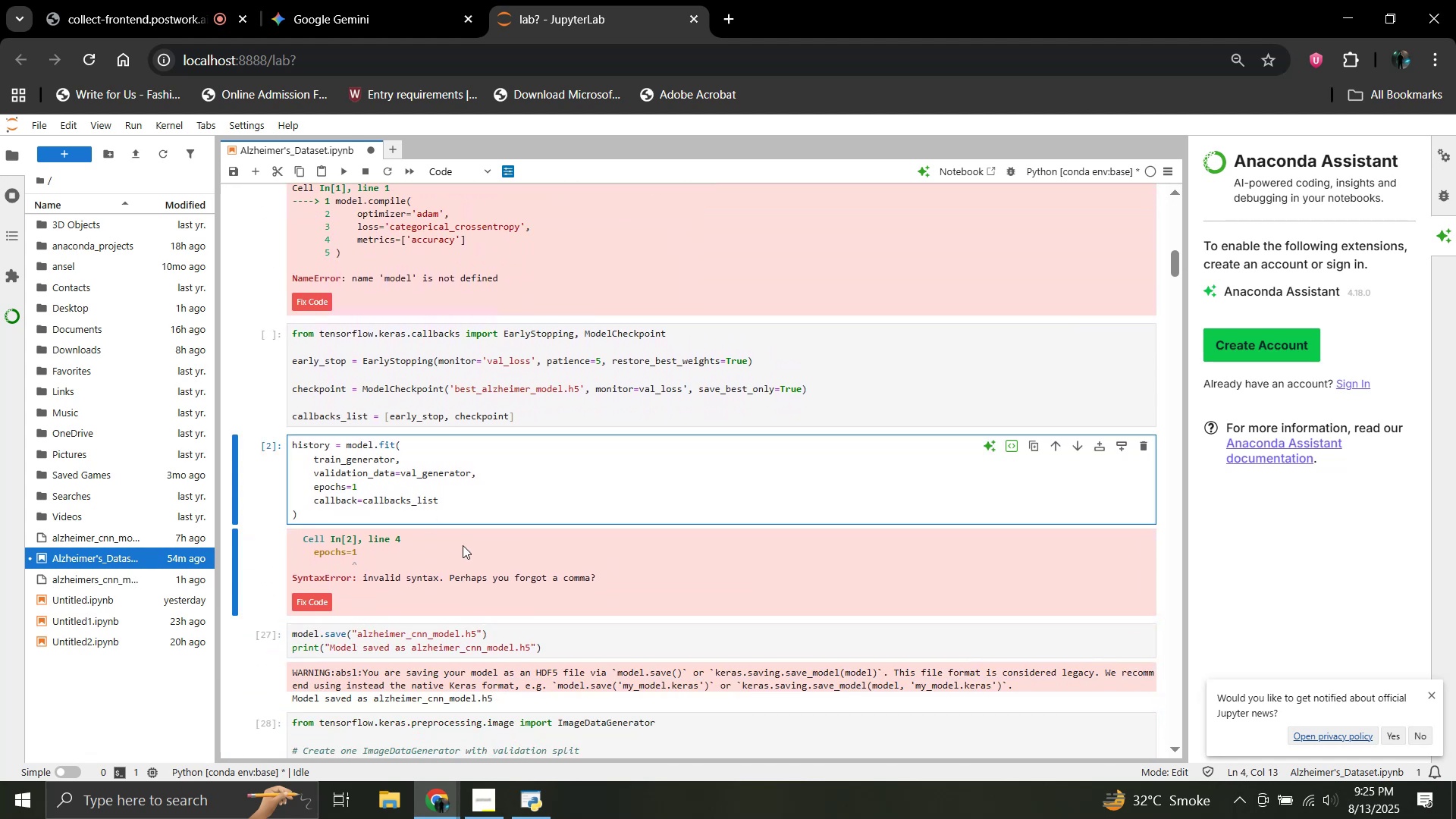 
key(Comma)
 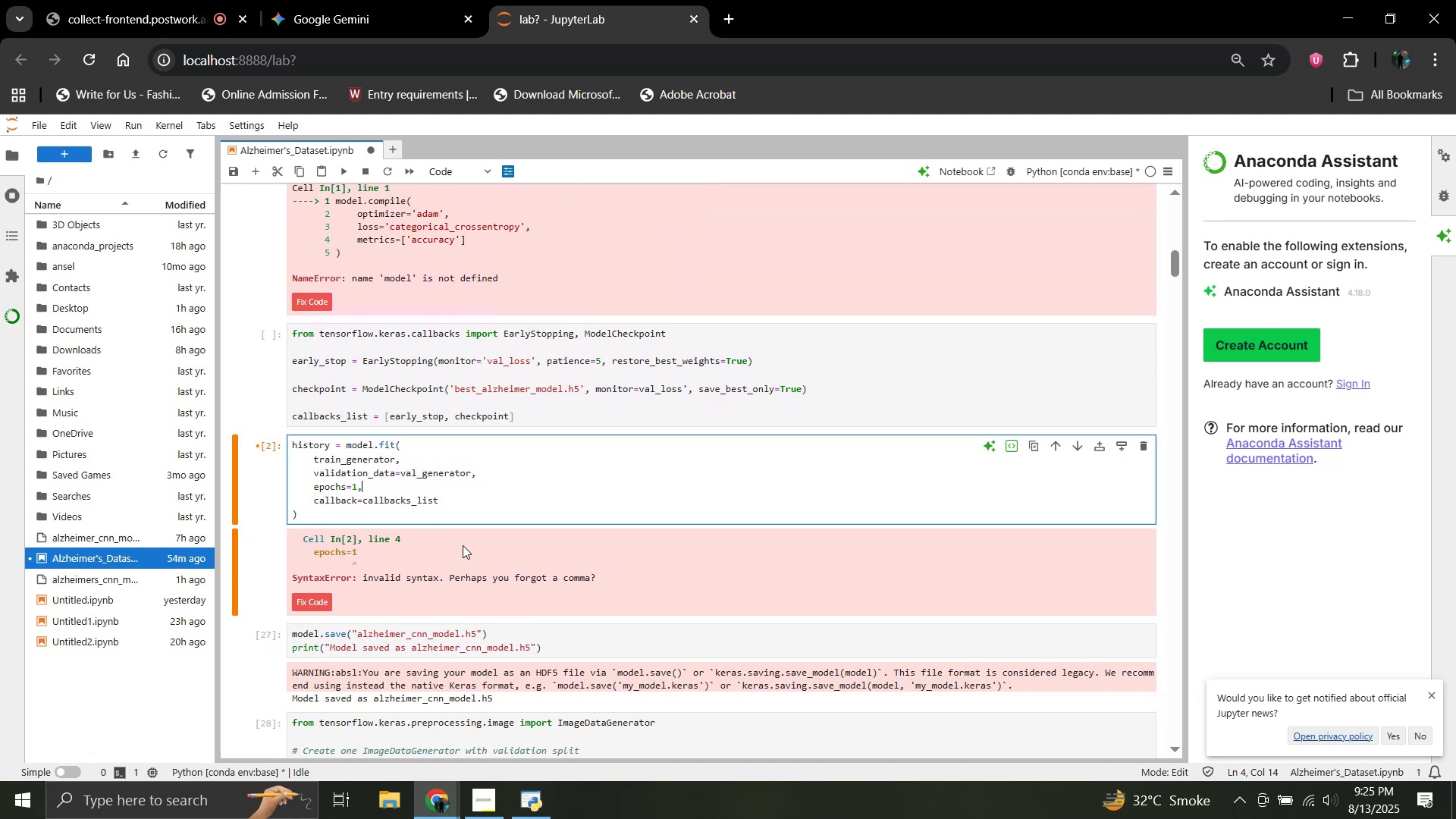 
key(Shift+Enter)
 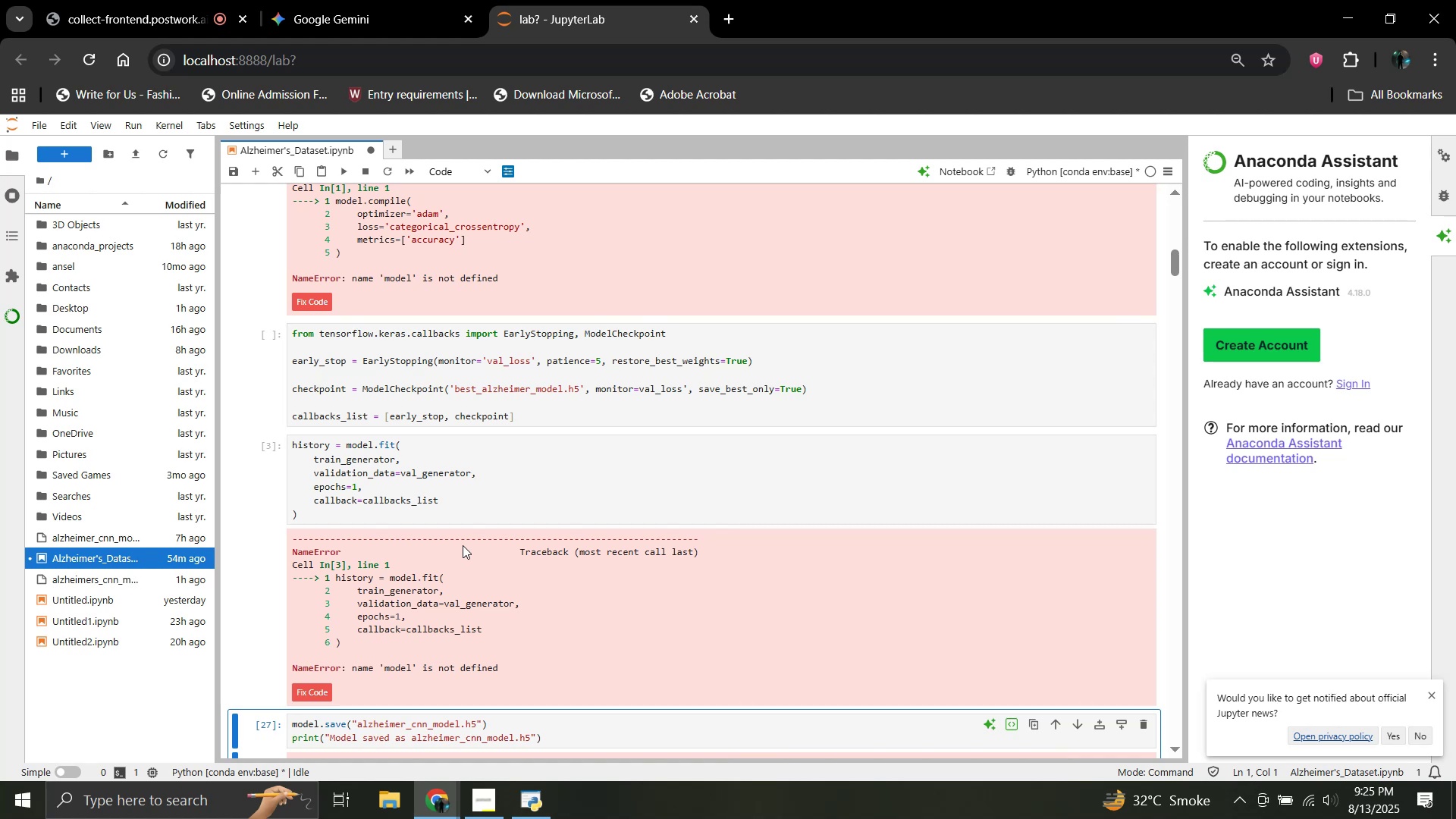 
wait(11.61)
 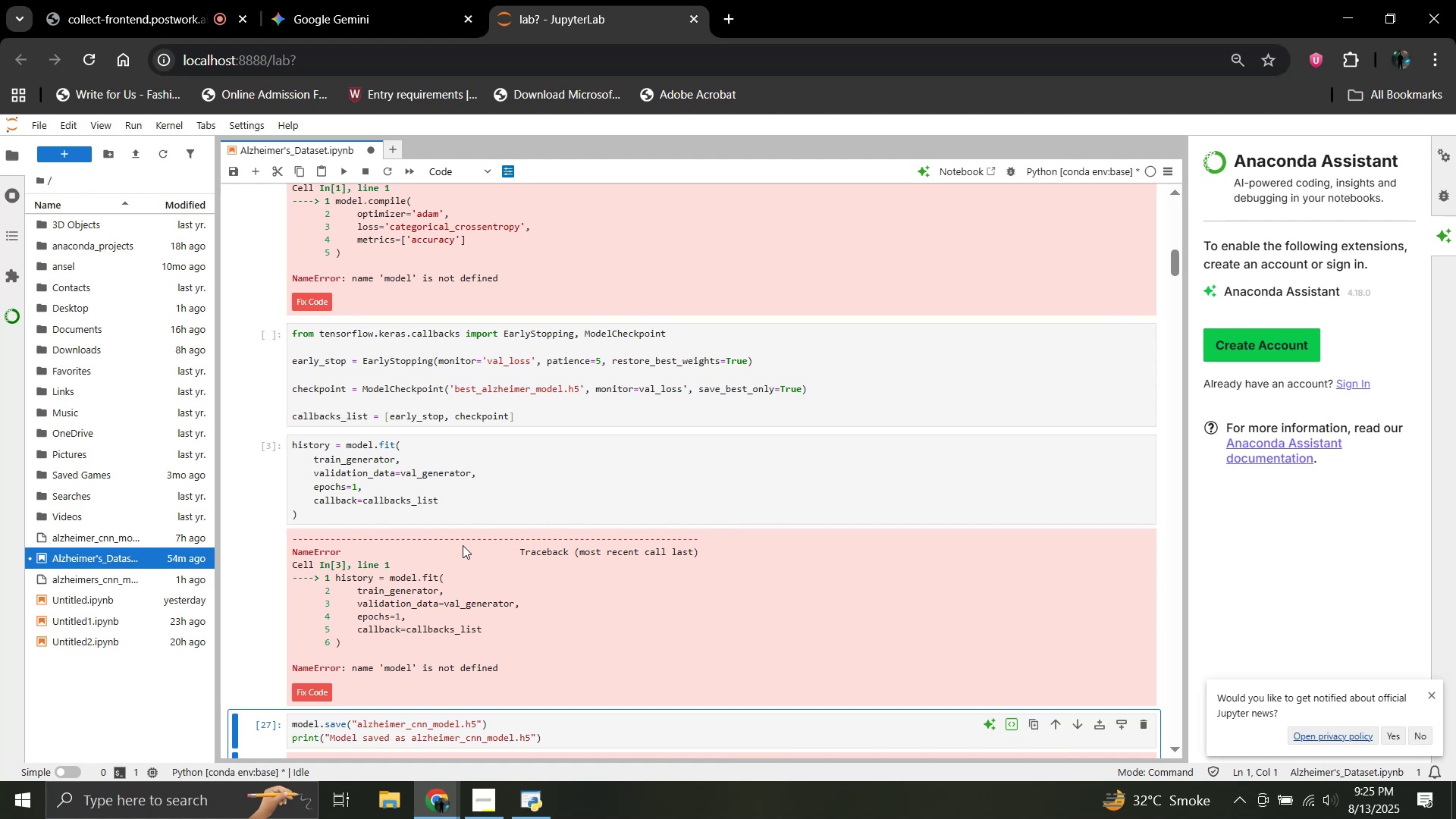 
scroll: coordinate [394, 410], scroll_direction: up, amount: 4.0
 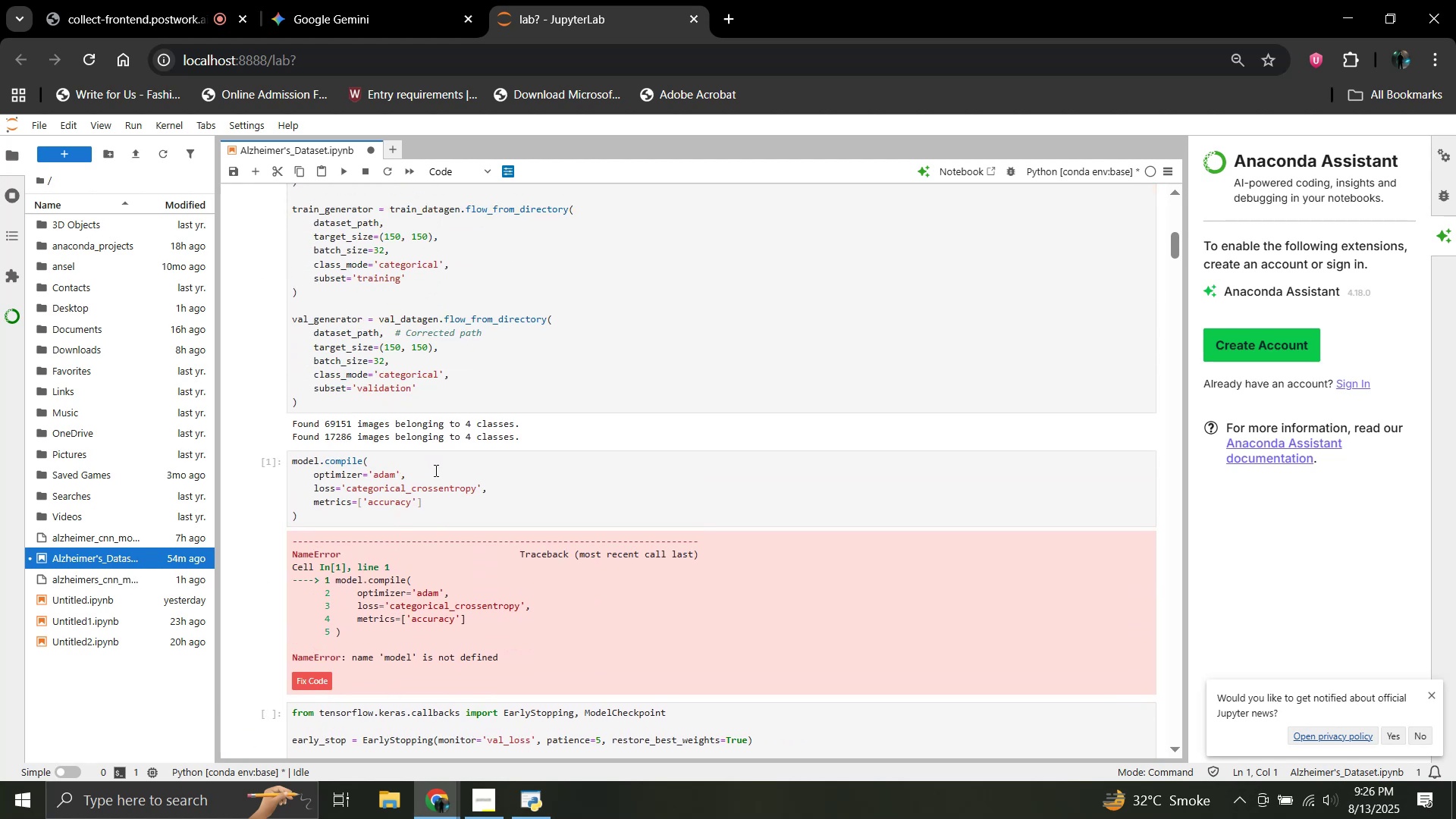 
scroll: coordinate [435, 470], scroll_direction: down, amount: 1.0
 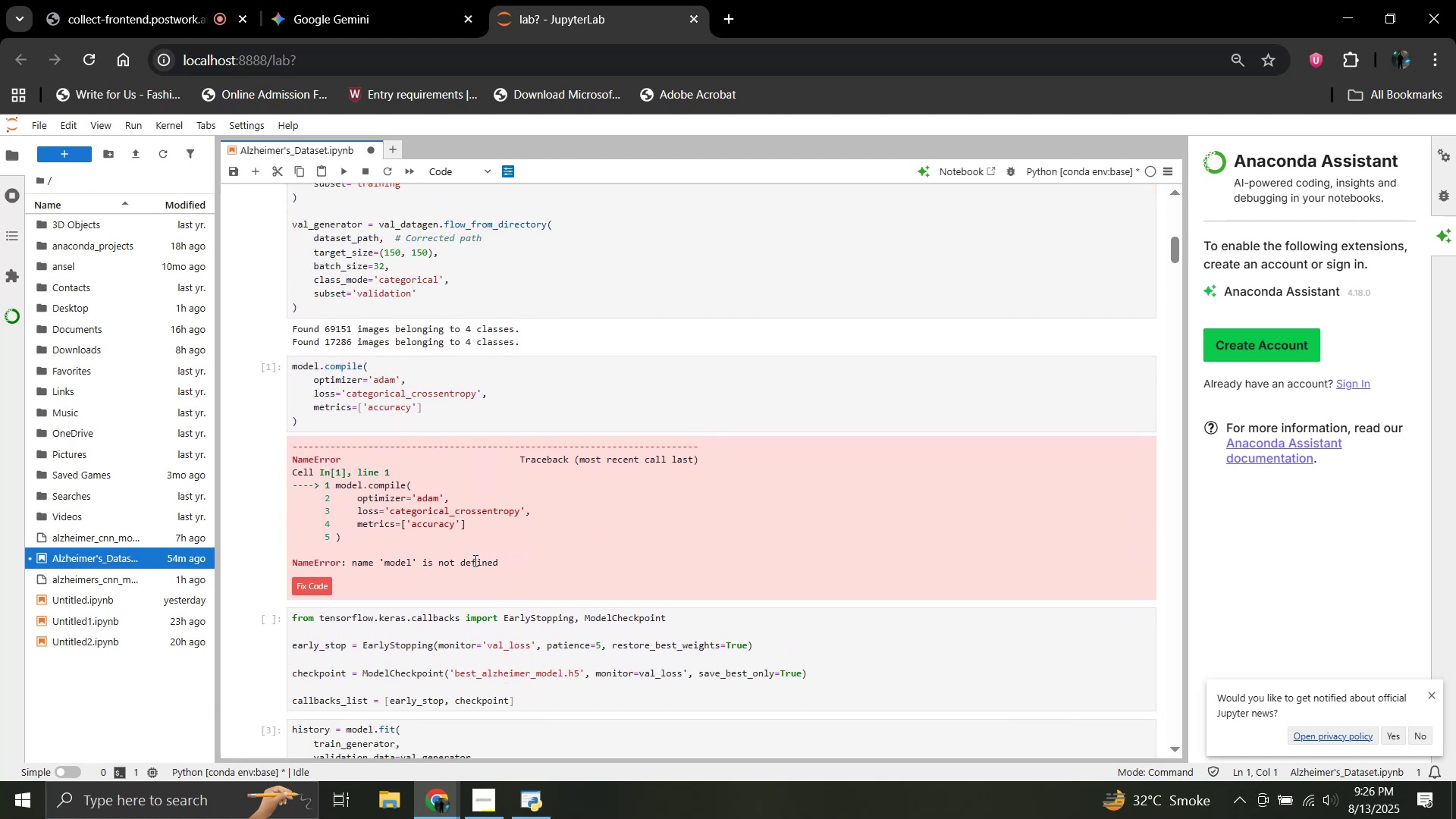 
scroll: coordinate [425, 463], scroll_direction: up, amount: 1.0
 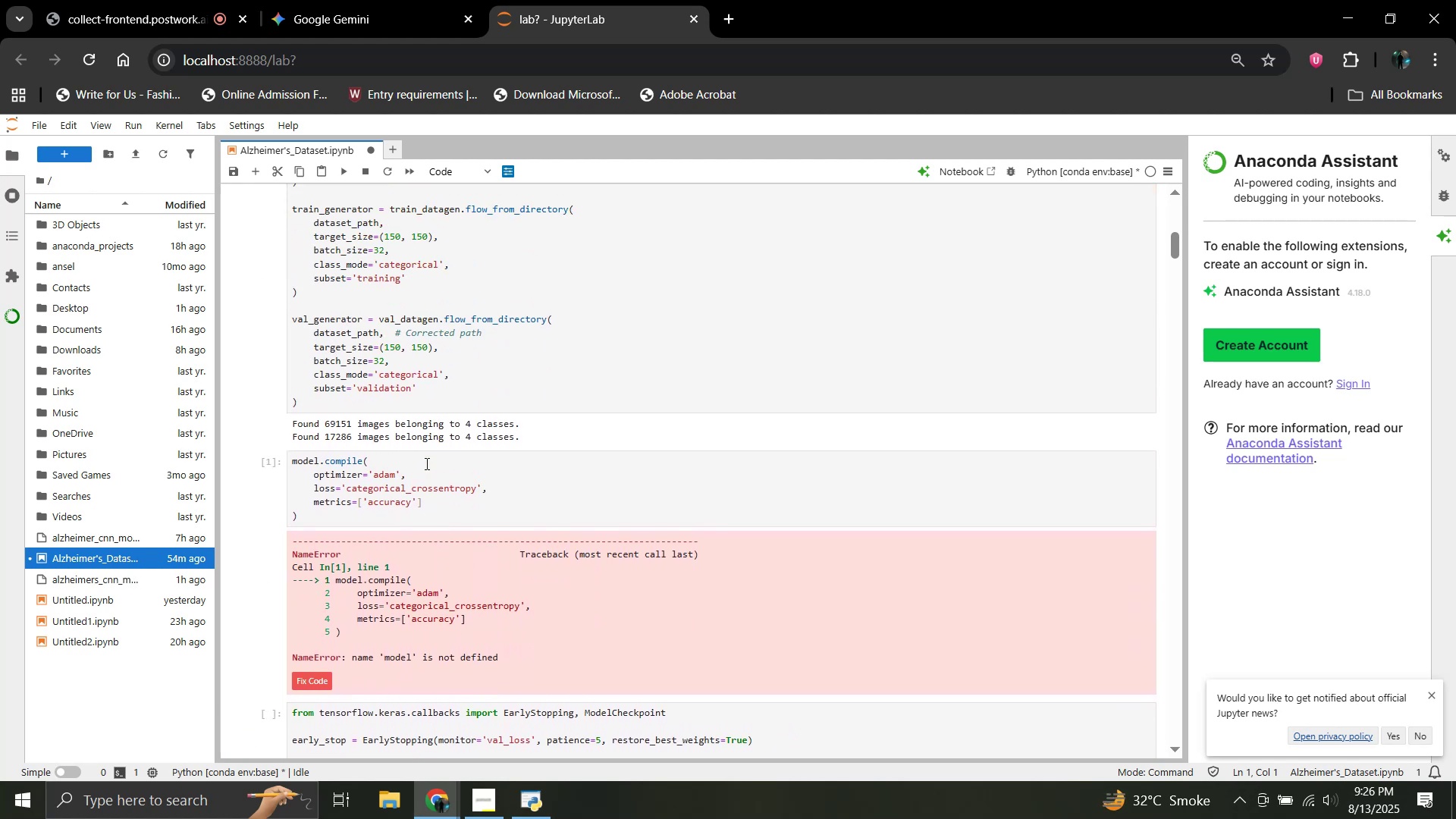 
scroll: coordinate [425, 463], scroll_direction: down, amount: 1.0
 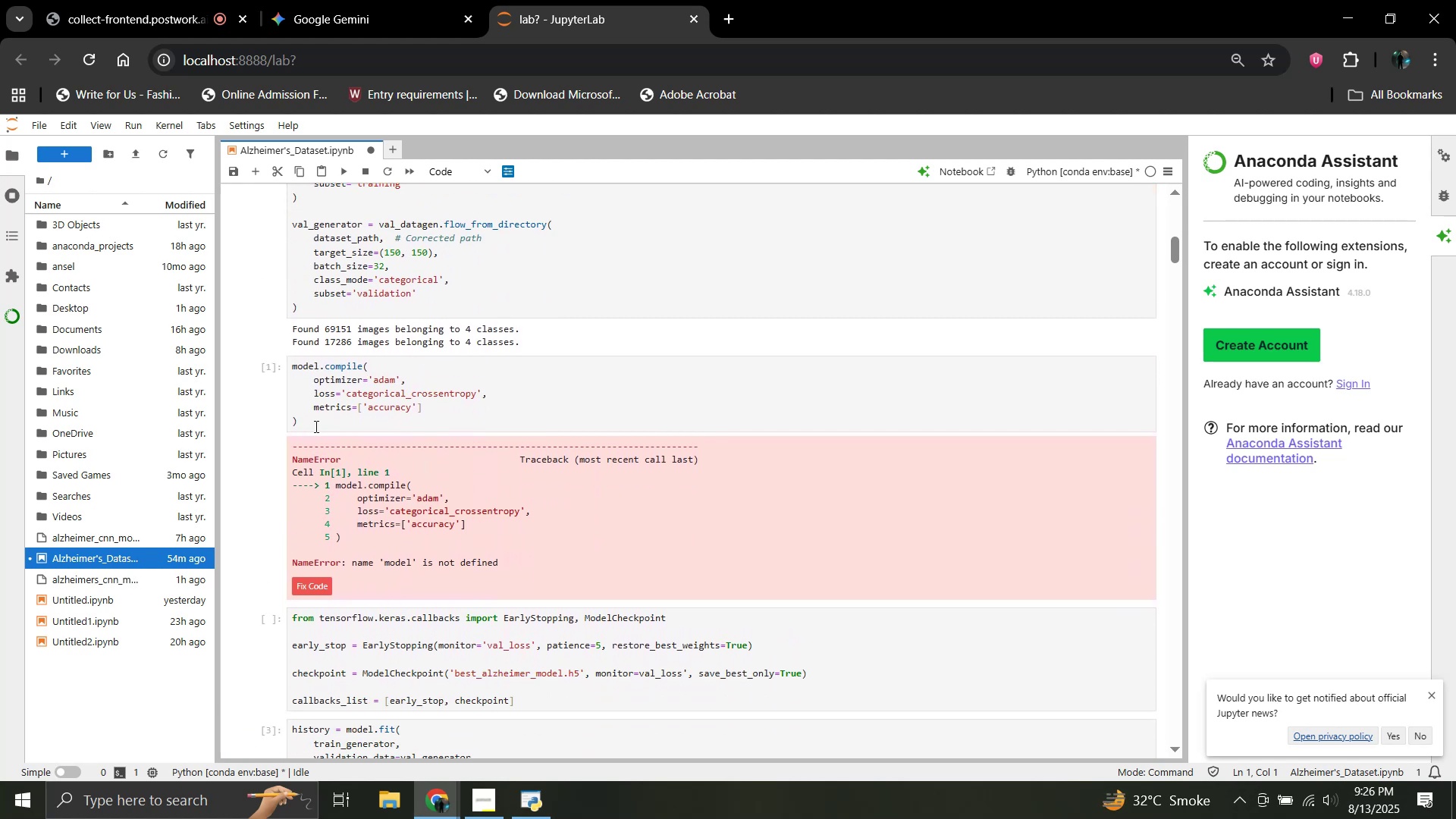 
left_click_drag(start_coordinate=[315, 426], to_coordinate=[283, 359])
 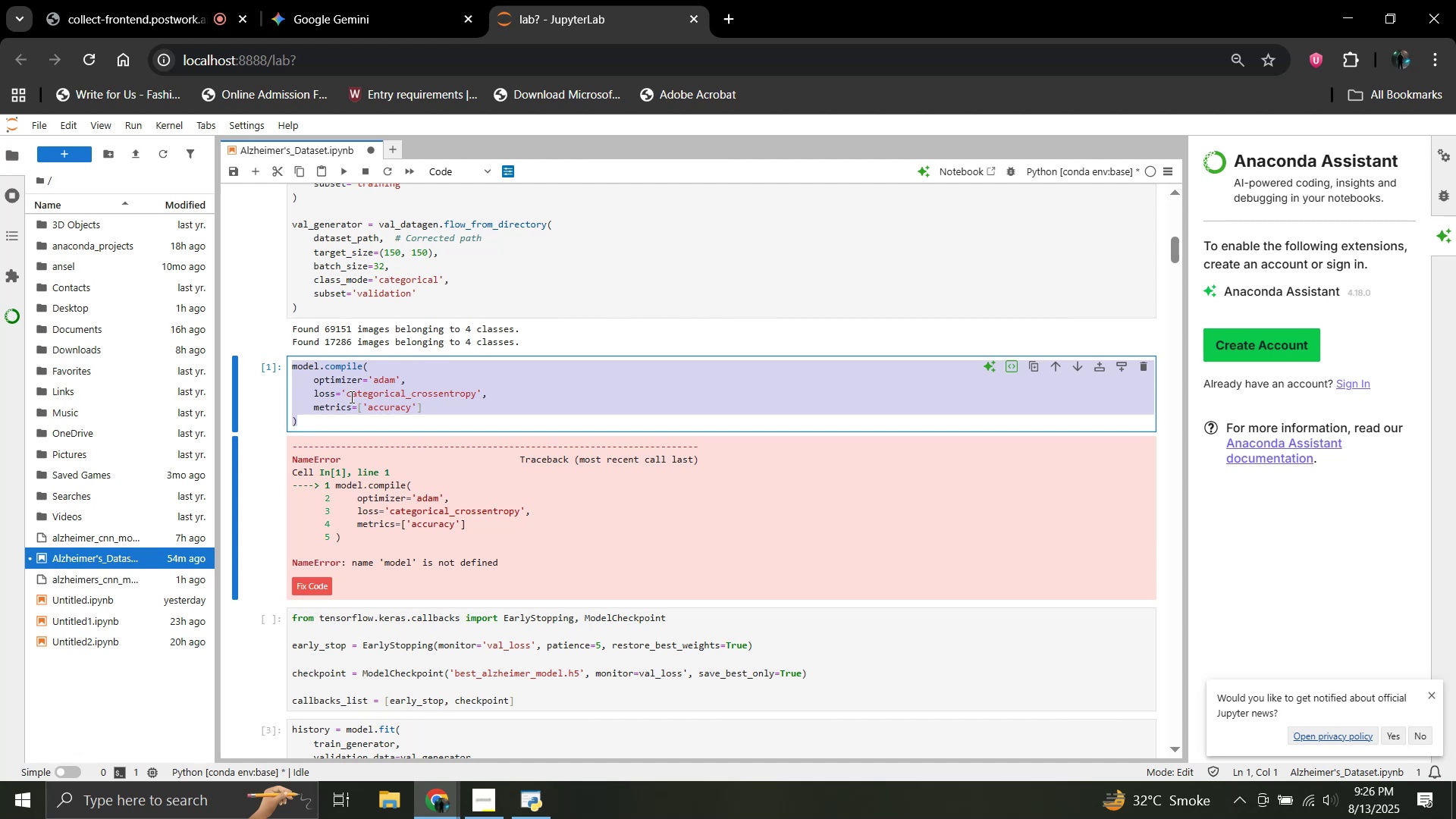 
key(Control+C)
 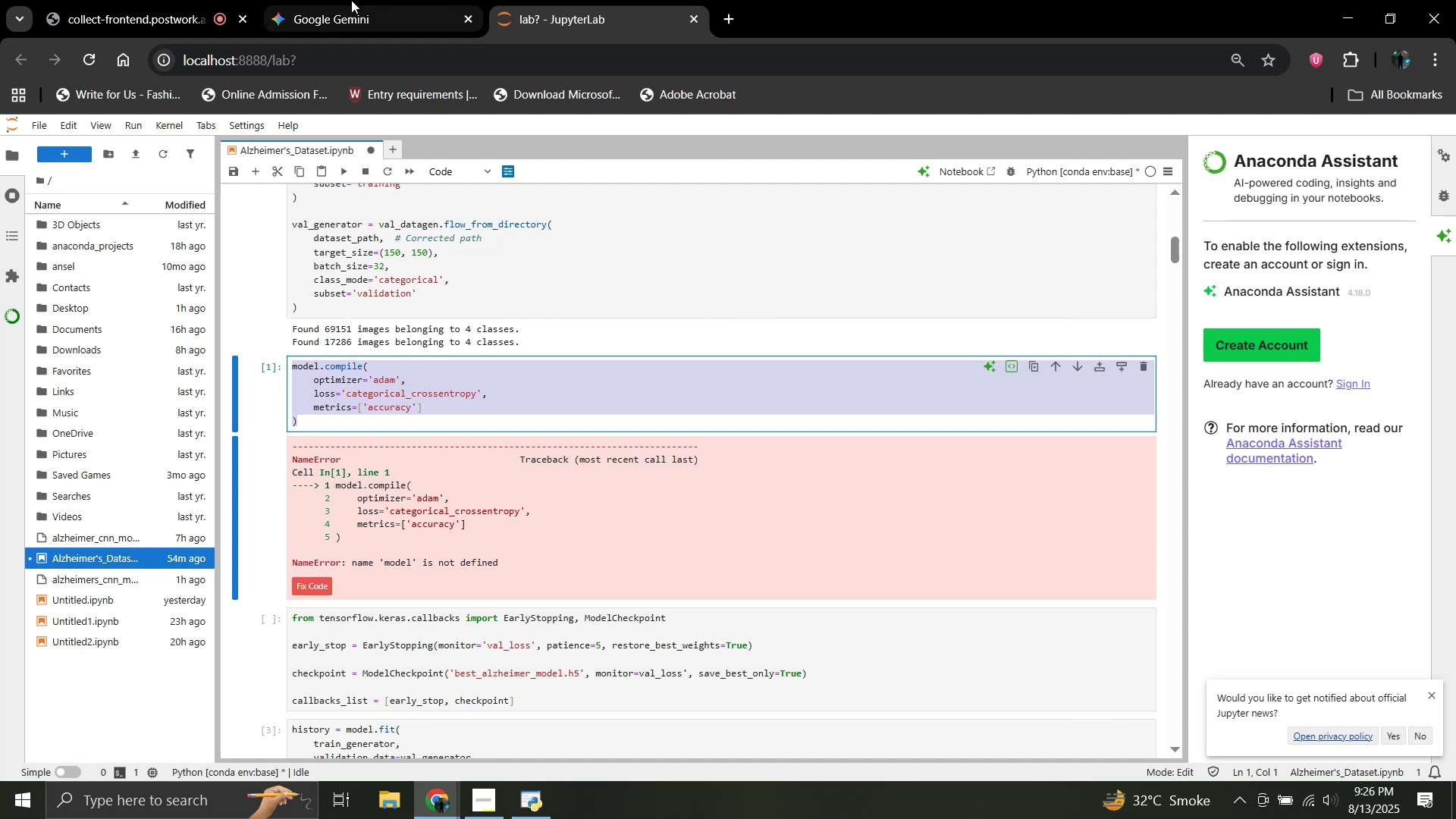 
left_click([352, 0])
 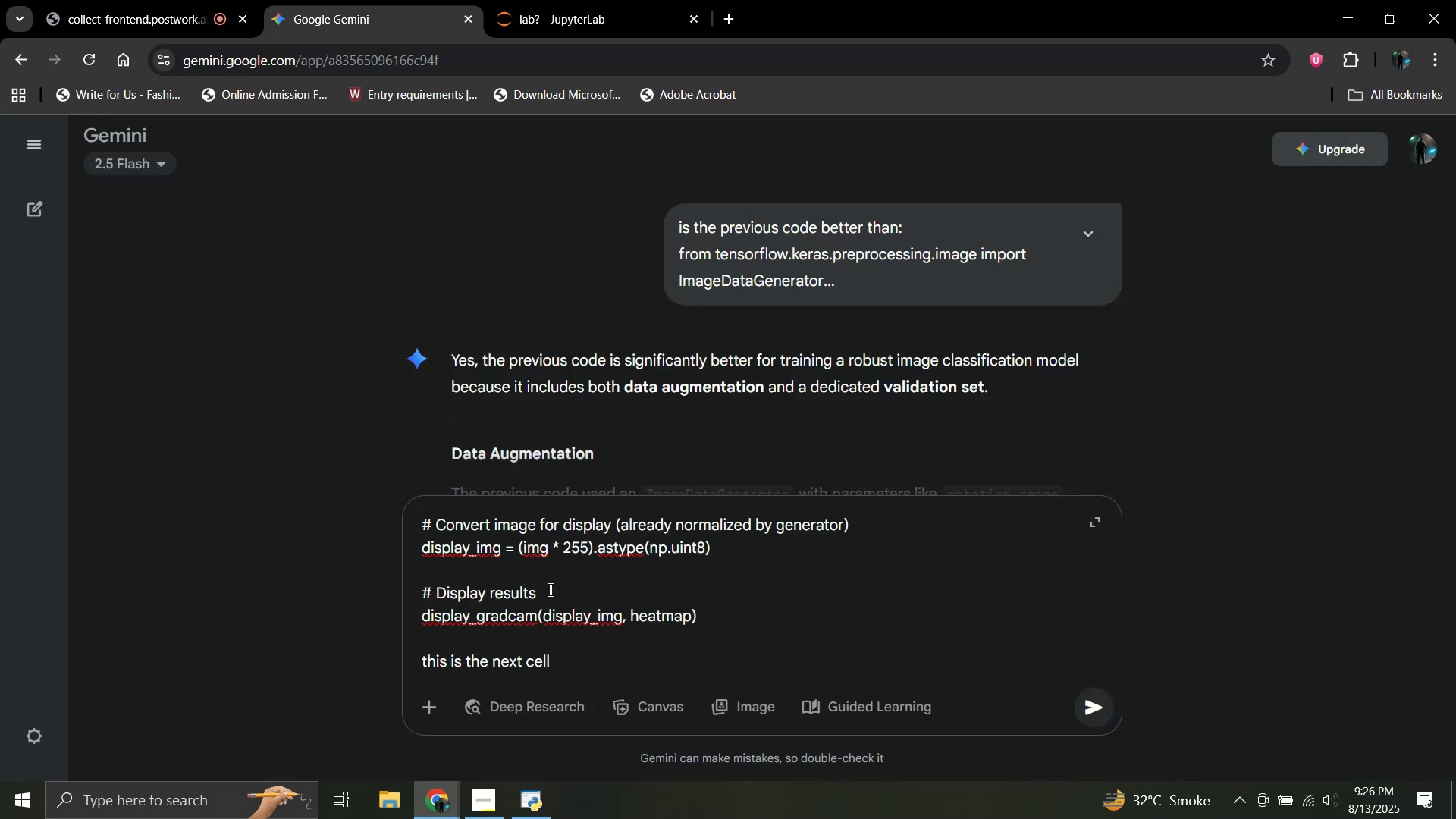 
scroll: coordinate [547, 579], scroll_direction: down, amount: 5.0
 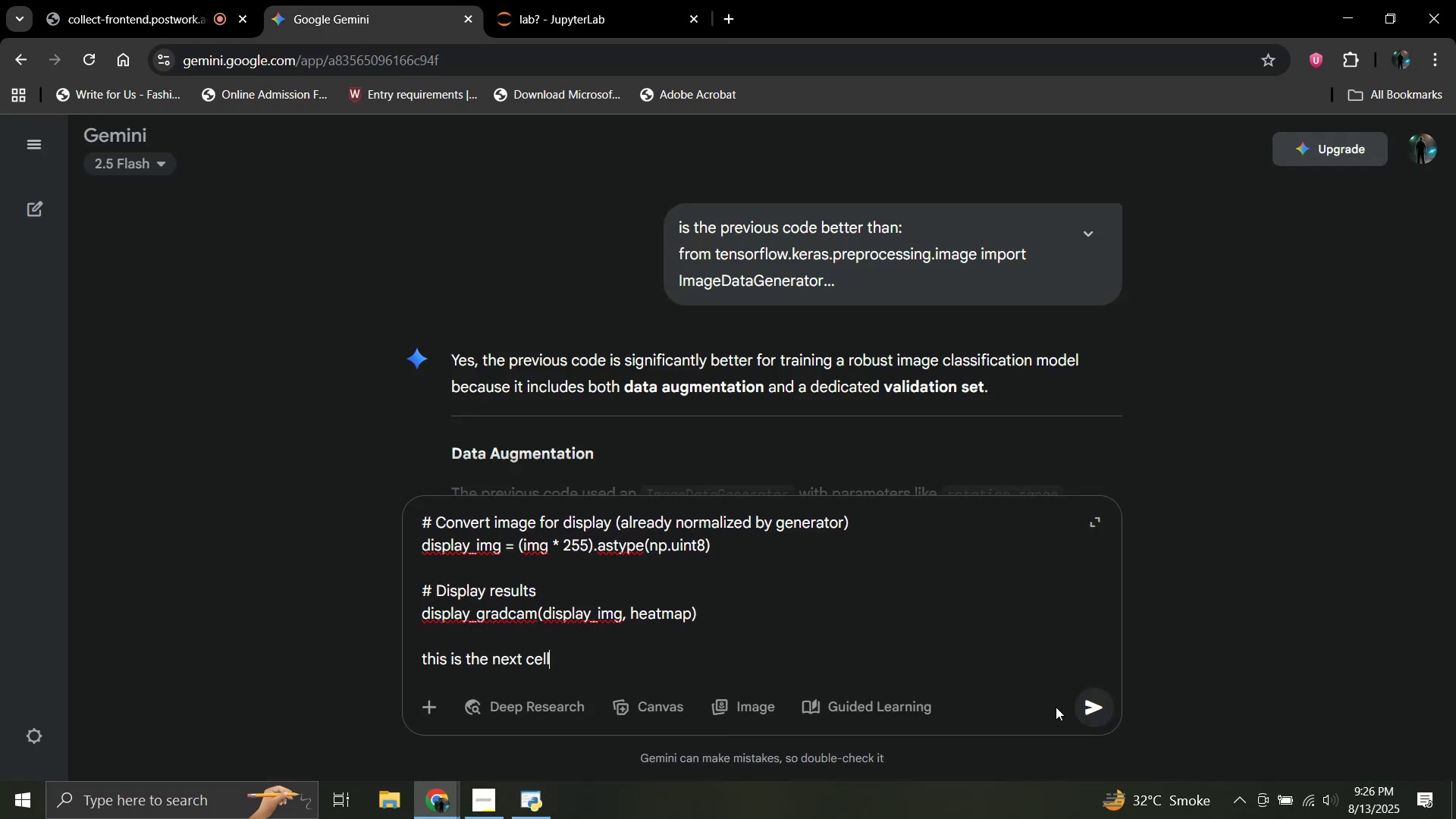 
left_click([1096, 715])
 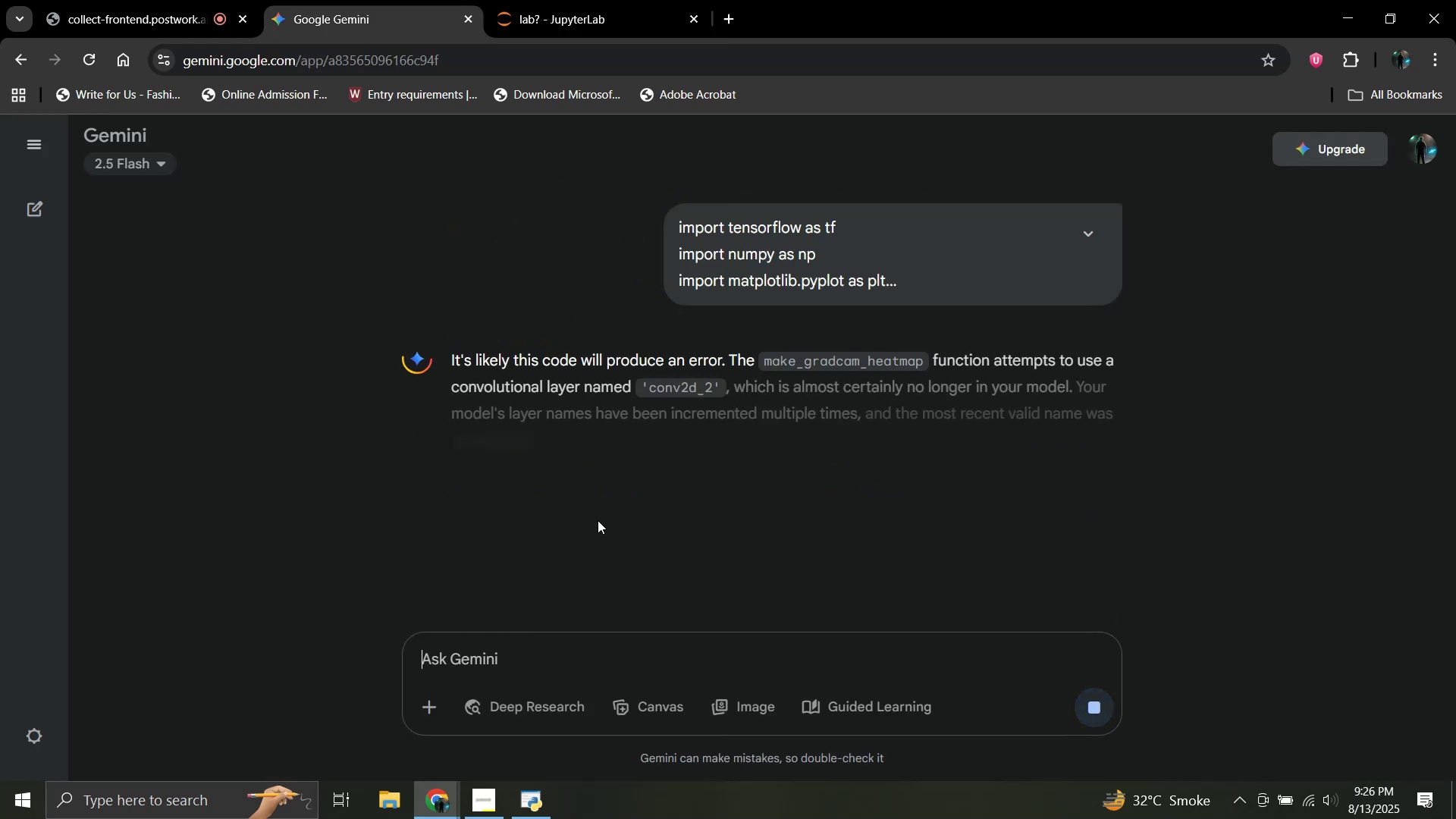 
scroll: coordinate [598, 520], scroll_direction: down, amount: 4.0
 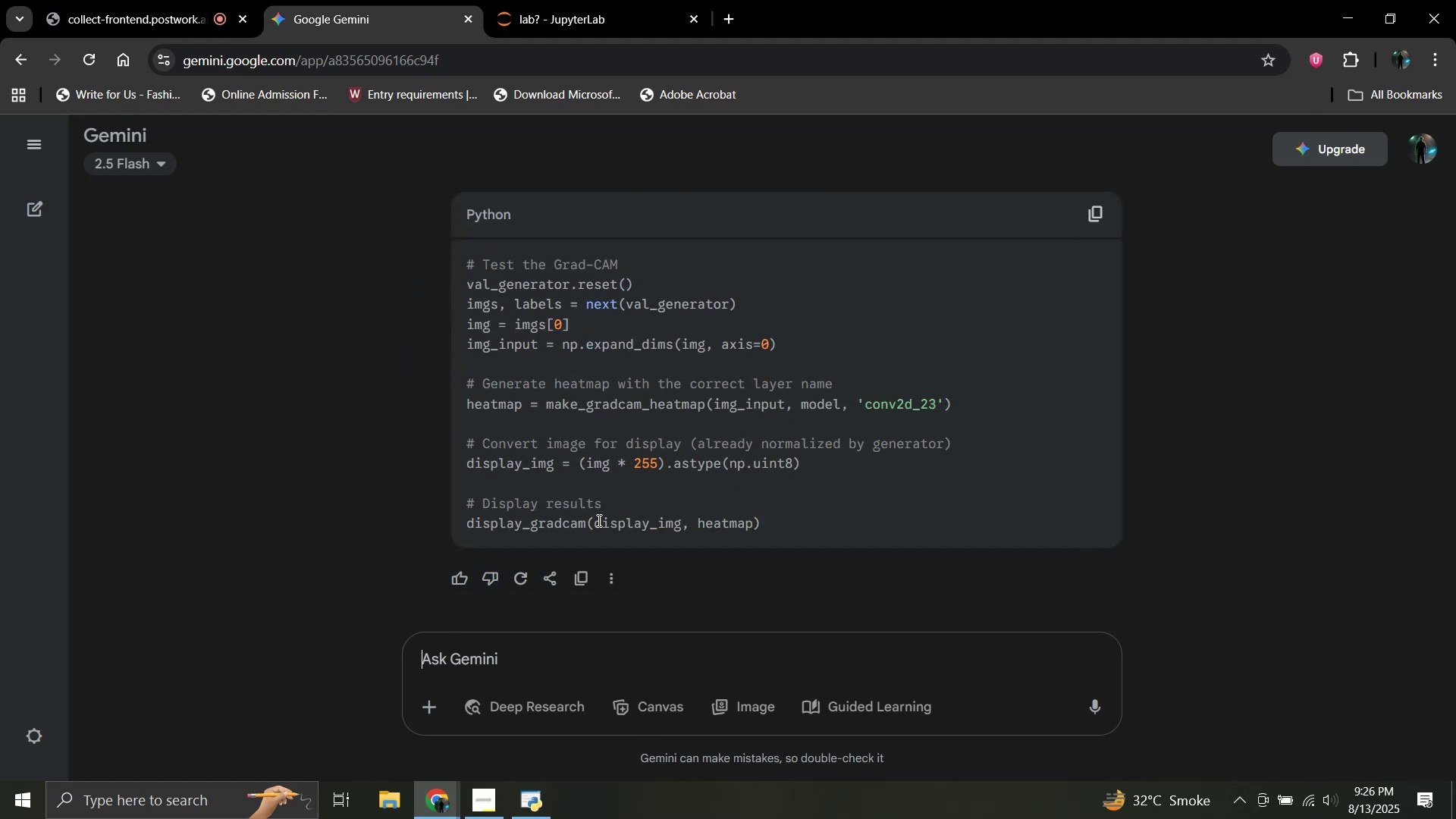 
scroll: coordinate [598, 520], scroll_direction: up, amount: 9.0
 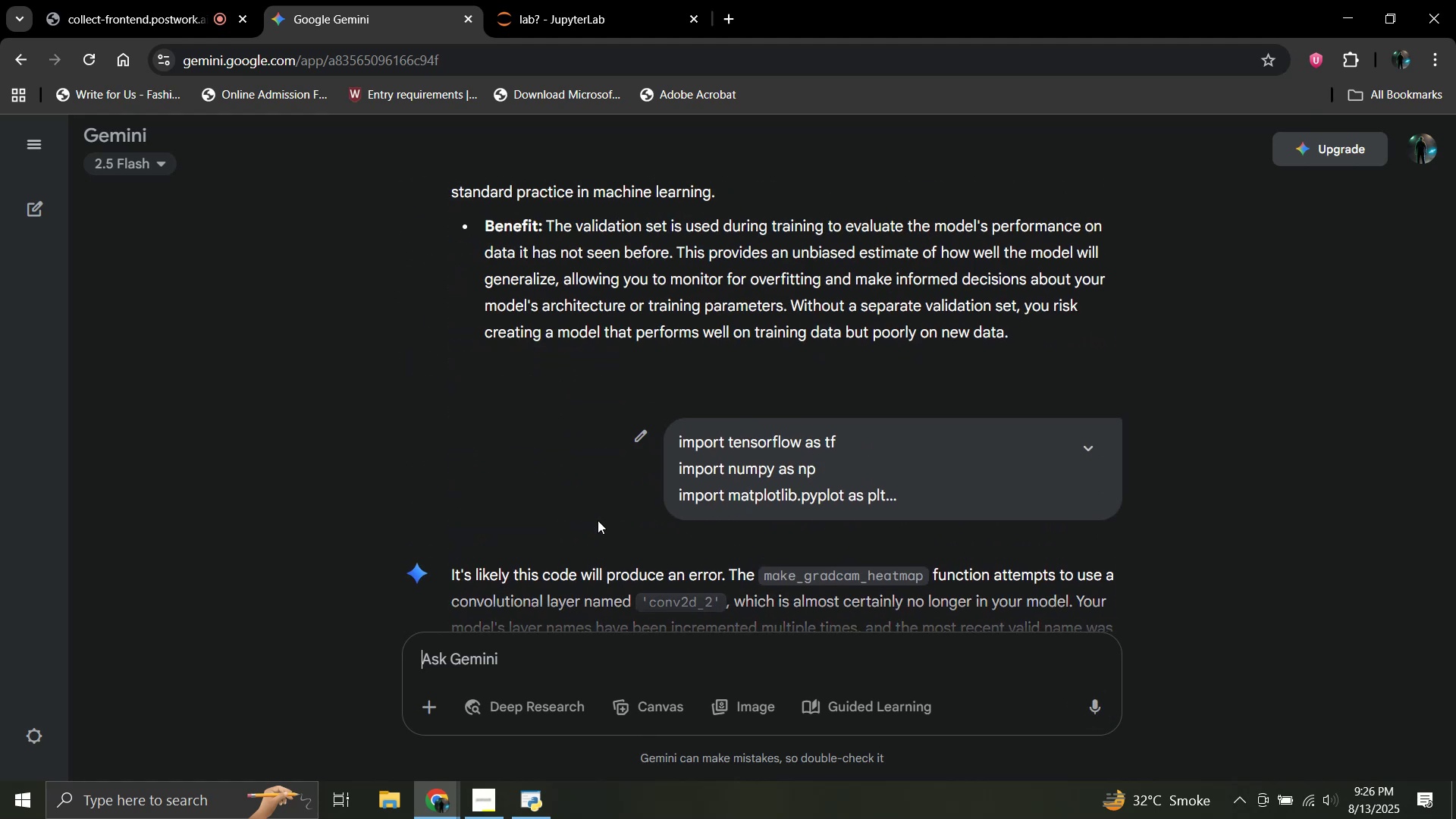 
scroll: coordinate [598, 520], scroll_direction: down, amount: 12.0
 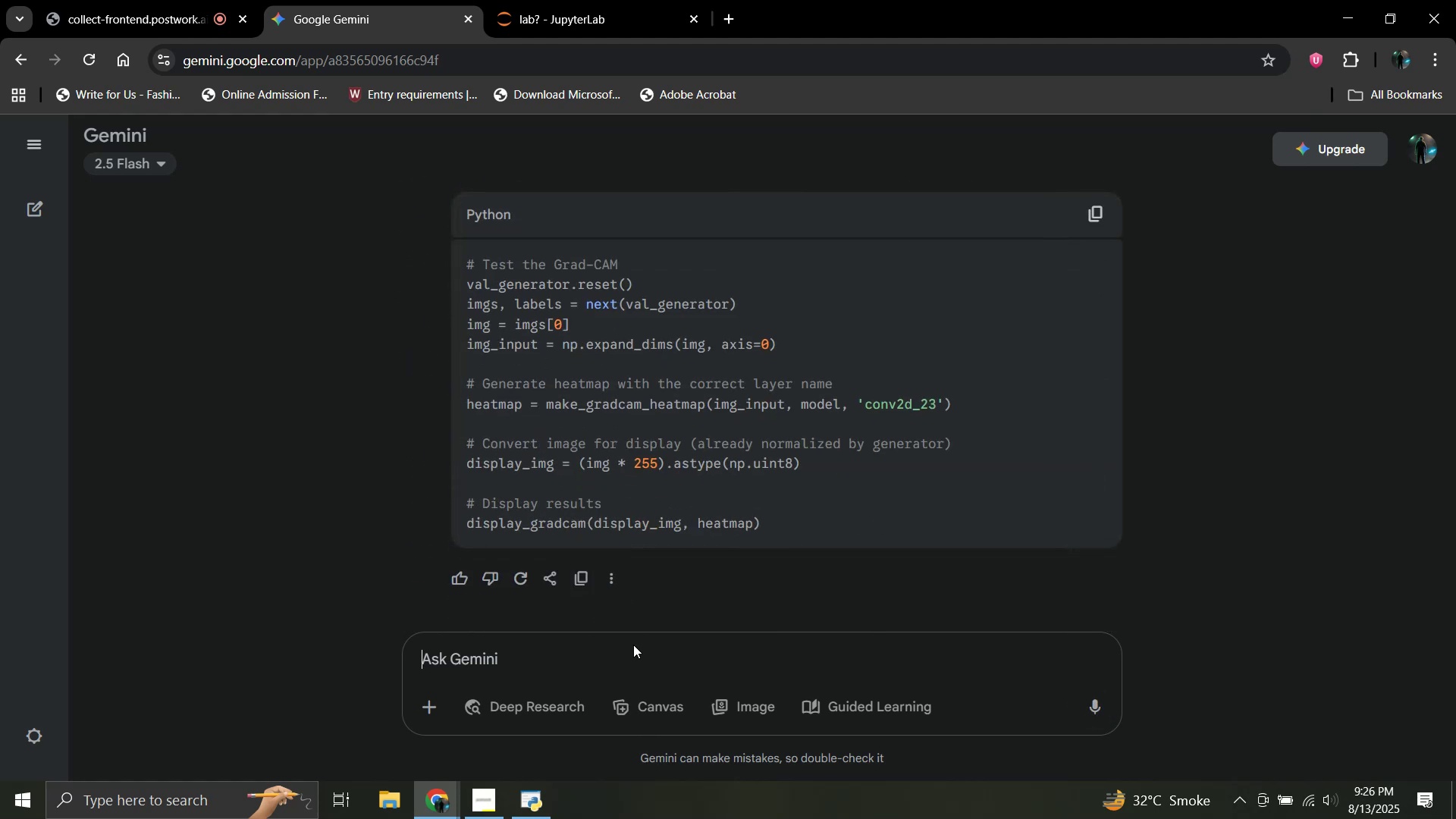 
left_click([633, 645])
 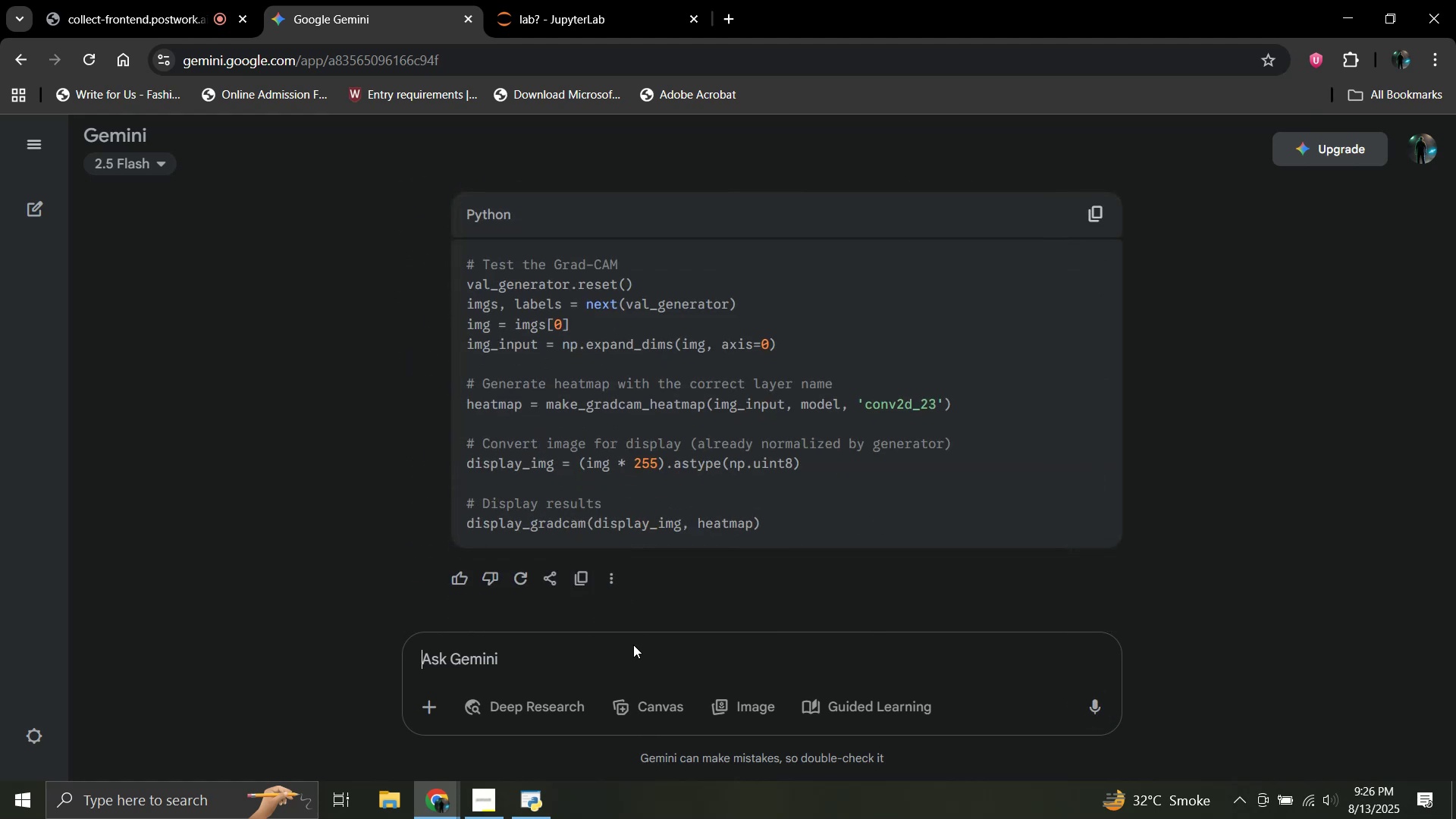 
key(Control+V)
 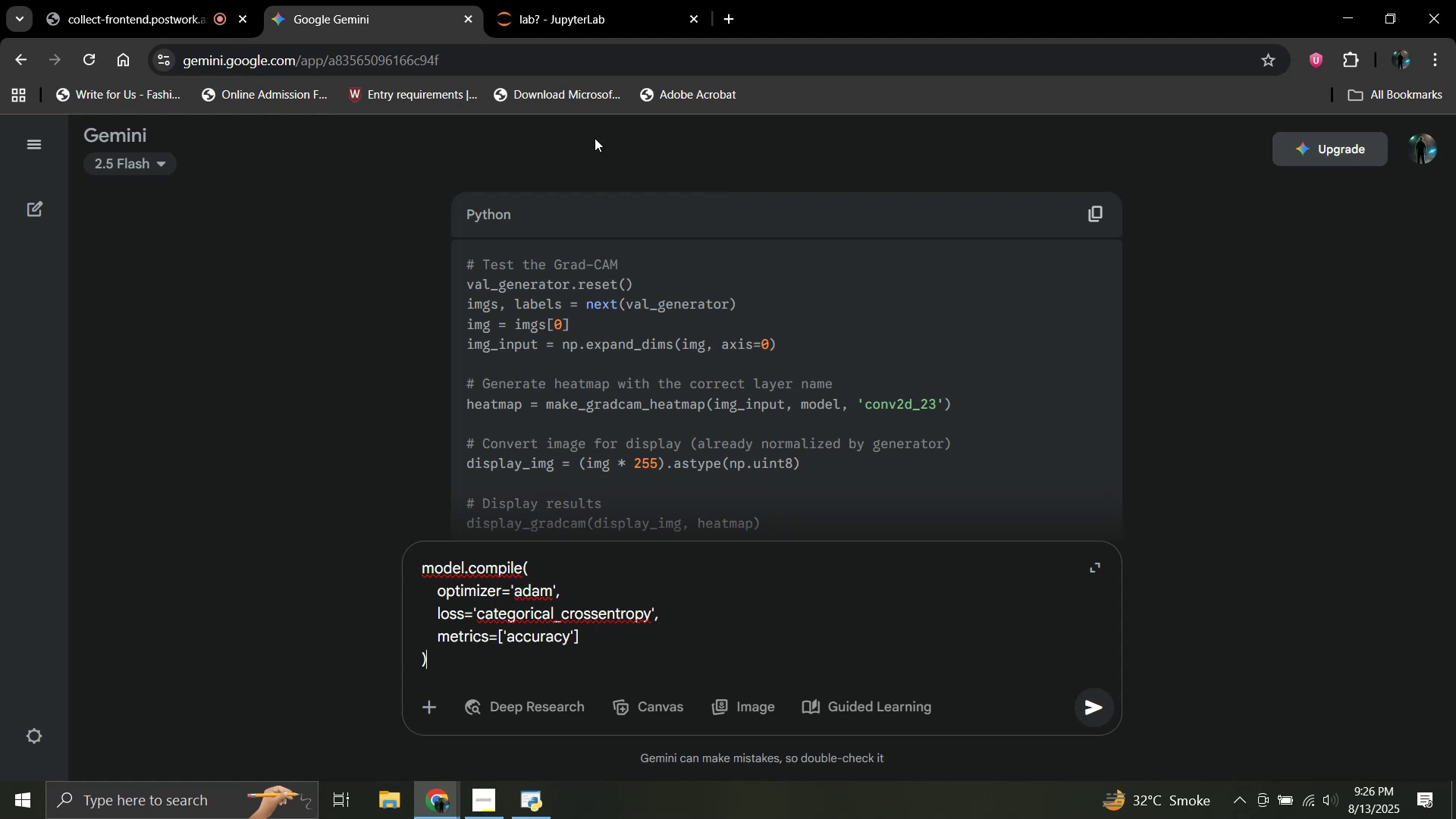 
left_click([566, 12])
 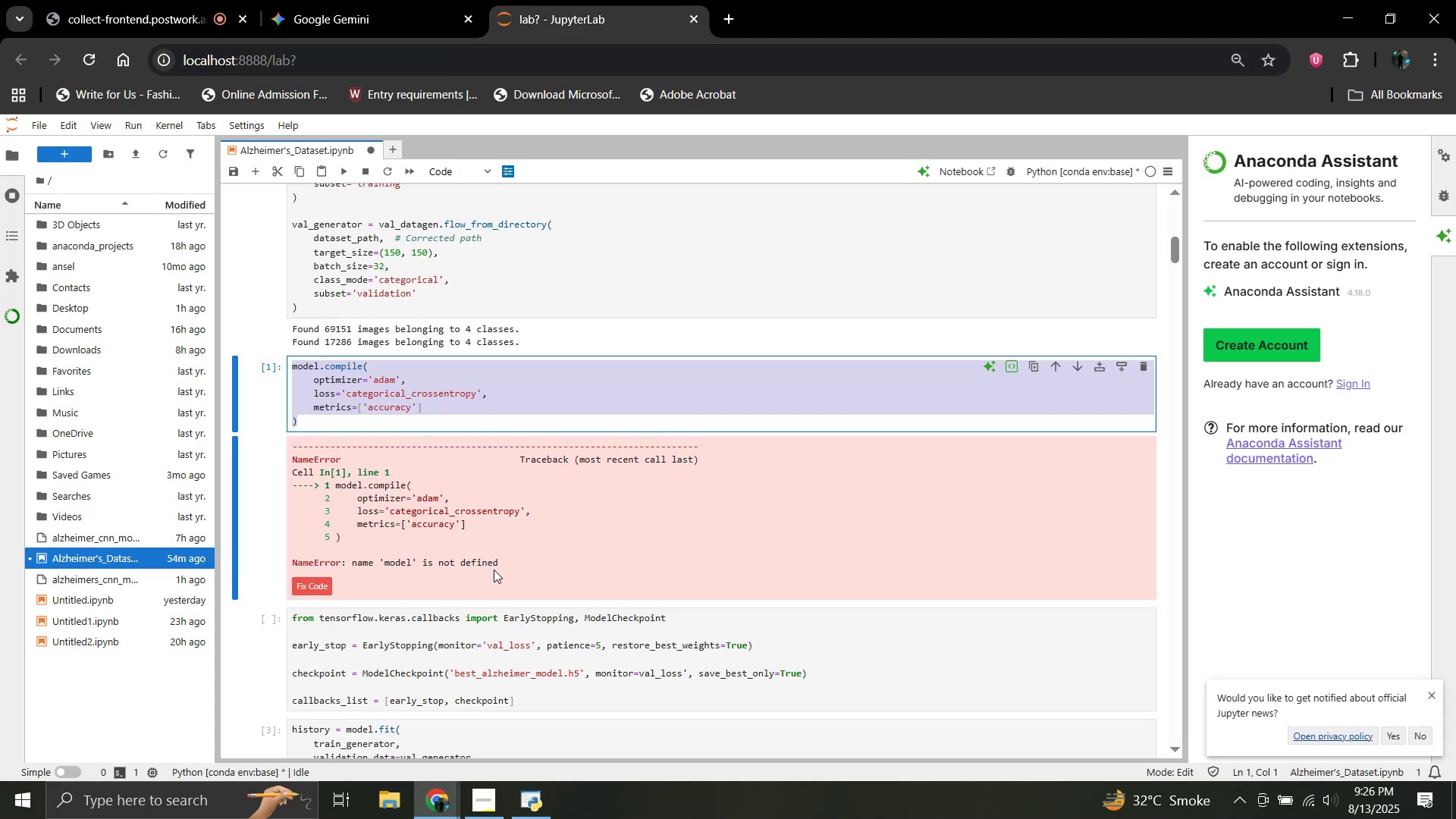 
left_click_drag(start_coordinate=[510, 563], to_coordinate=[288, 462])
 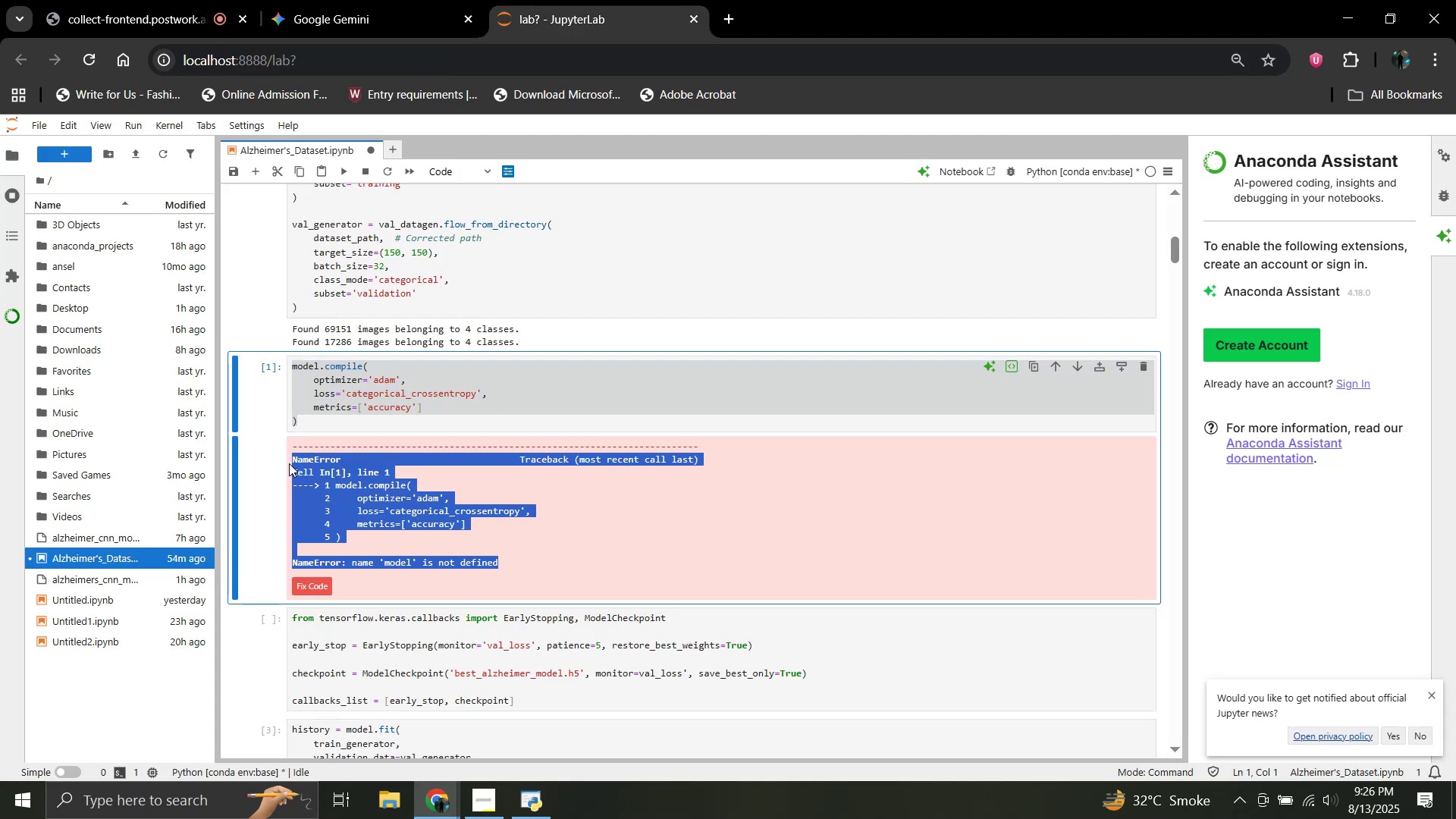 
key(Control+C)
 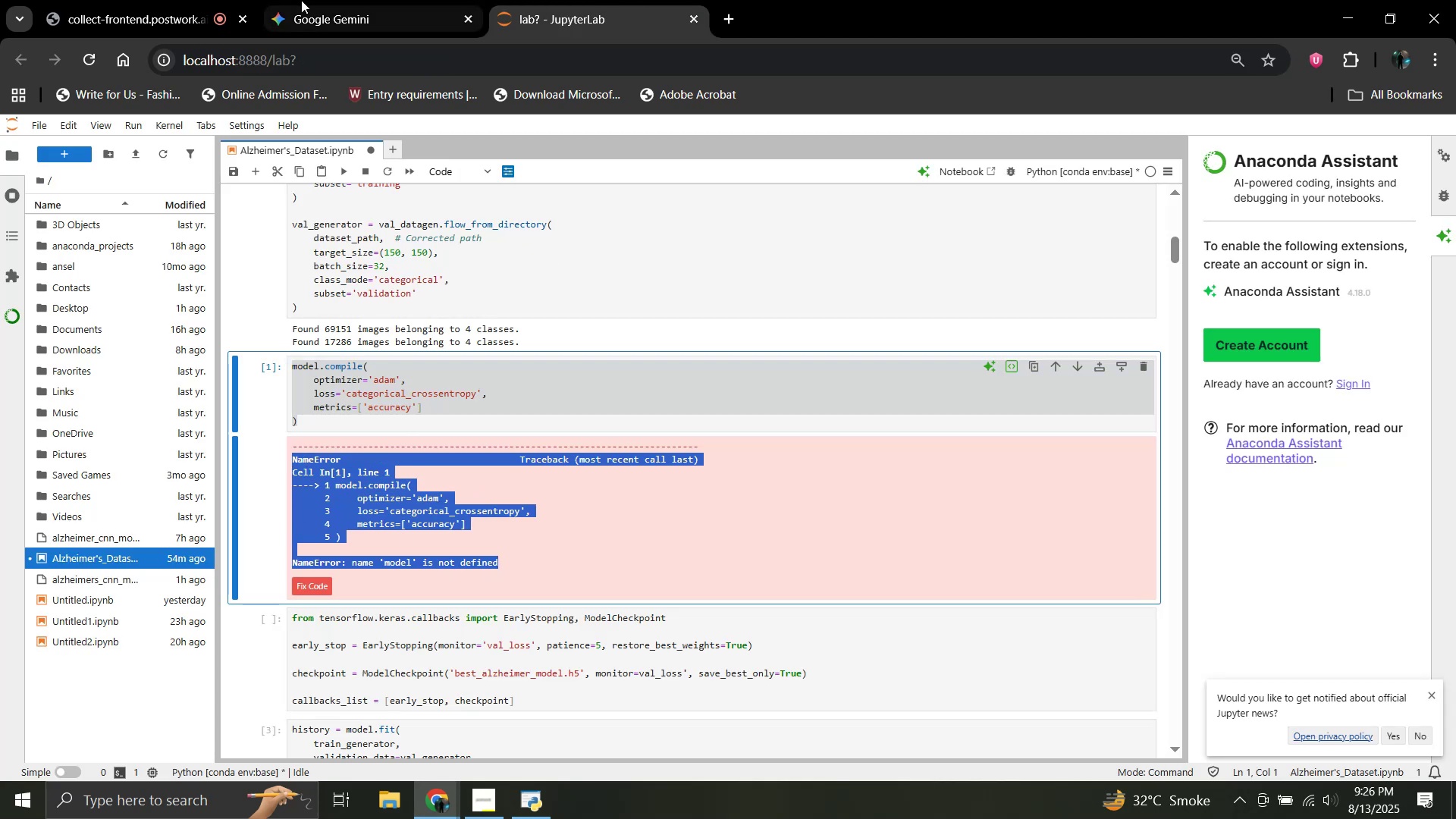 
left_click([320, 0])
 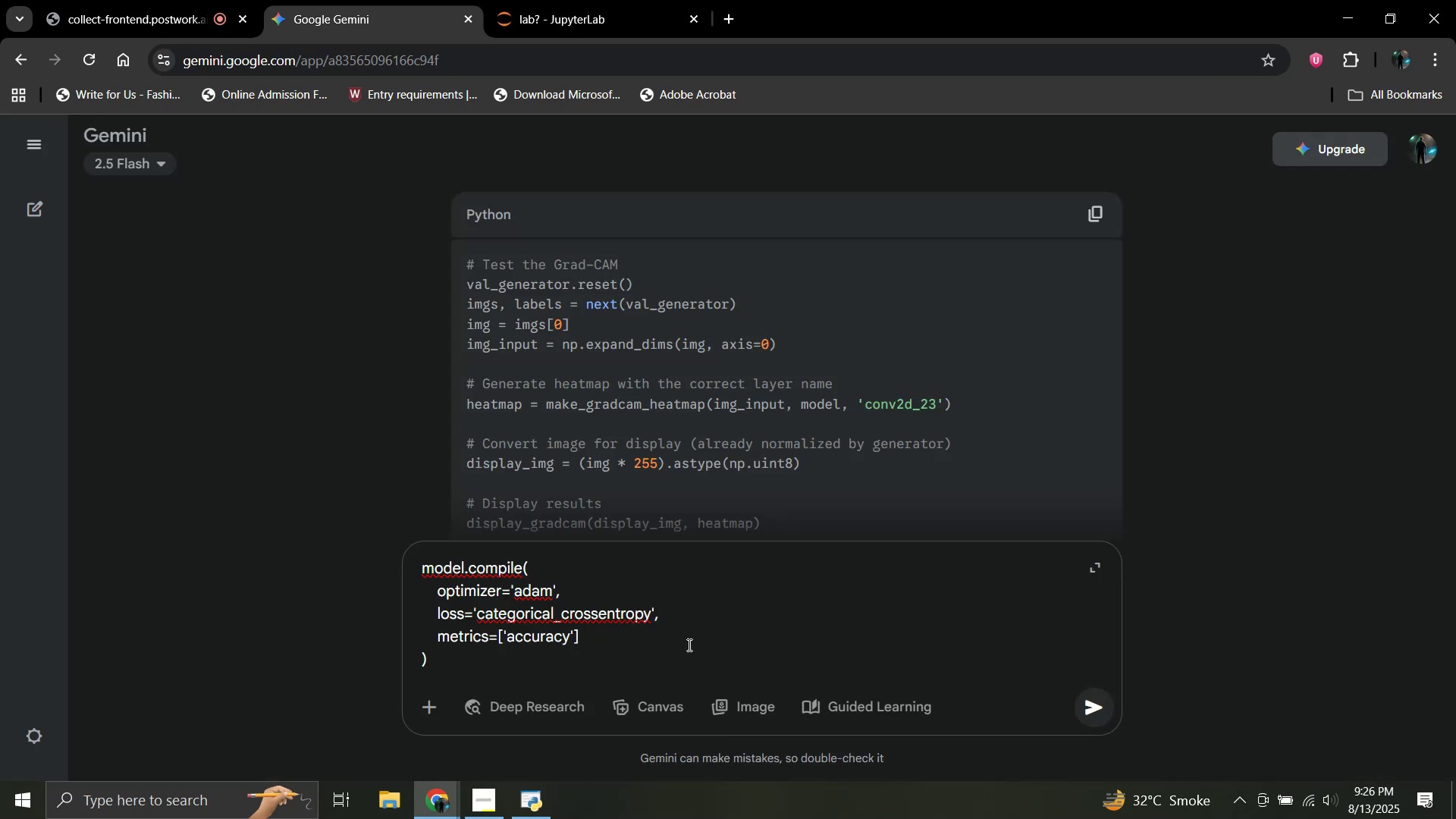 
key(Shift+Enter)
 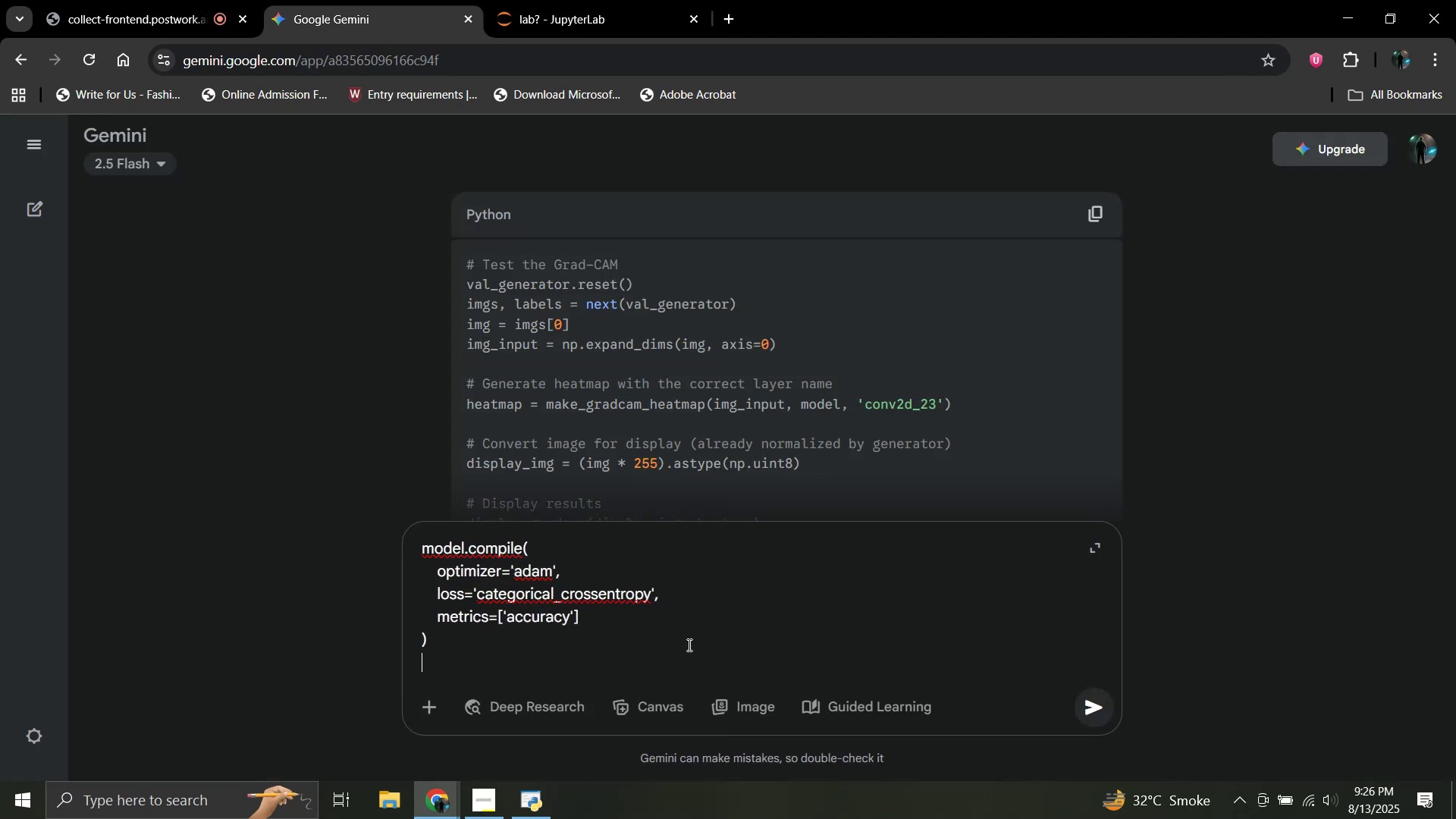 
key(Shift+Enter)
 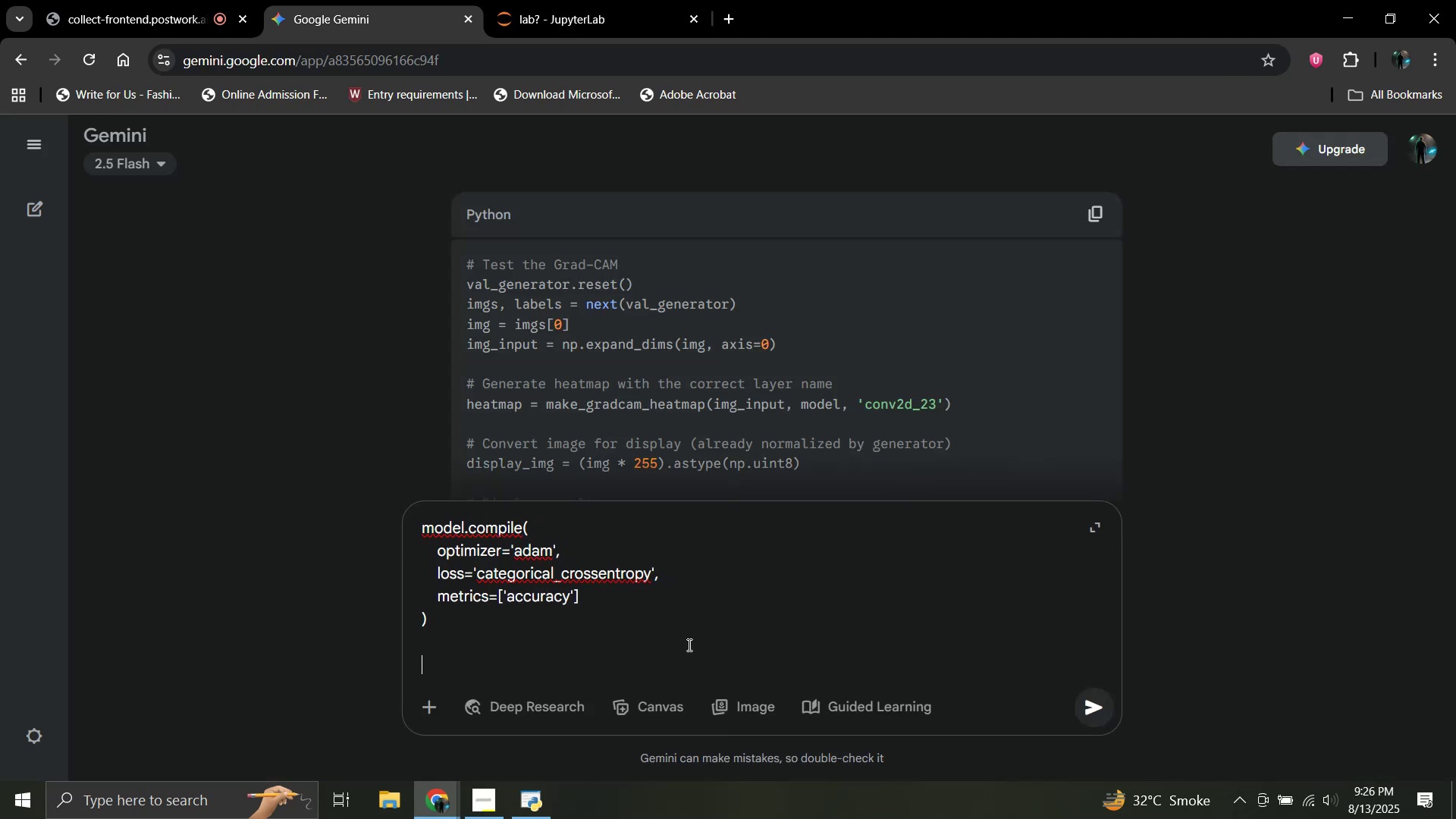 
key(Control+V)
 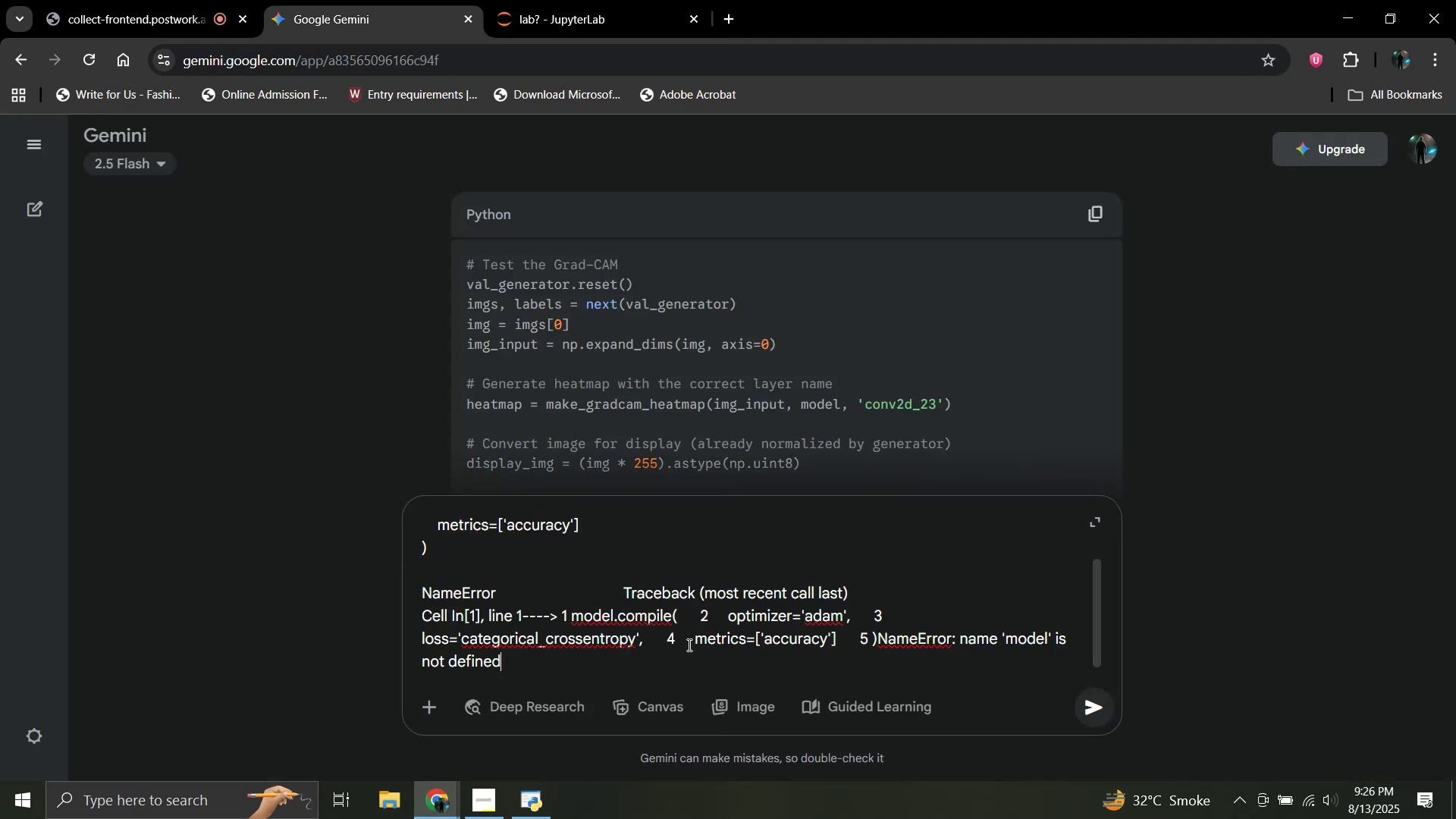 
key(Enter)
 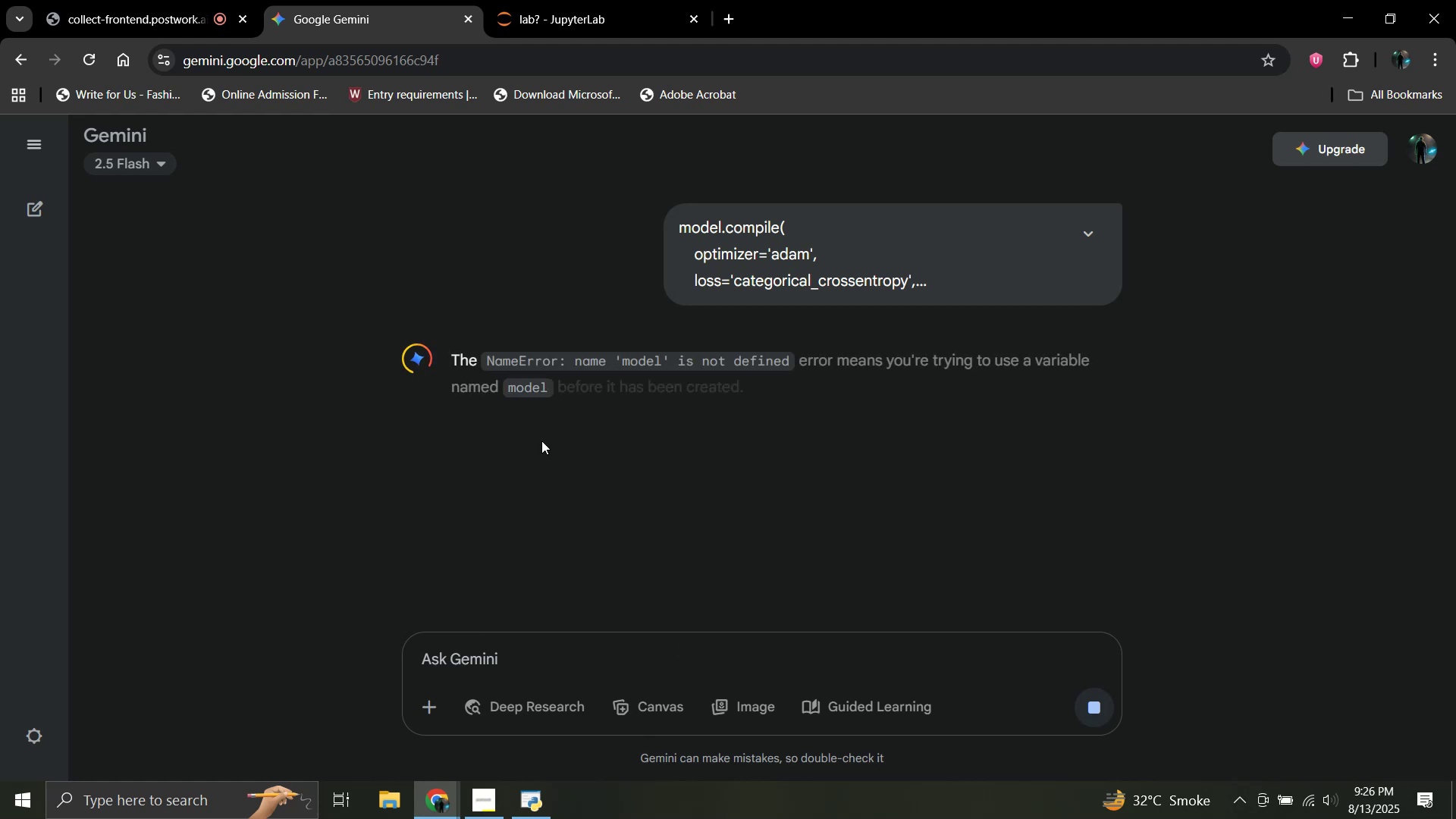 
scroll: coordinate [541, 441], scroll_direction: down, amount: 4.0
 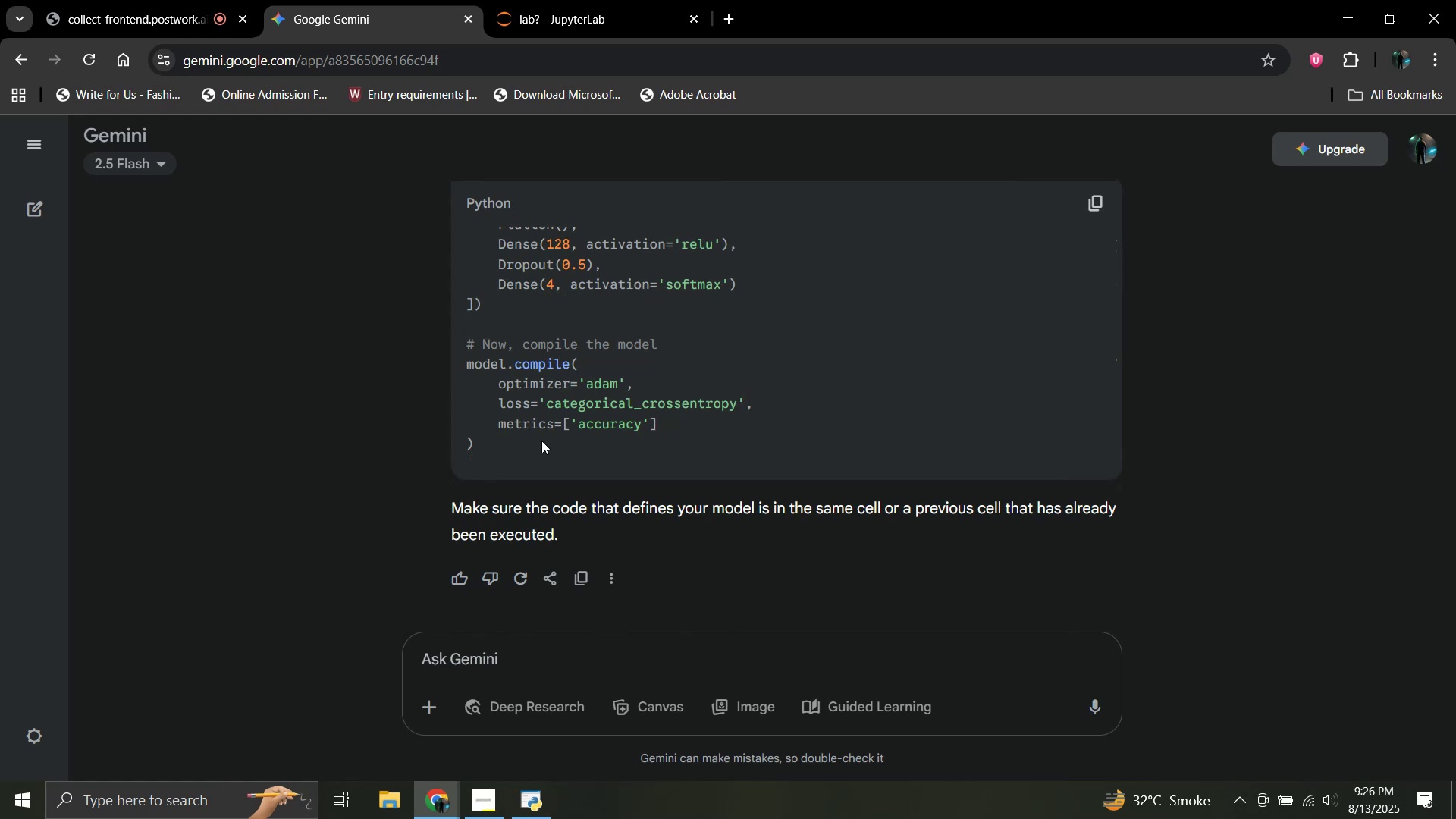 
wait(5.82)
 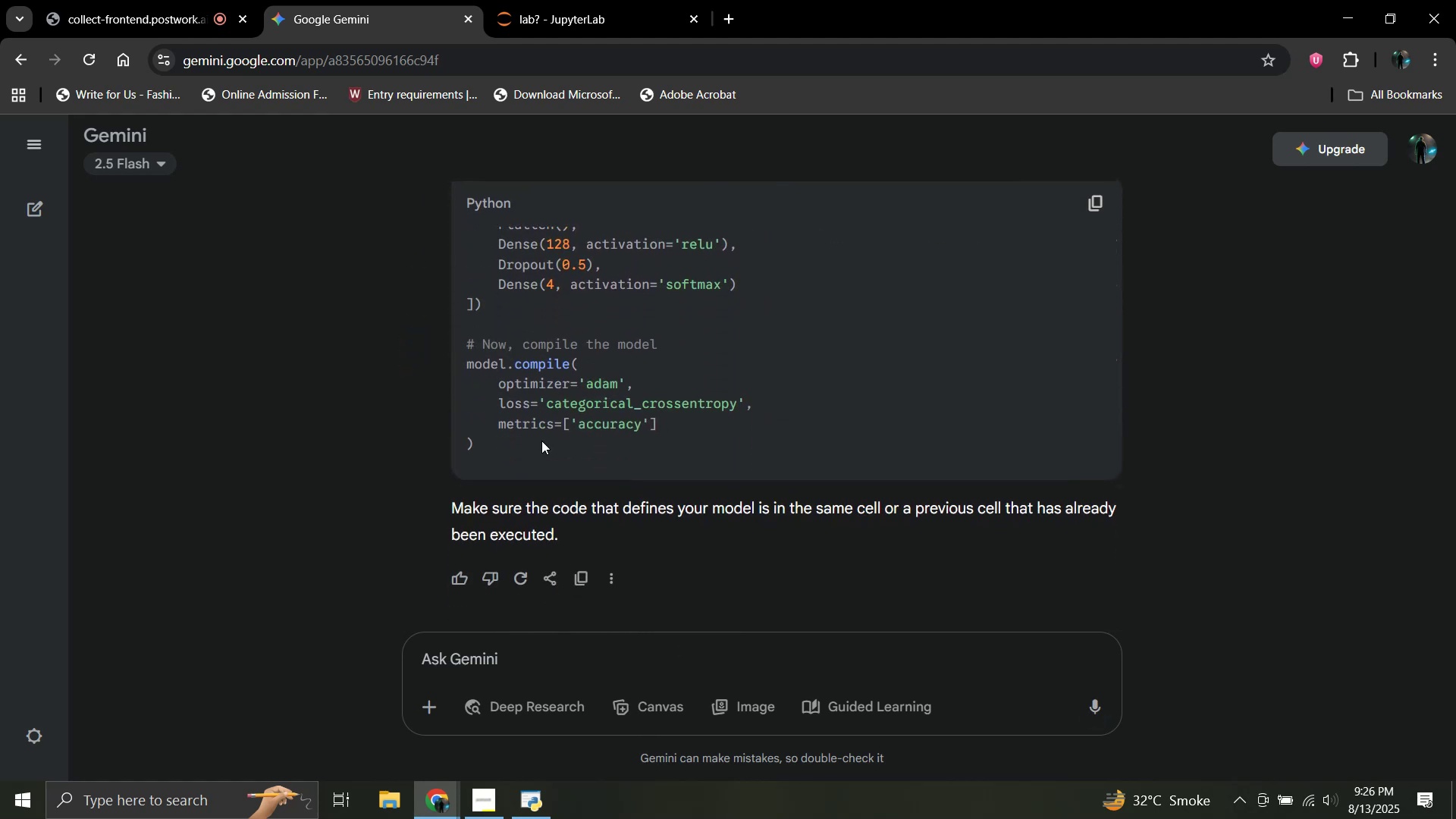 
scroll: coordinate [541, 441], scroll_direction: up, amount: 5.0
 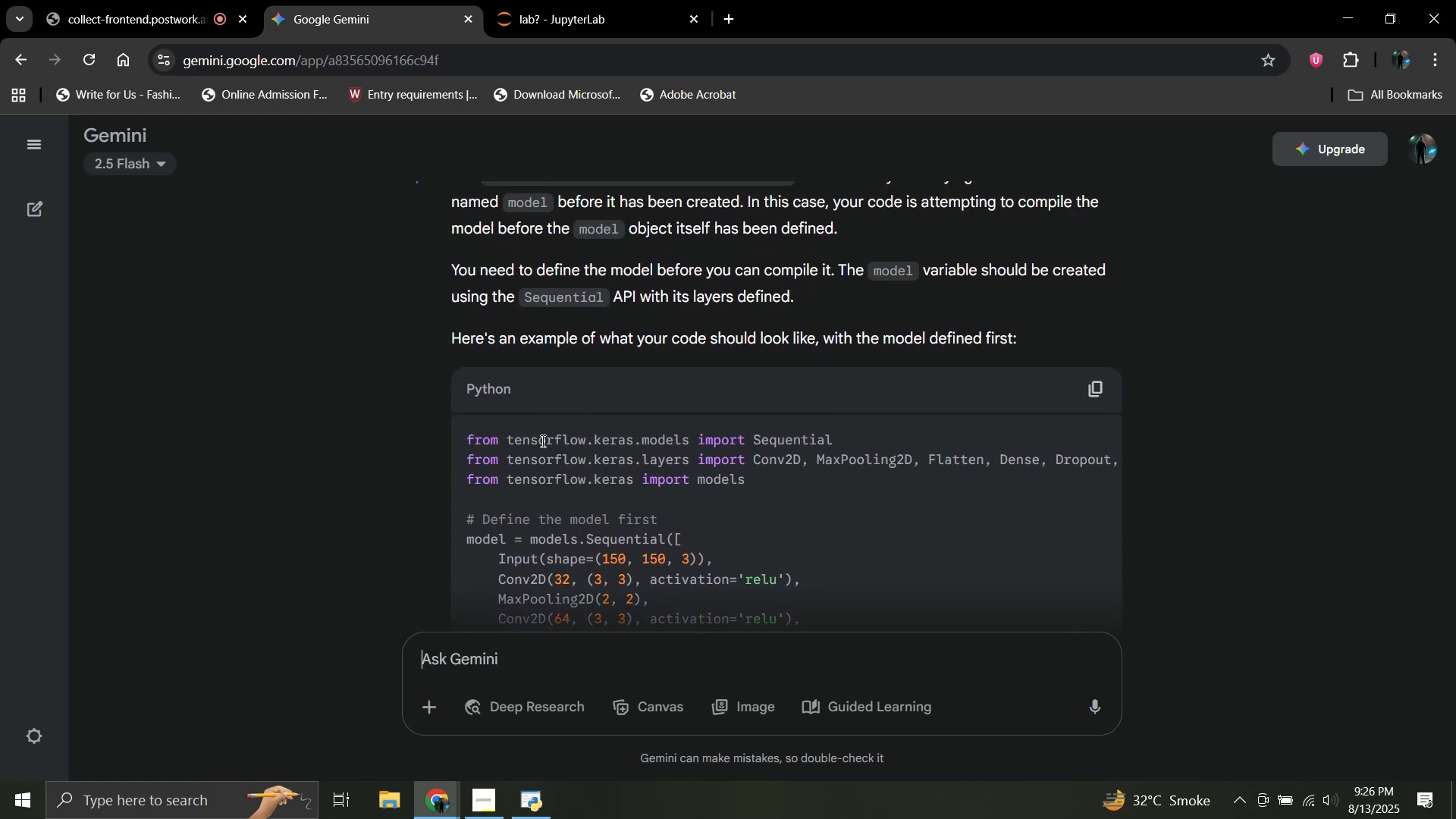 
scroll: coordinate [541, 441], scroll_direction: down, amount: 2.0
 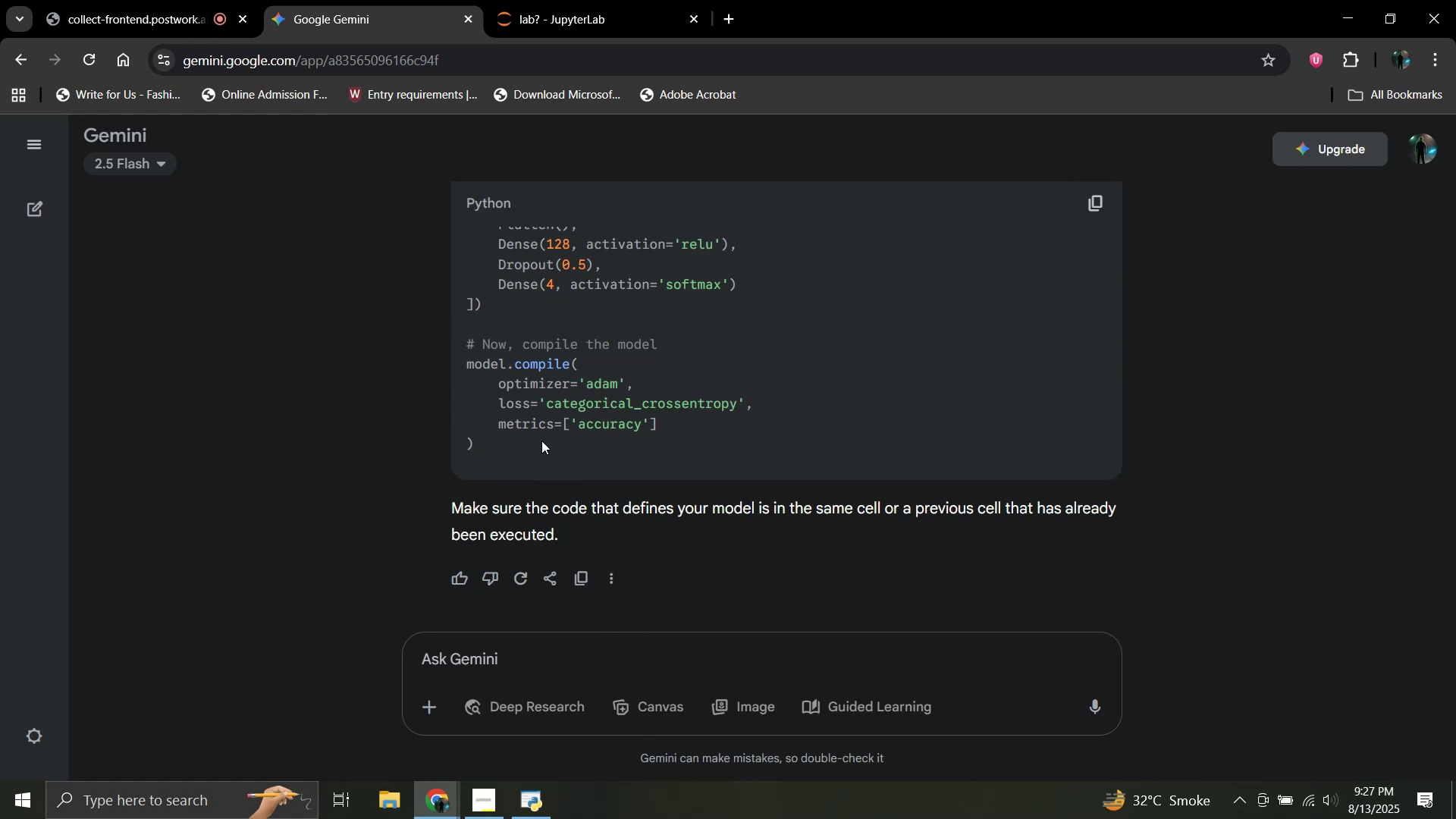 
wait(9.1)
 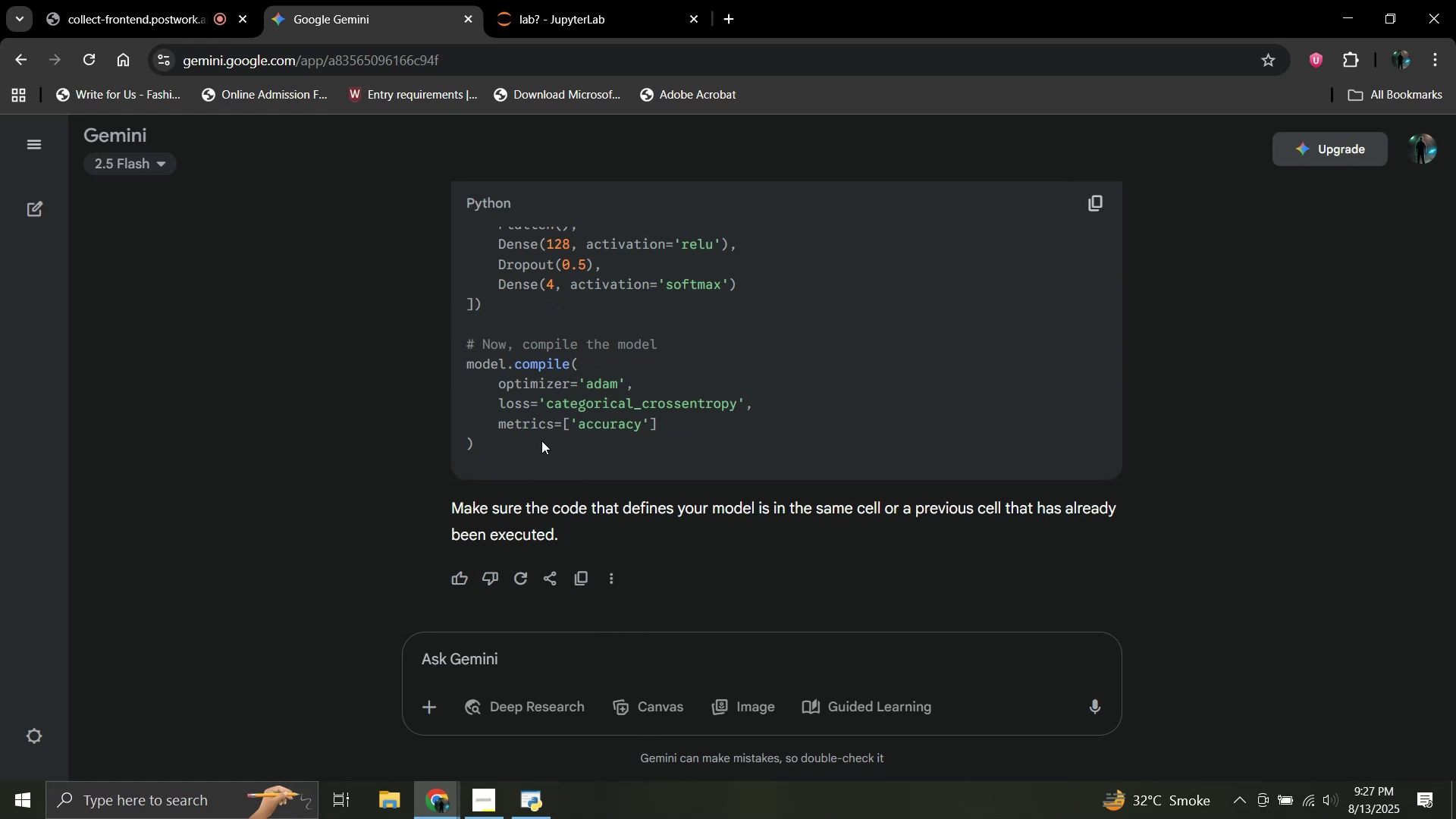 
left_click([1095, 205])
 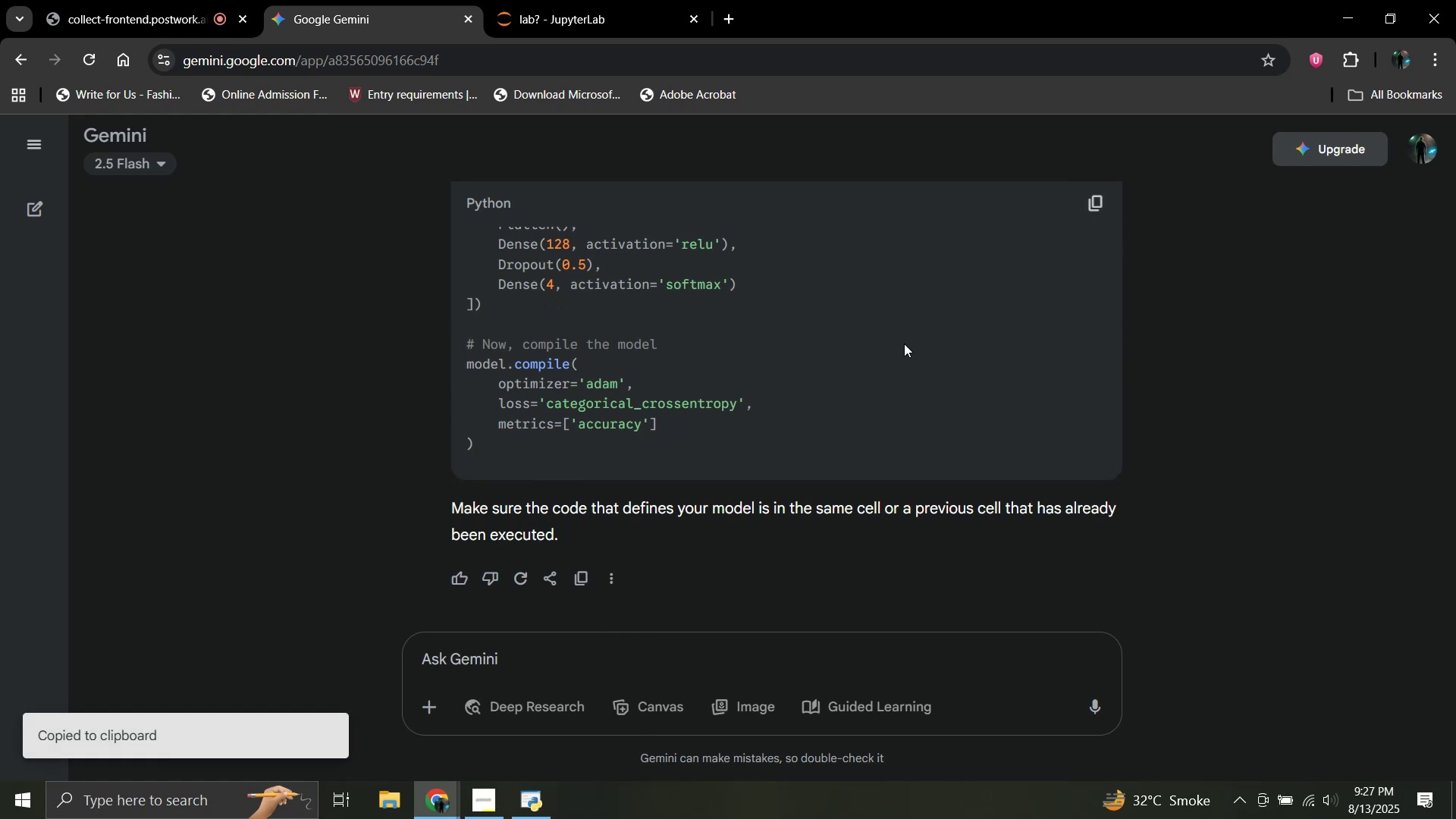 
scroll: coordinate [866, 366], scroll_direction: up, amount: 6.0
 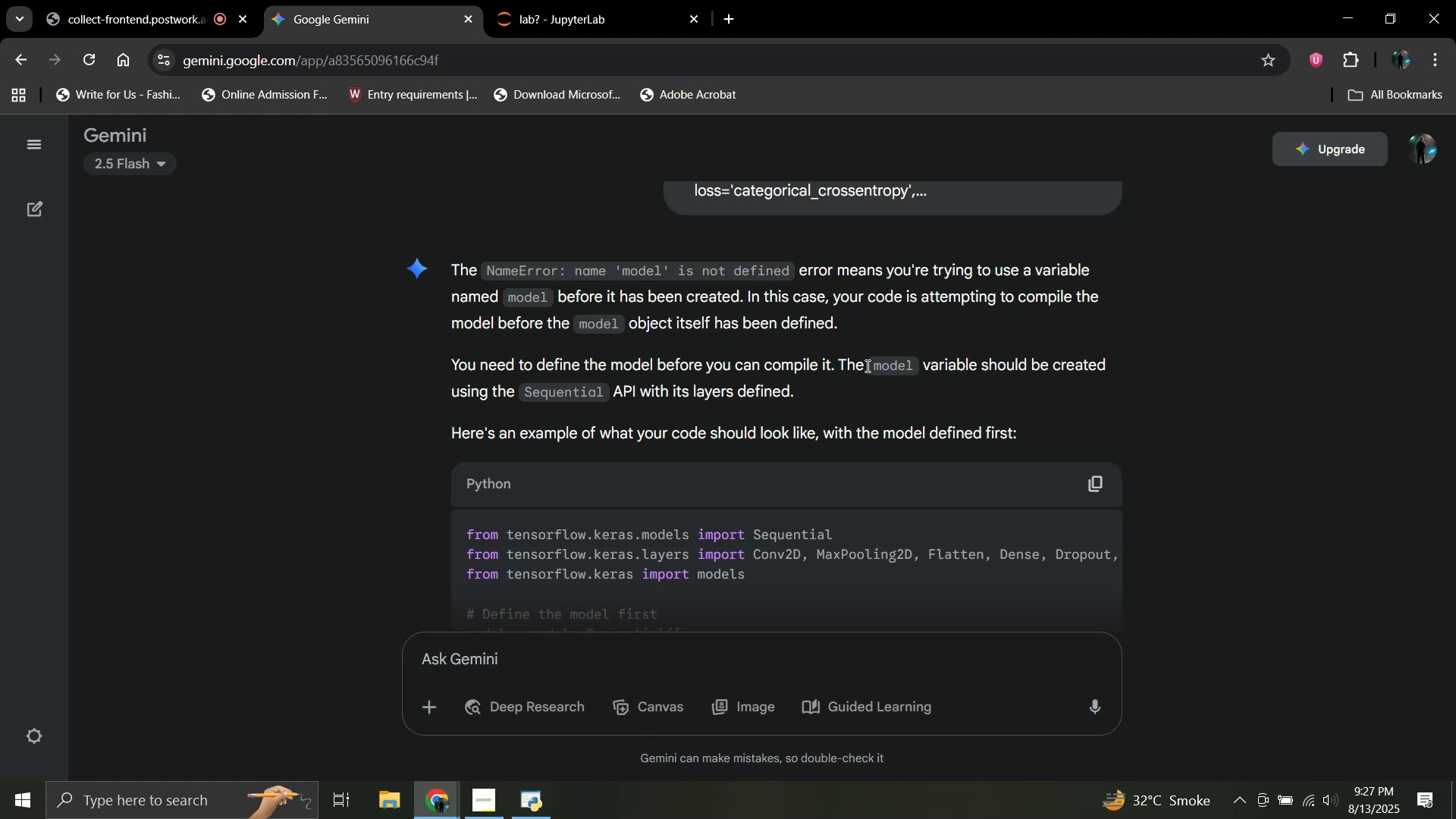 
wait(14.23)
 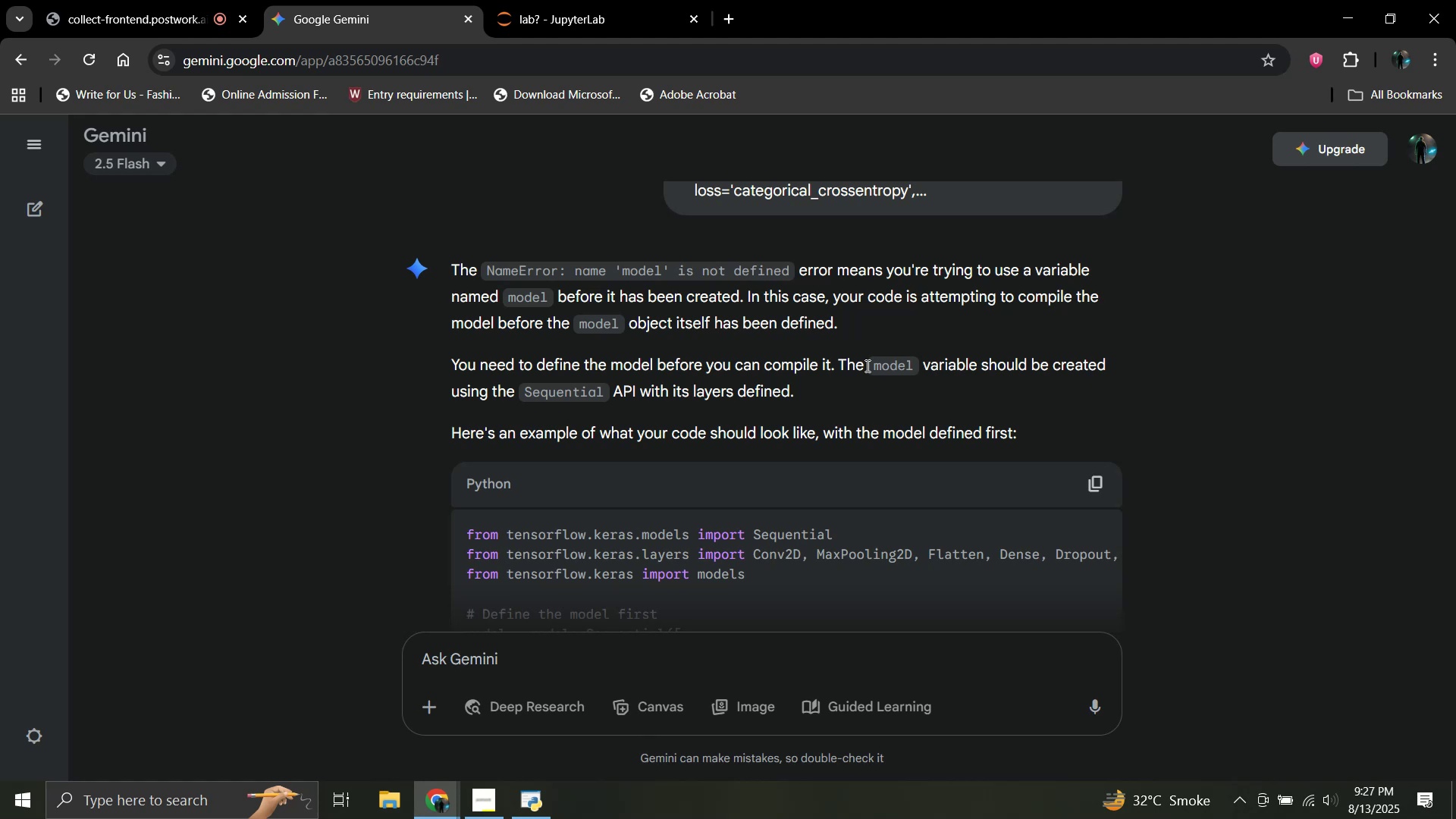 
left_click([164, 0])
 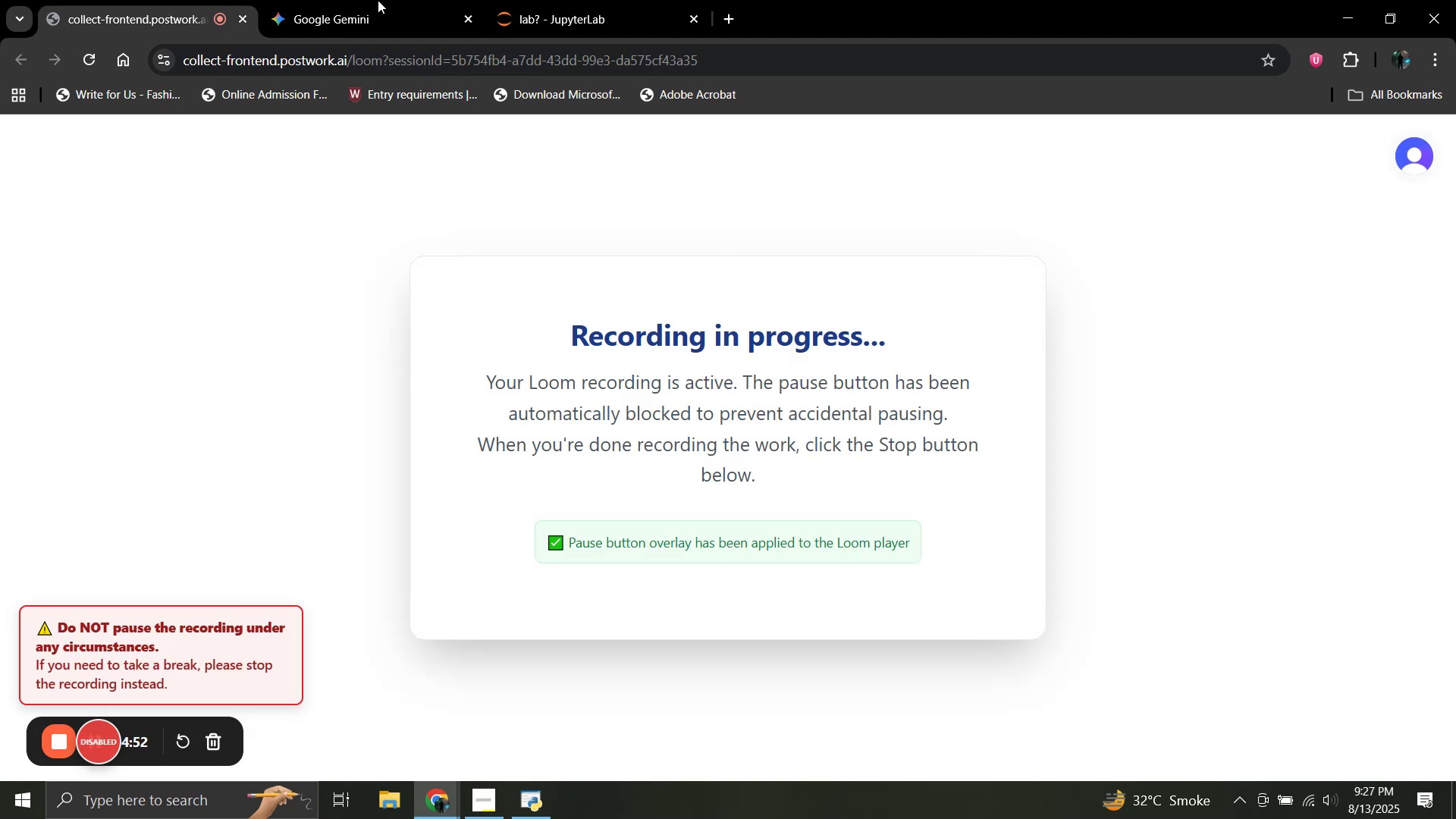 
left_click([387, 0])
 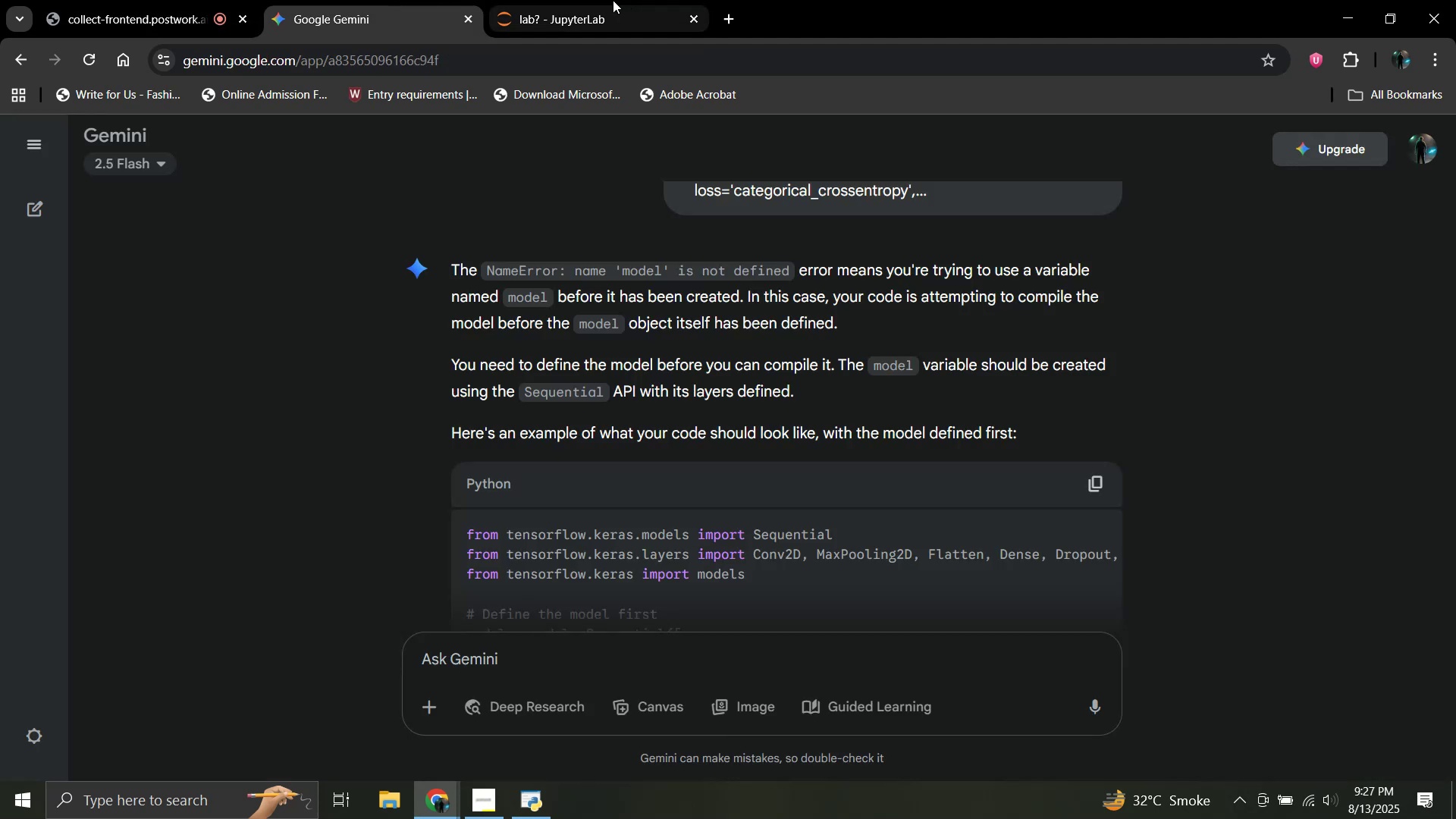 
left_click([613, 0])
 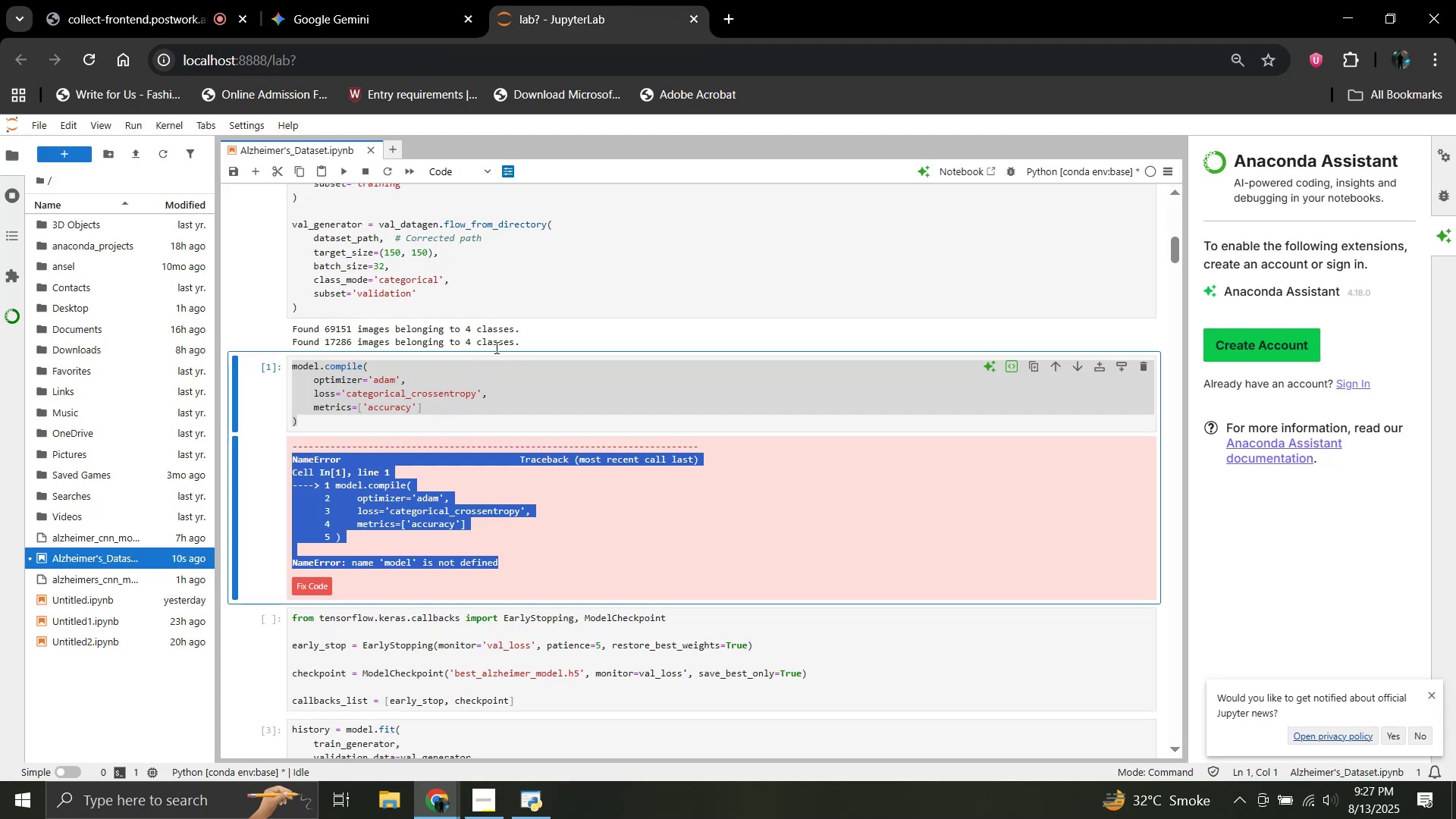 
left_click([557, 381])
 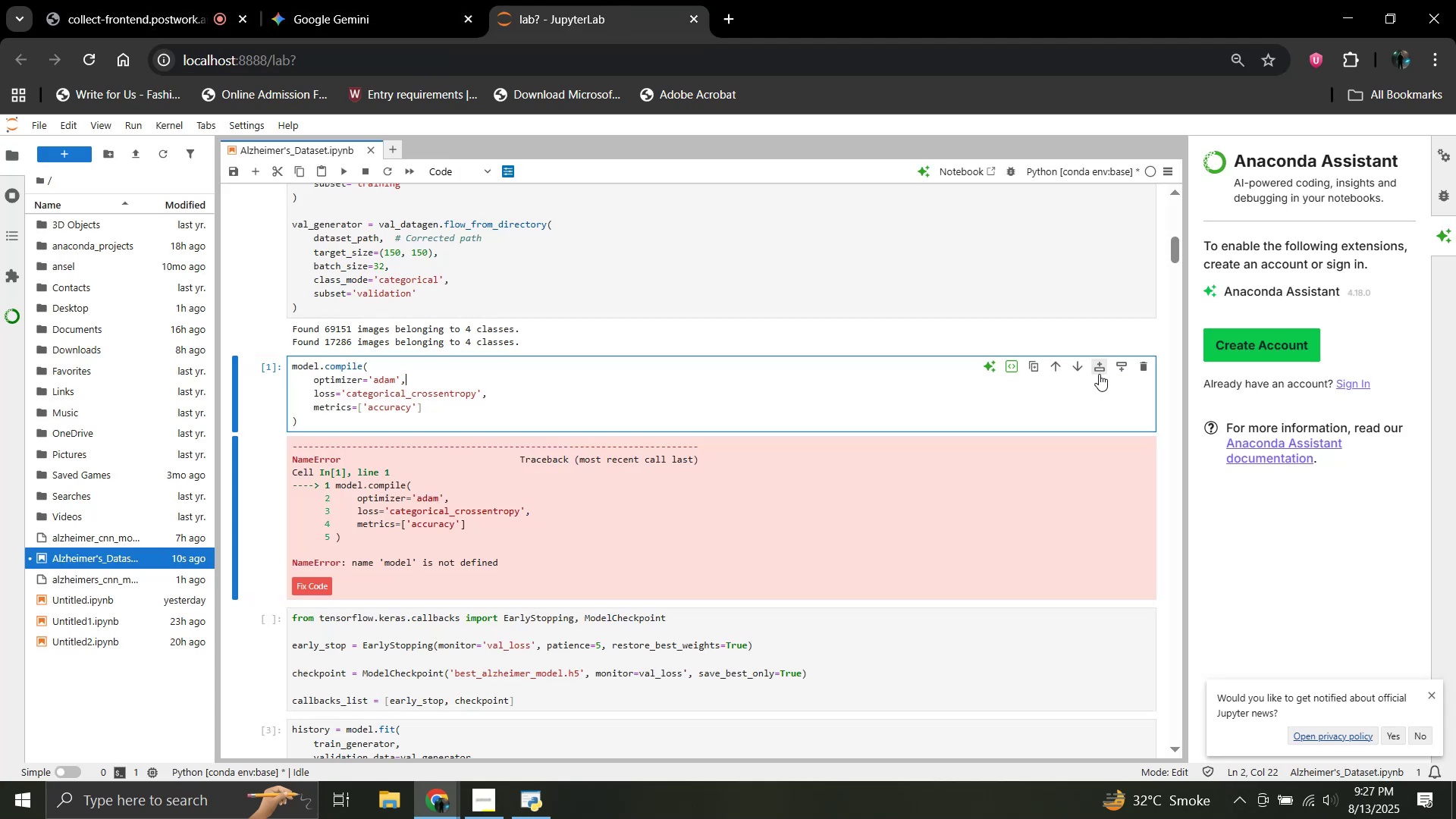 
left_click([1100, 373])
 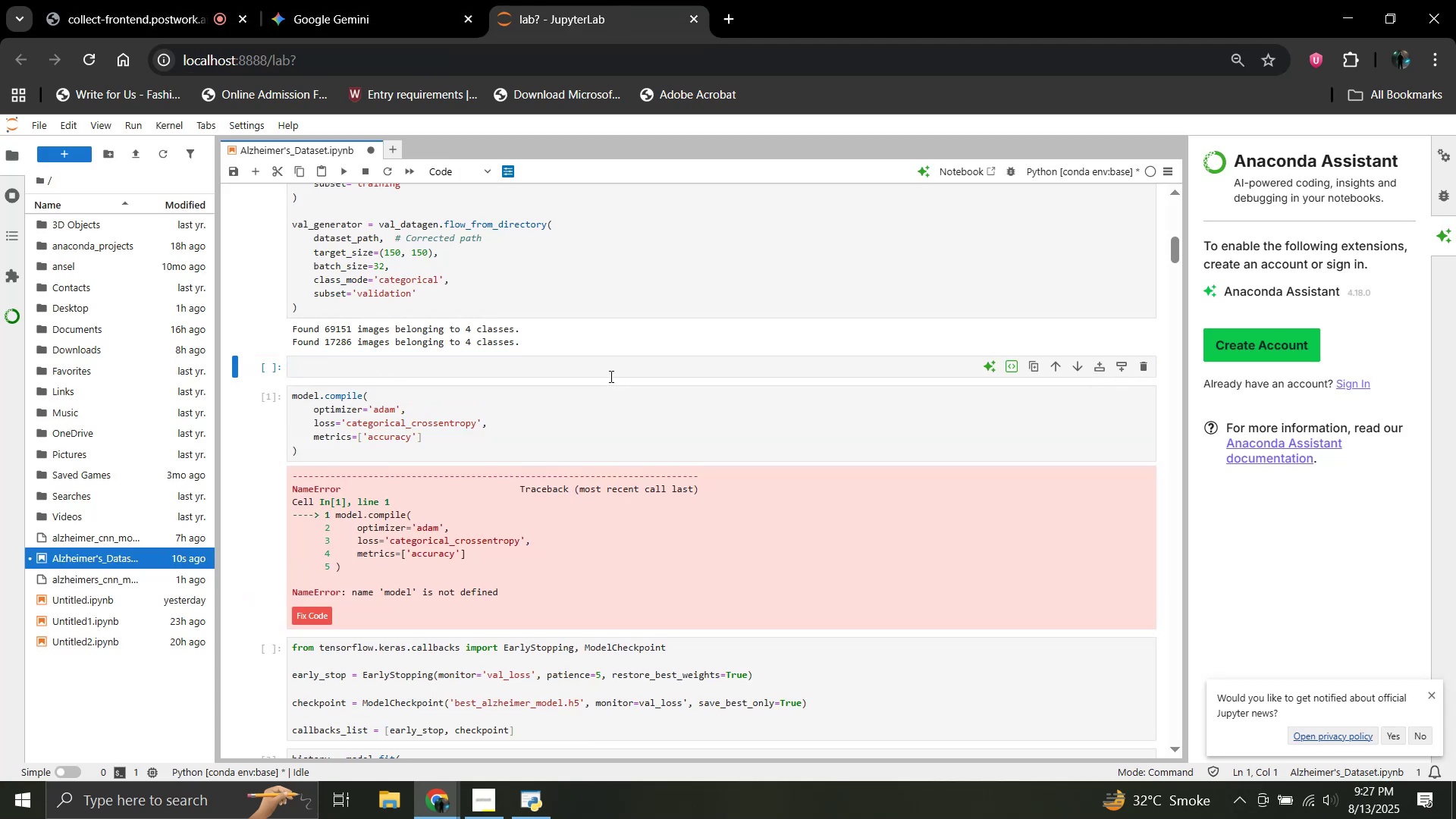 
left_click([605, 375])
 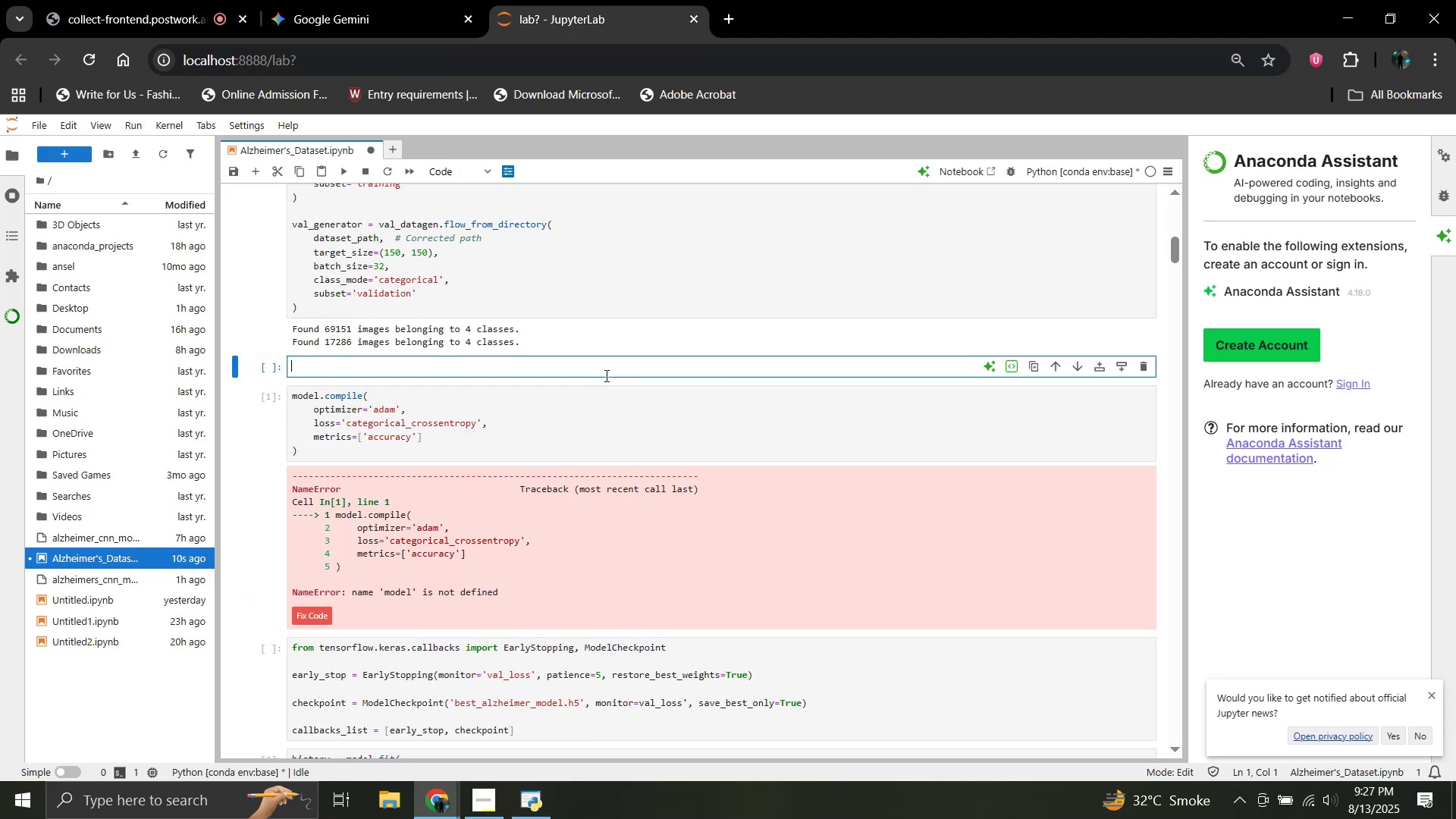 
key(Control+V)
 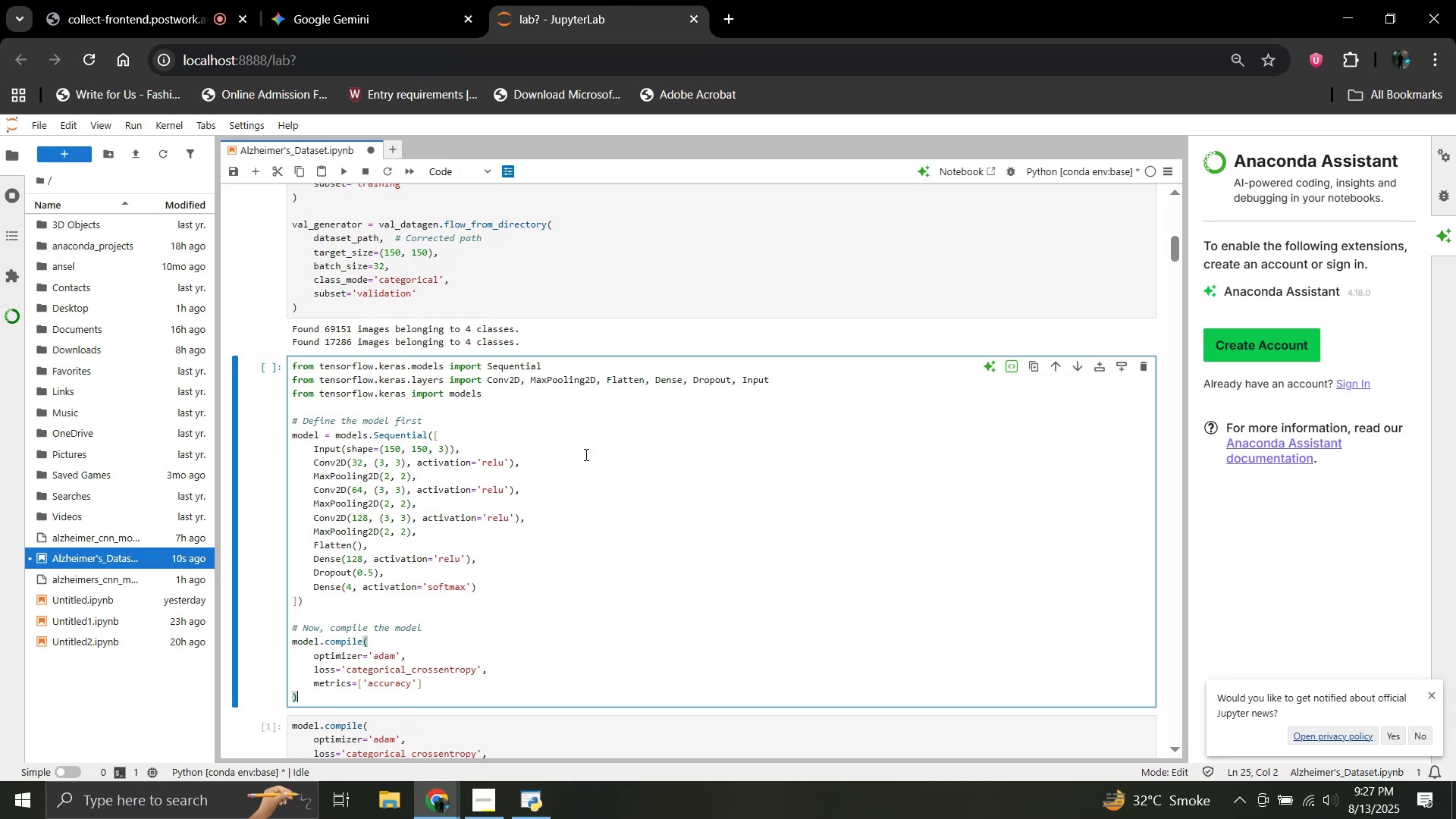 
scroll: coordinate [578, 485], scroll_direction: down, amount: 2.0
 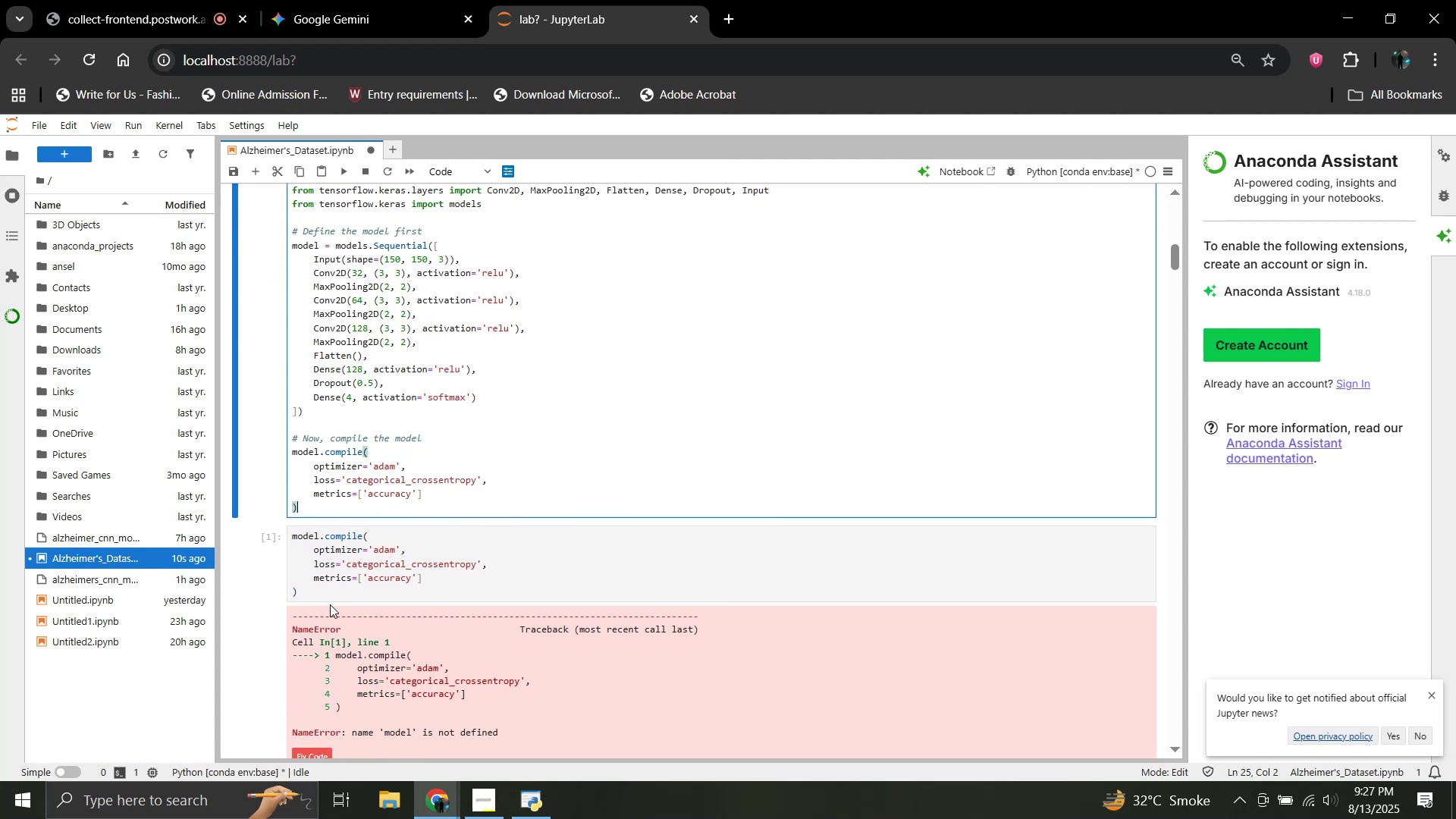 
wait(5.11)
 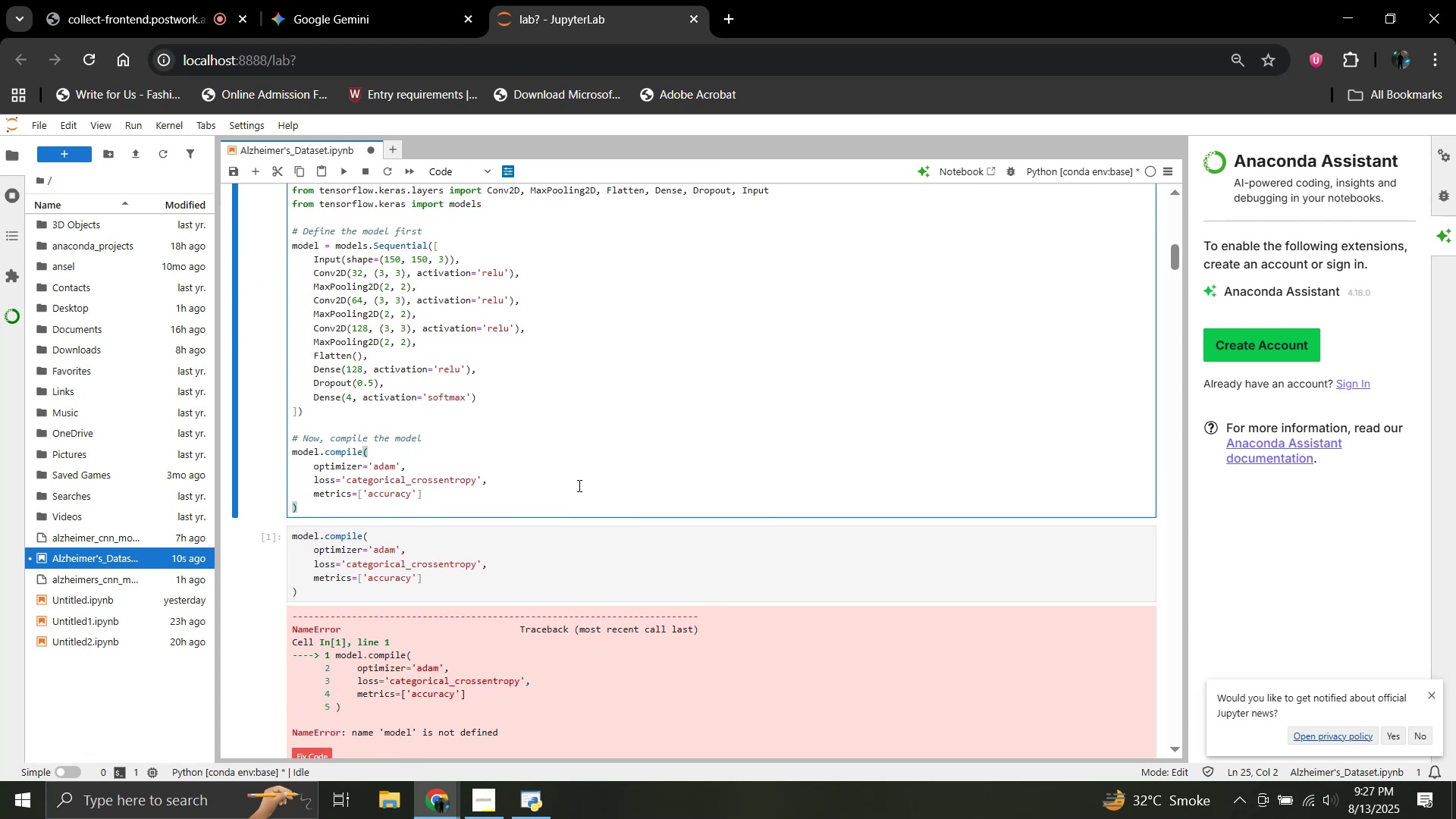 
key(Control+Z)
 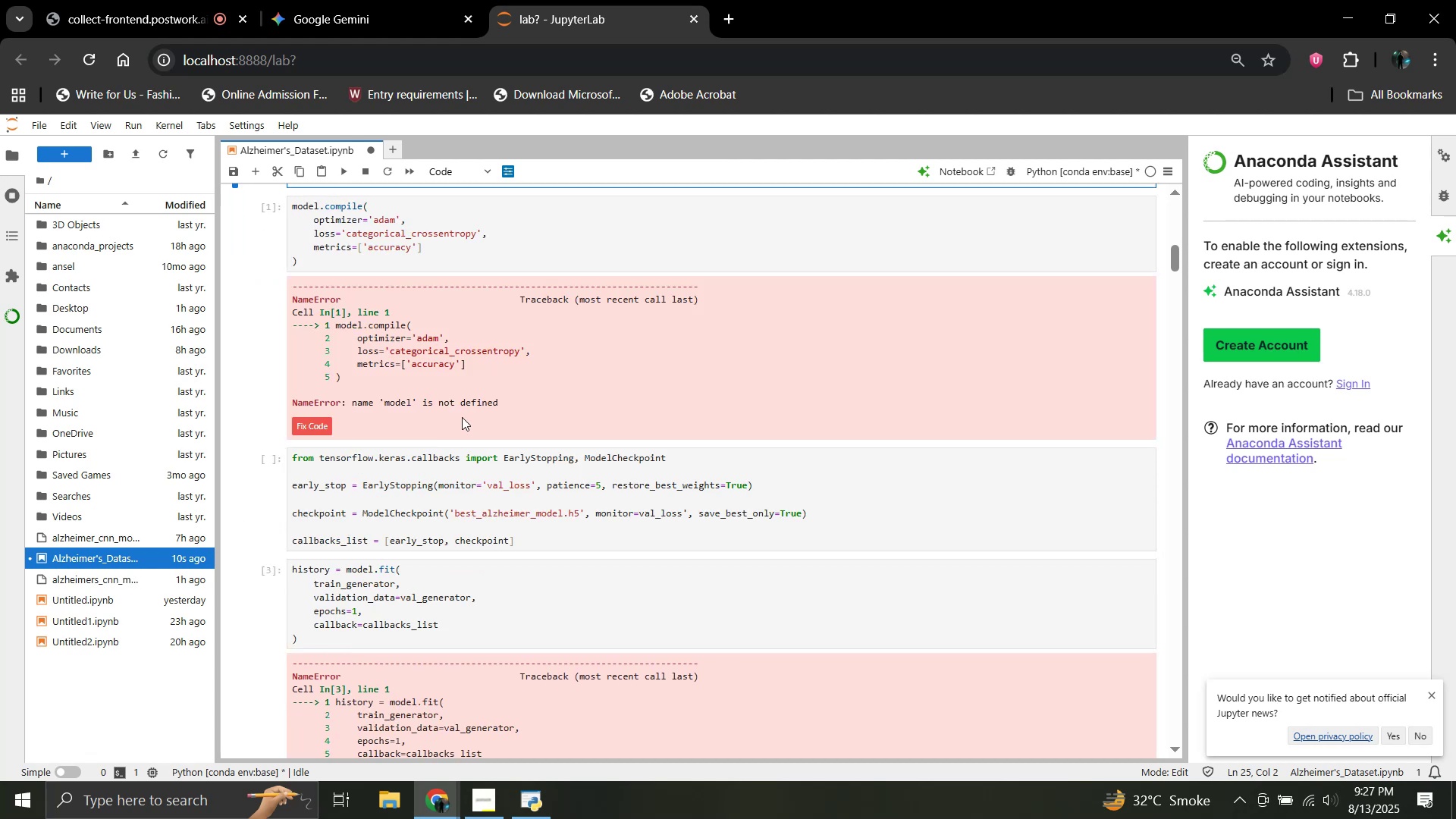 
scroll: coordinate [497, 412], scroll_direction: up, amount: 3.0
 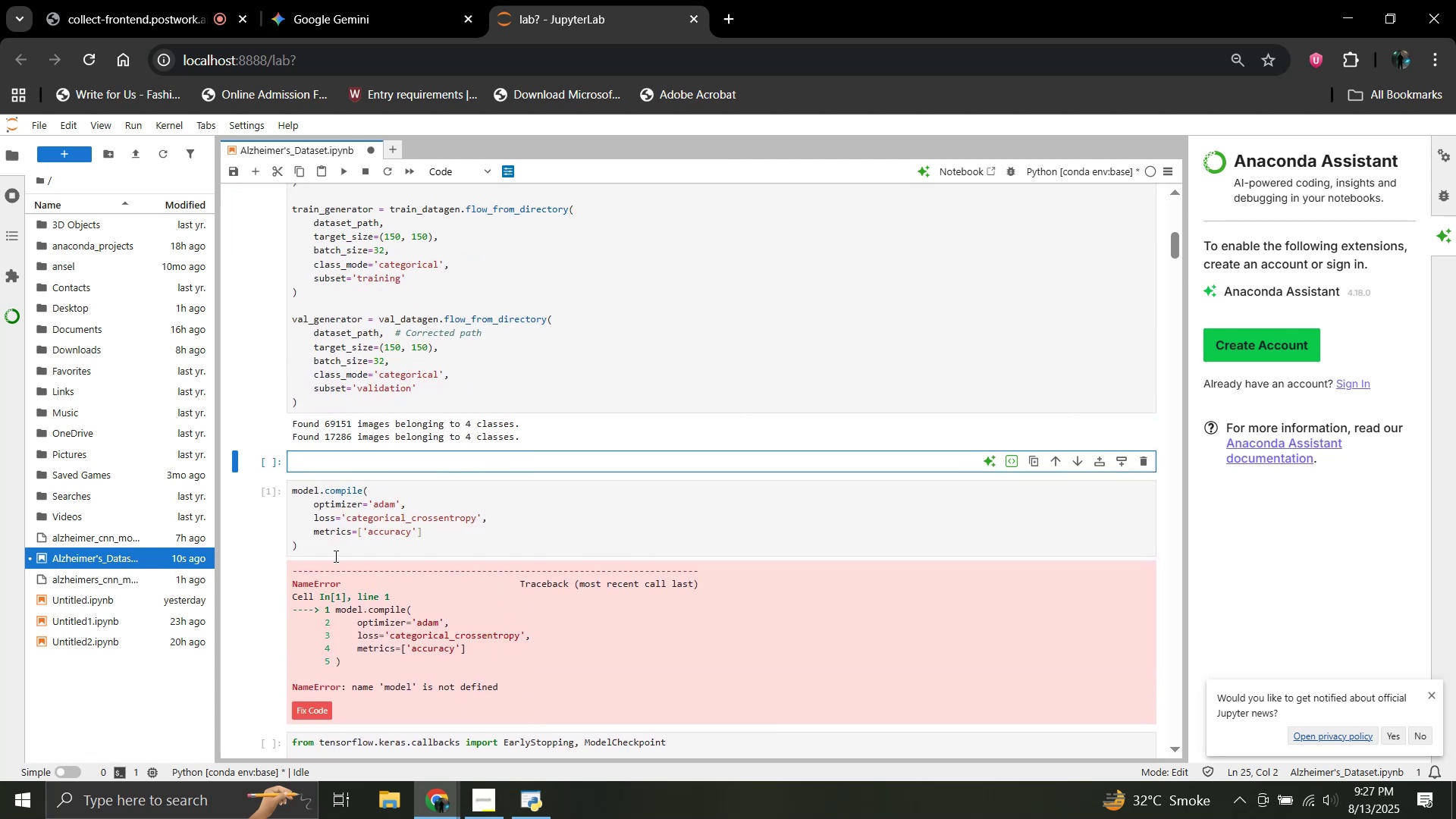 
left_click_drag(start_coordinate=[333, 552], to_coordinate=[287, 476])
 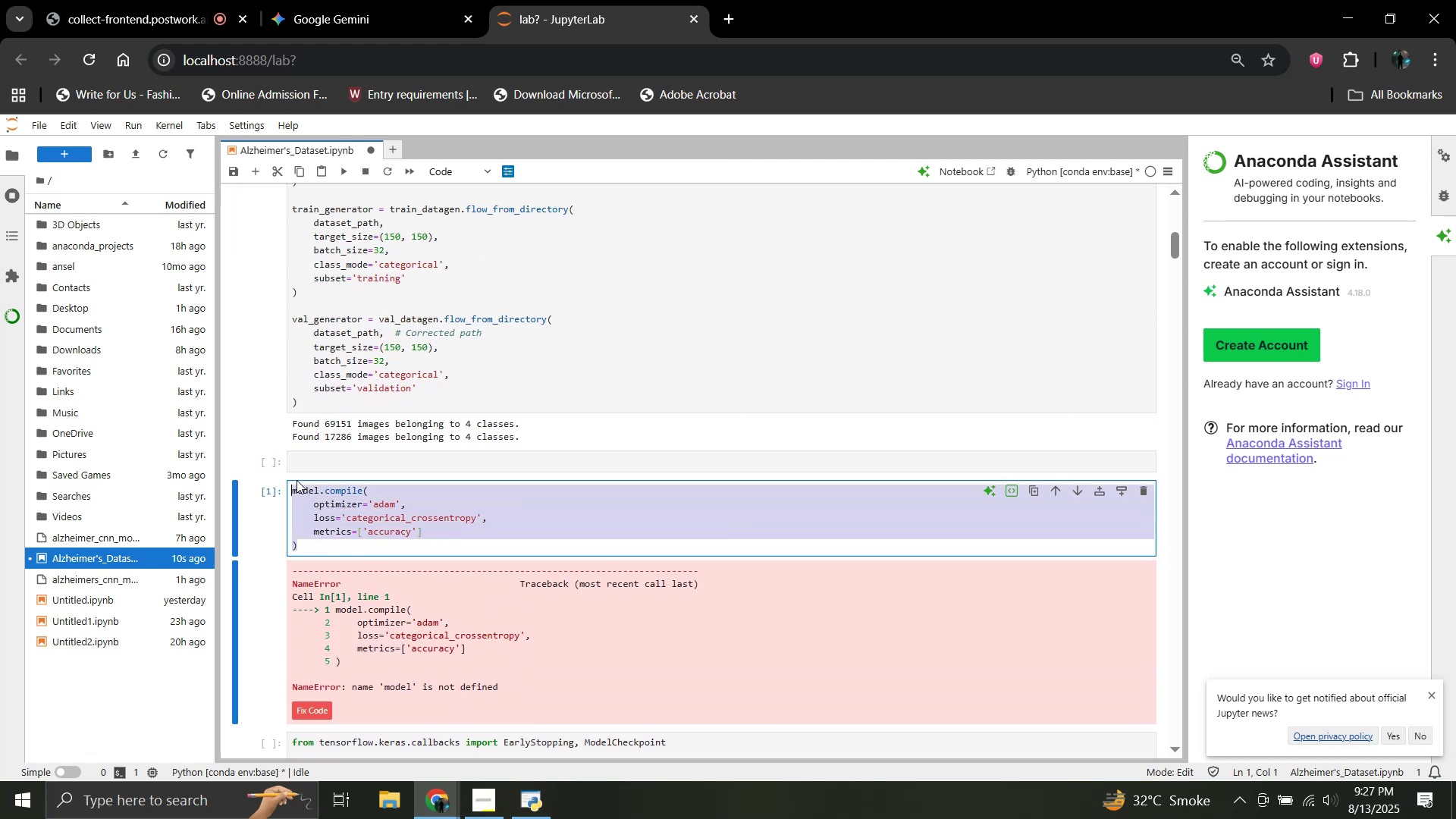 
key(Control+V)
 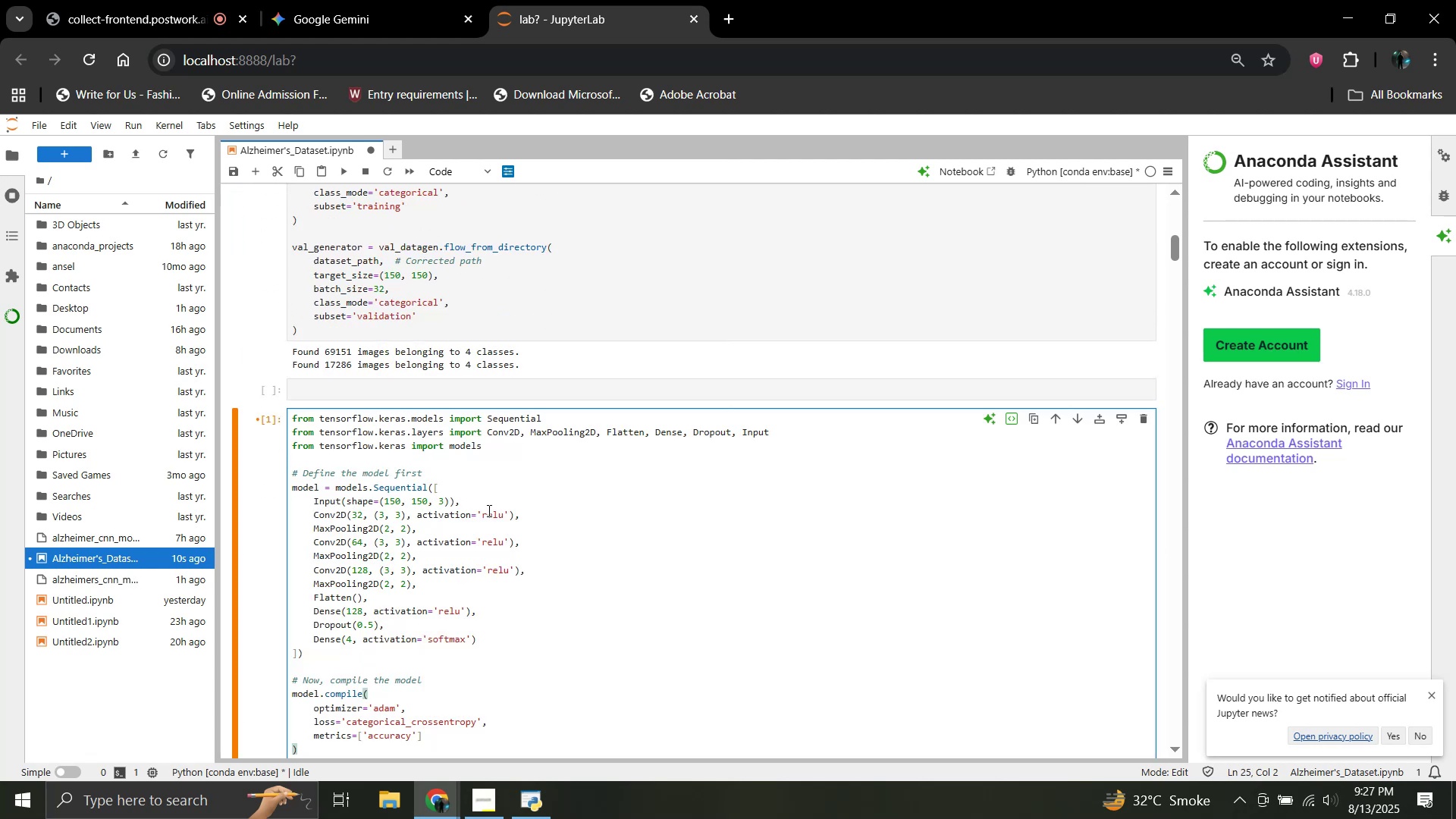 
key(Shift+Enter)
 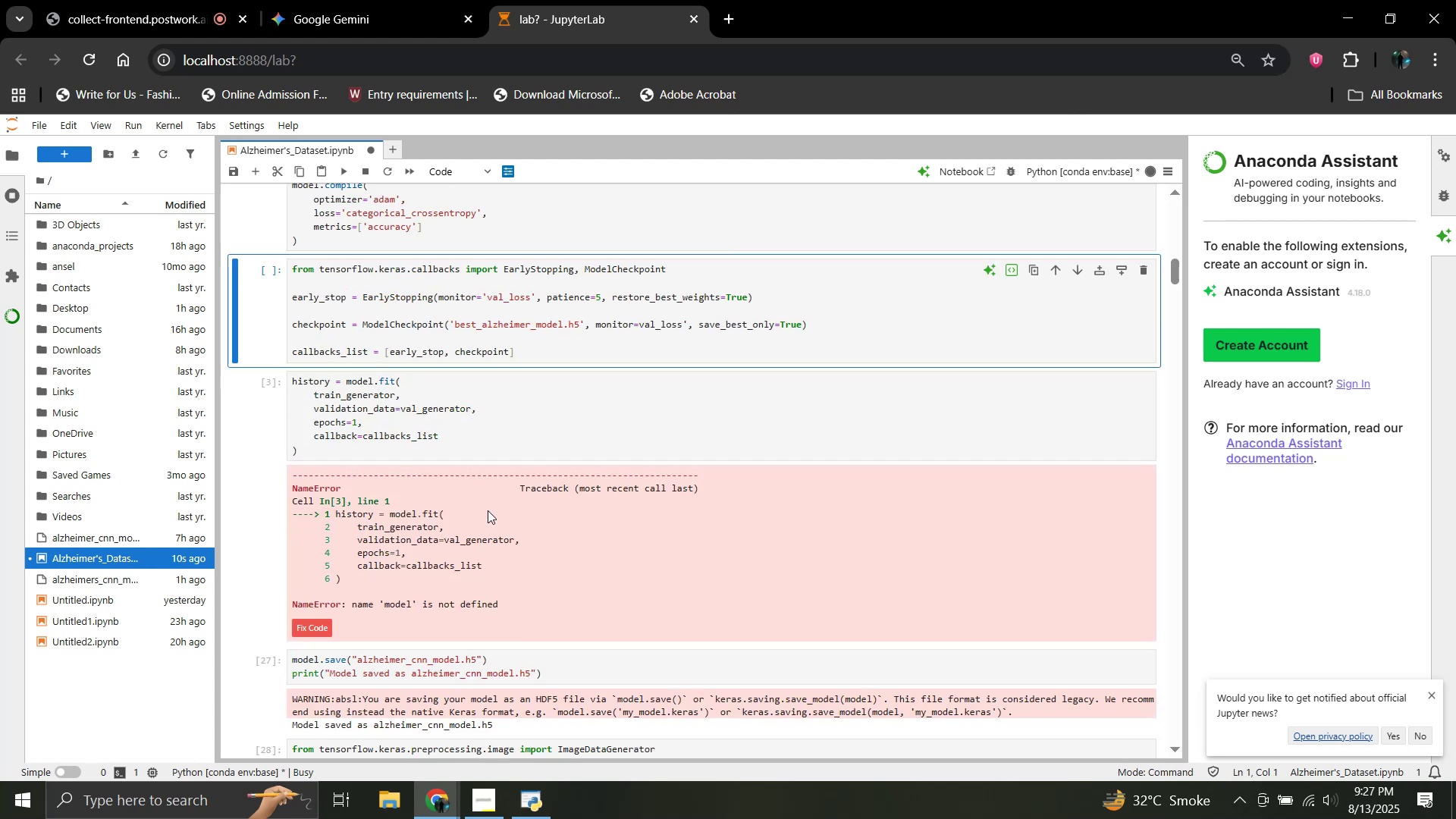 
scroll: coordinate [491, 468], scroll_direction: up, amount: 5.0
 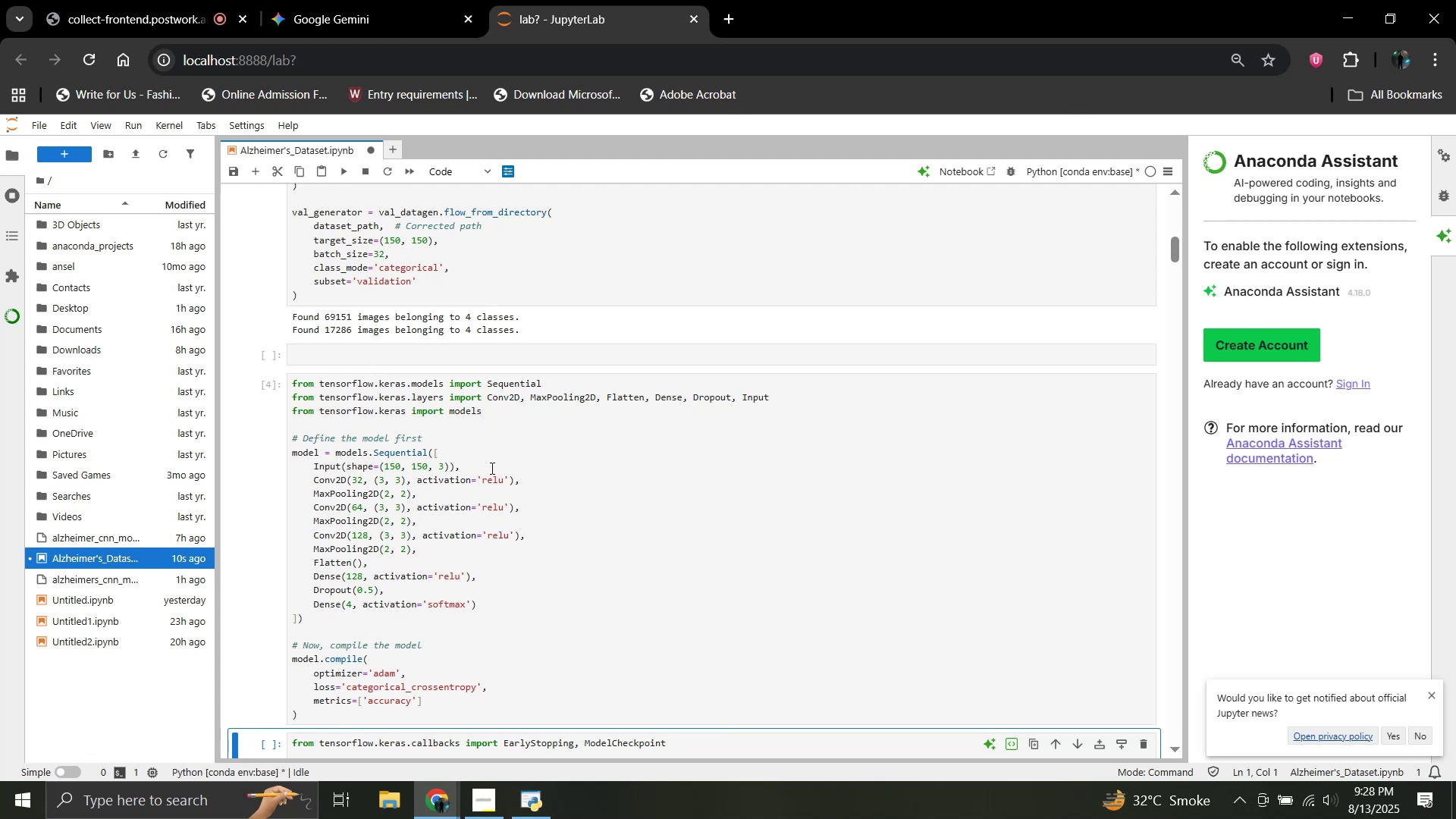 
wait(34.1)
 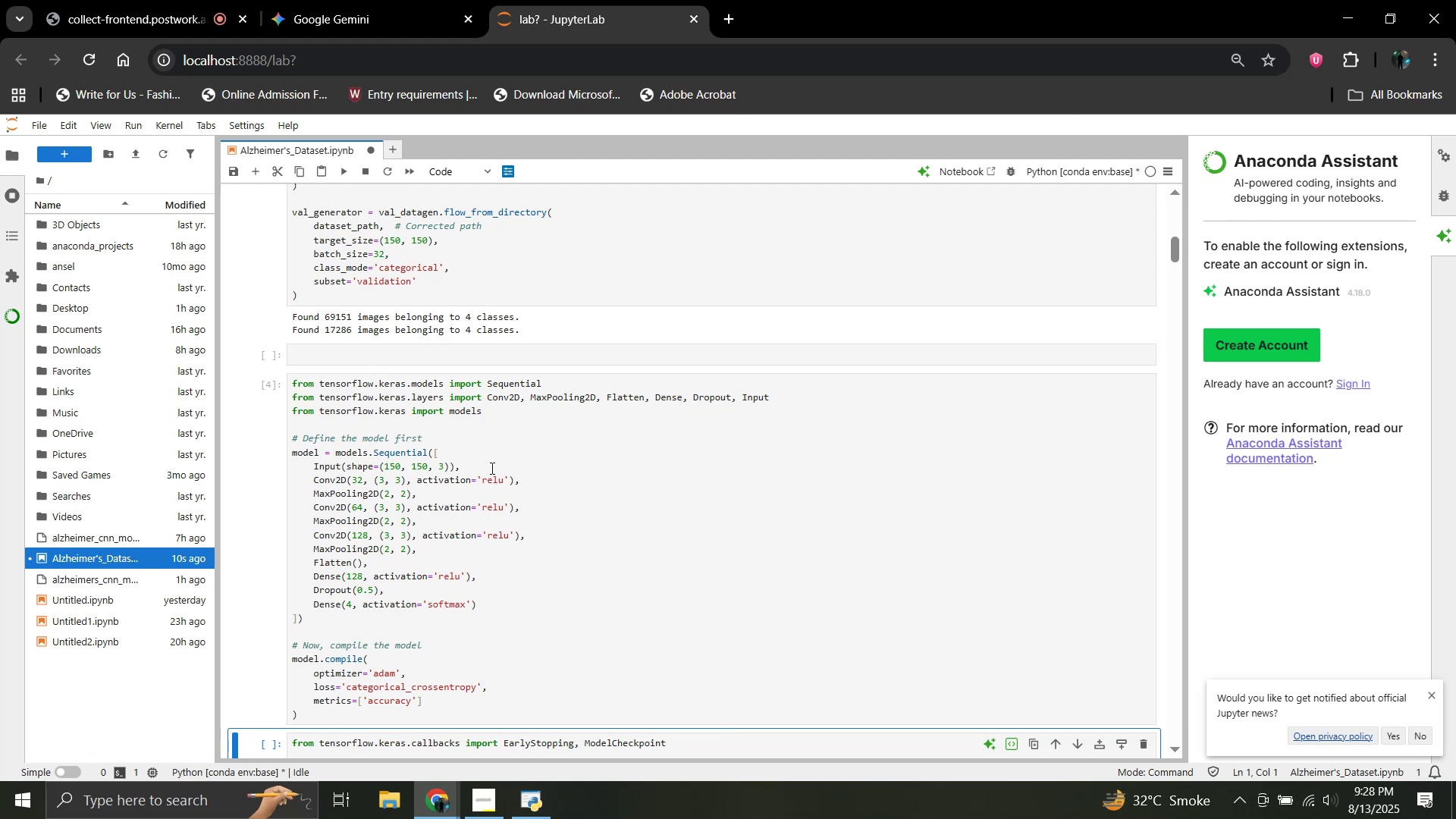 
scroll: coordinate [491, 470], scroll_direction: down, amount: 3.0
 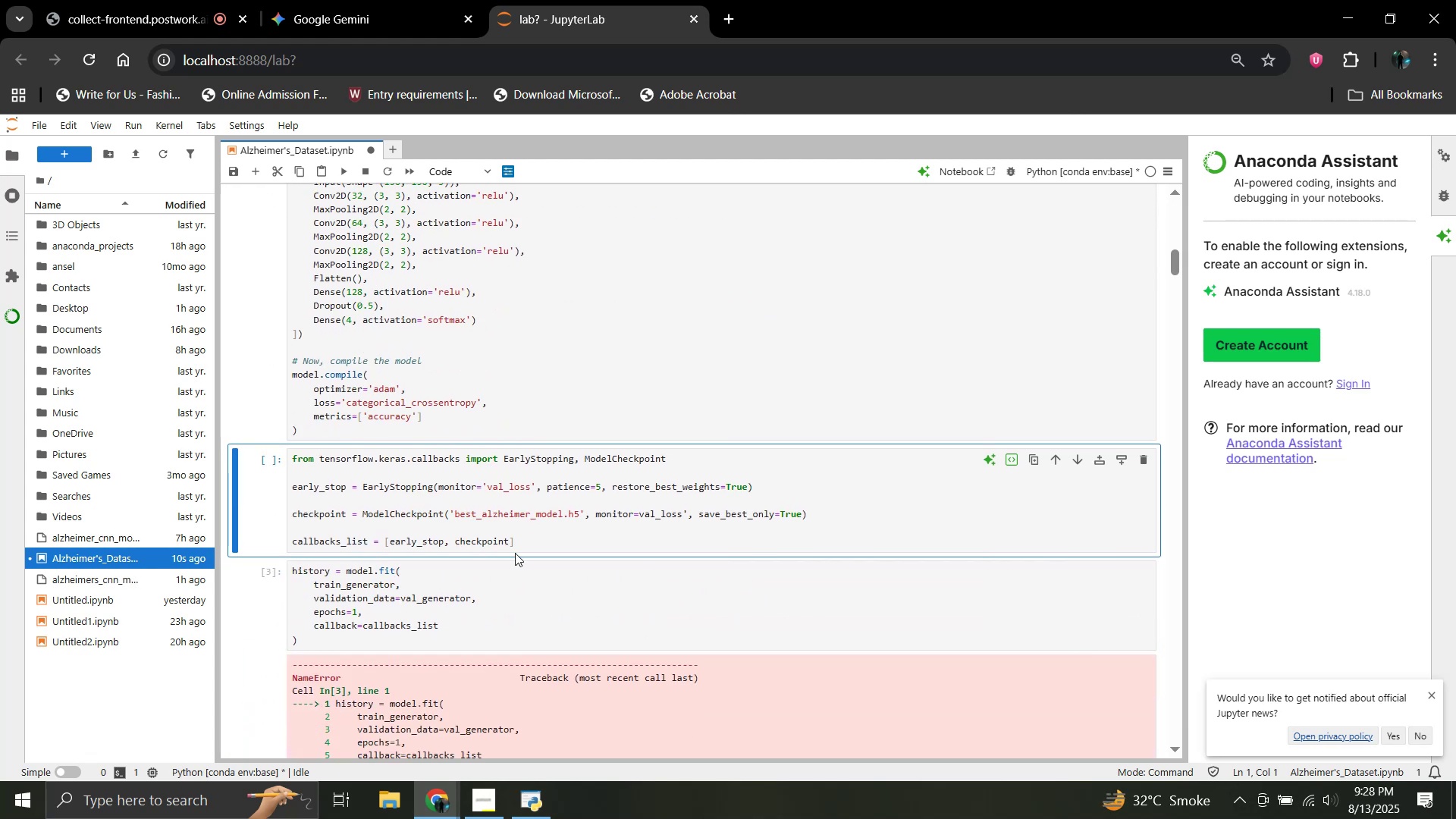 
left_click([521, 551])
 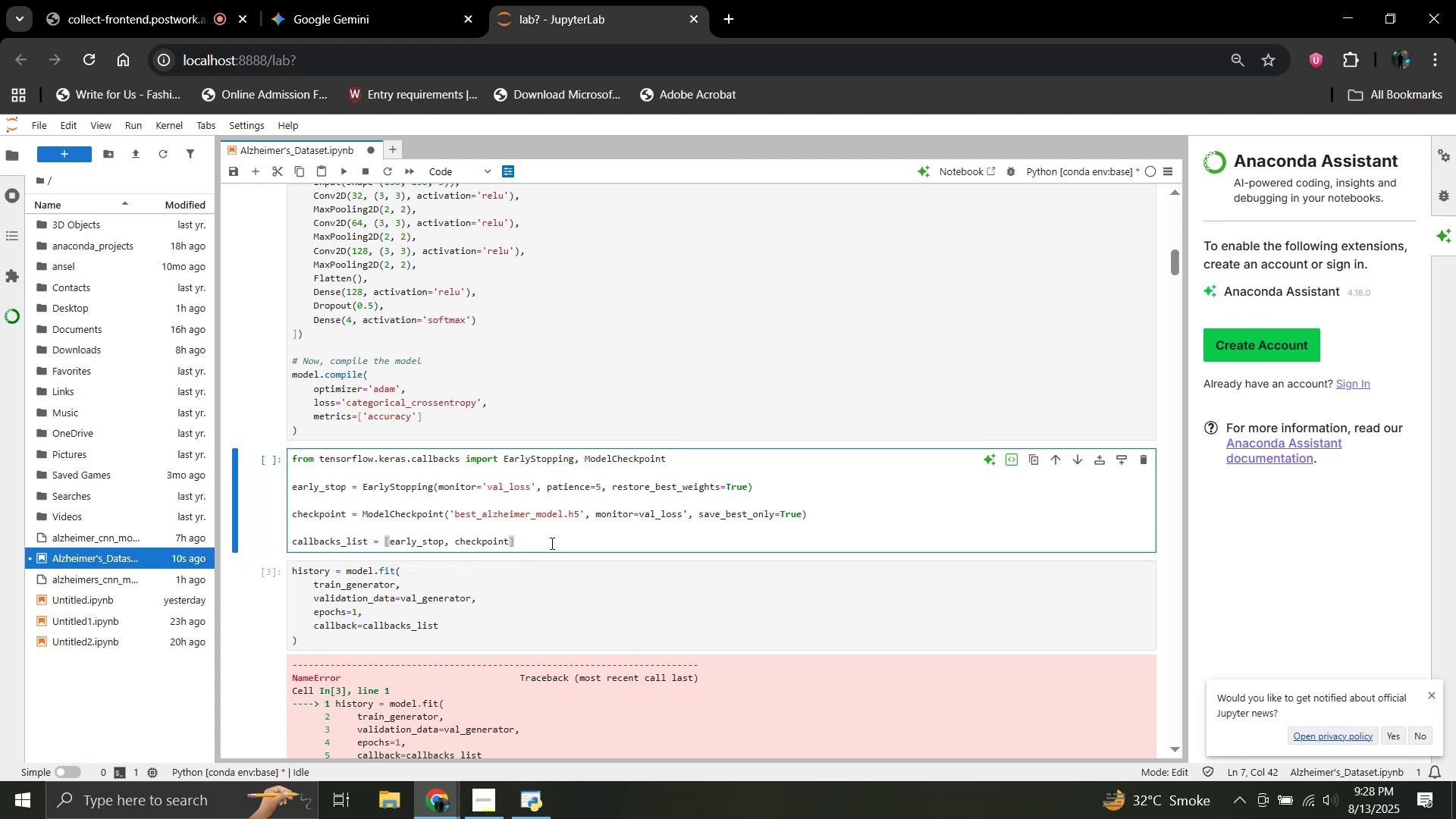 
key(Shift+Enter)
 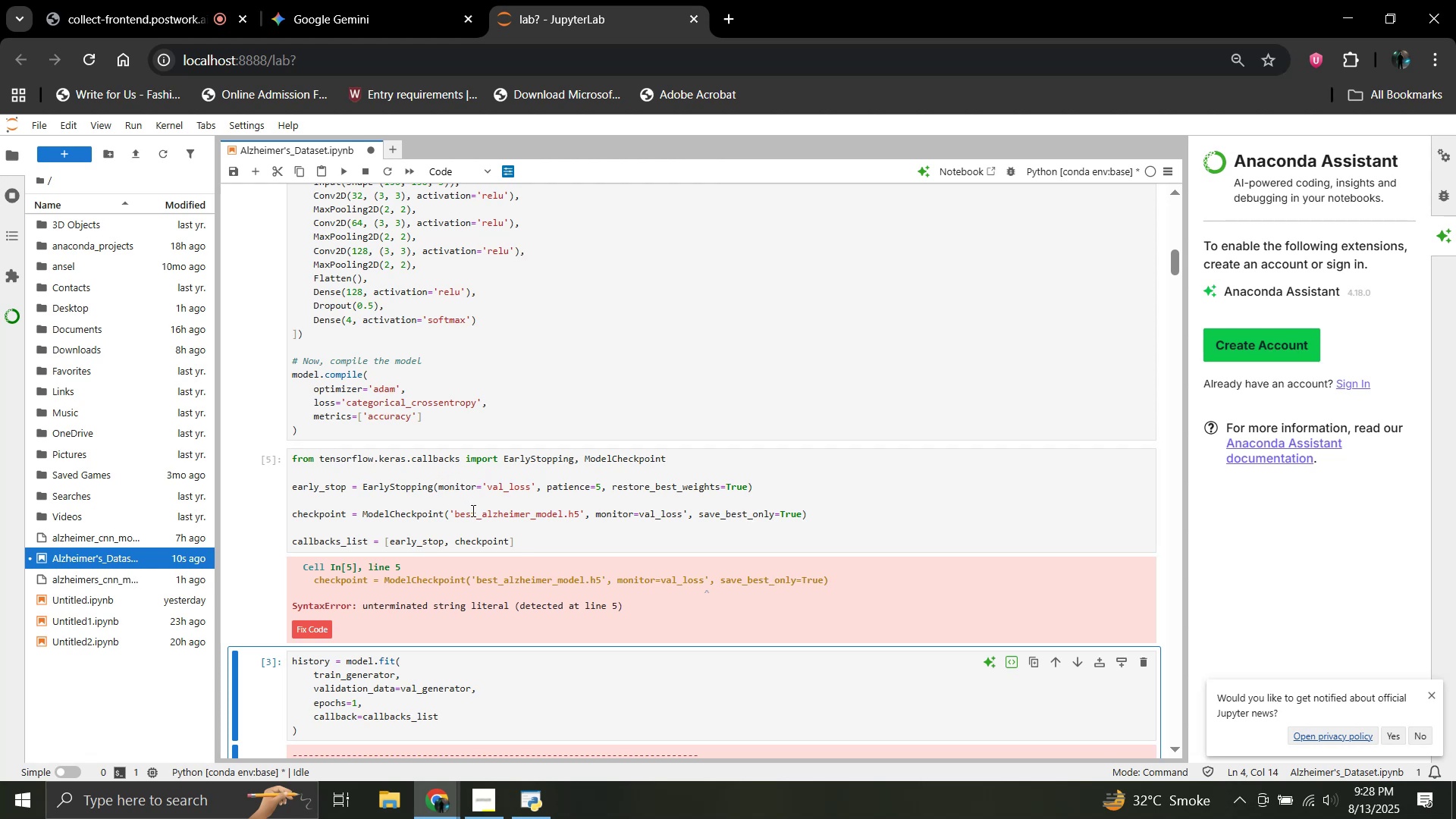 
wait(19.06)
 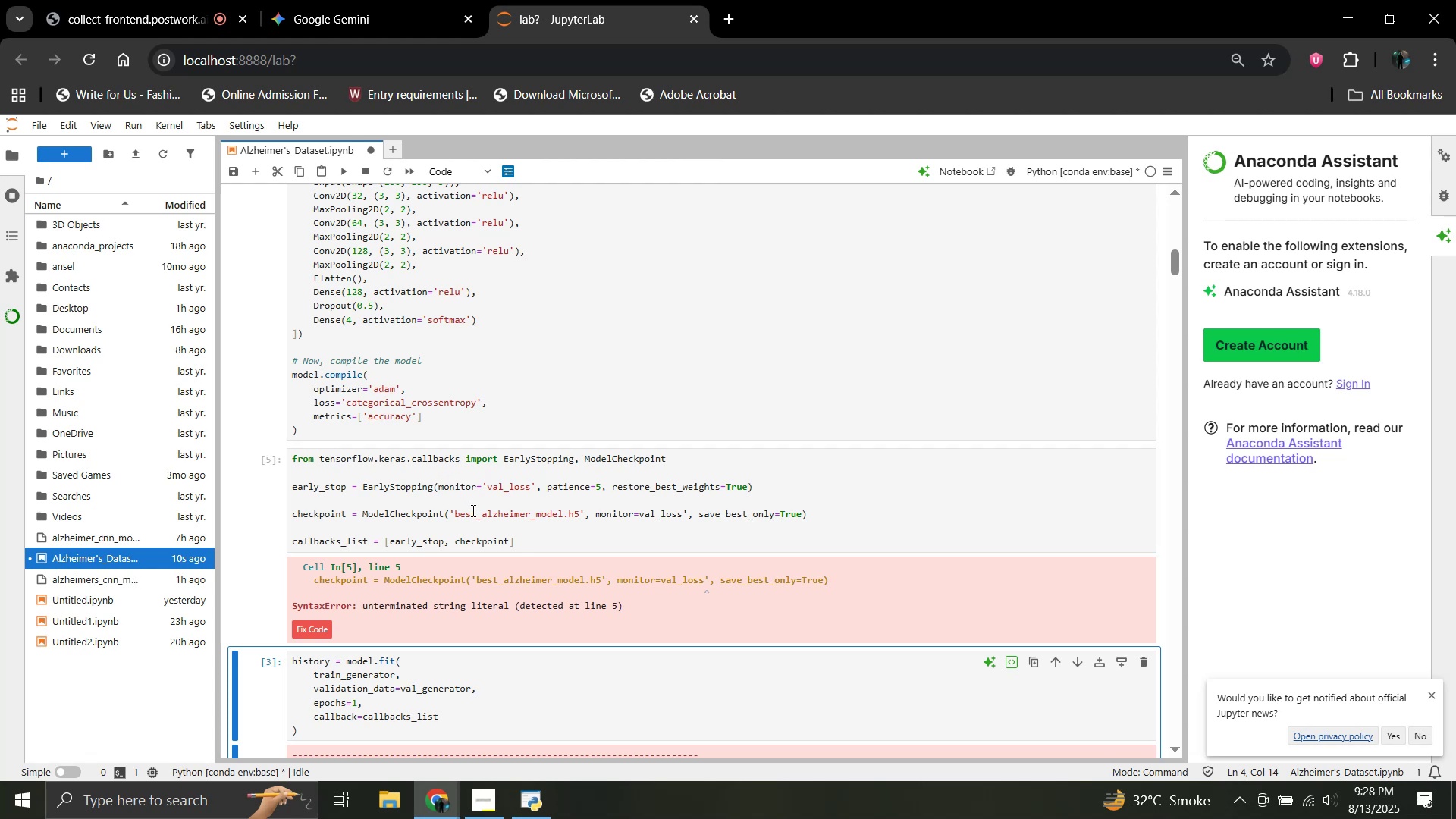 
scroll: coordinate [472, 510], scroll_direction: up, amount: 1.0
 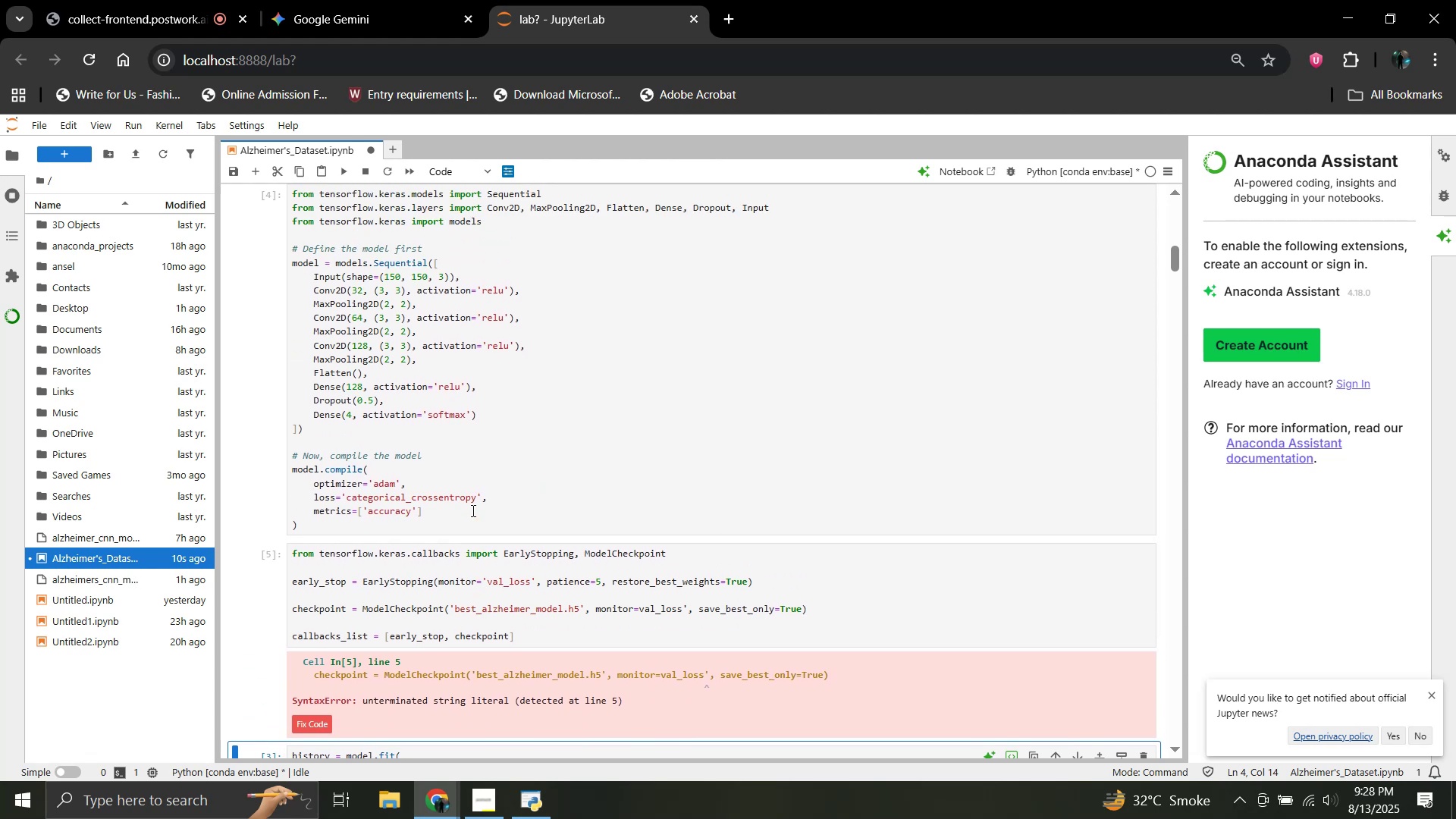 
scroll: coordinate [472, 510], scroll_direction: down, amount: 1.0
 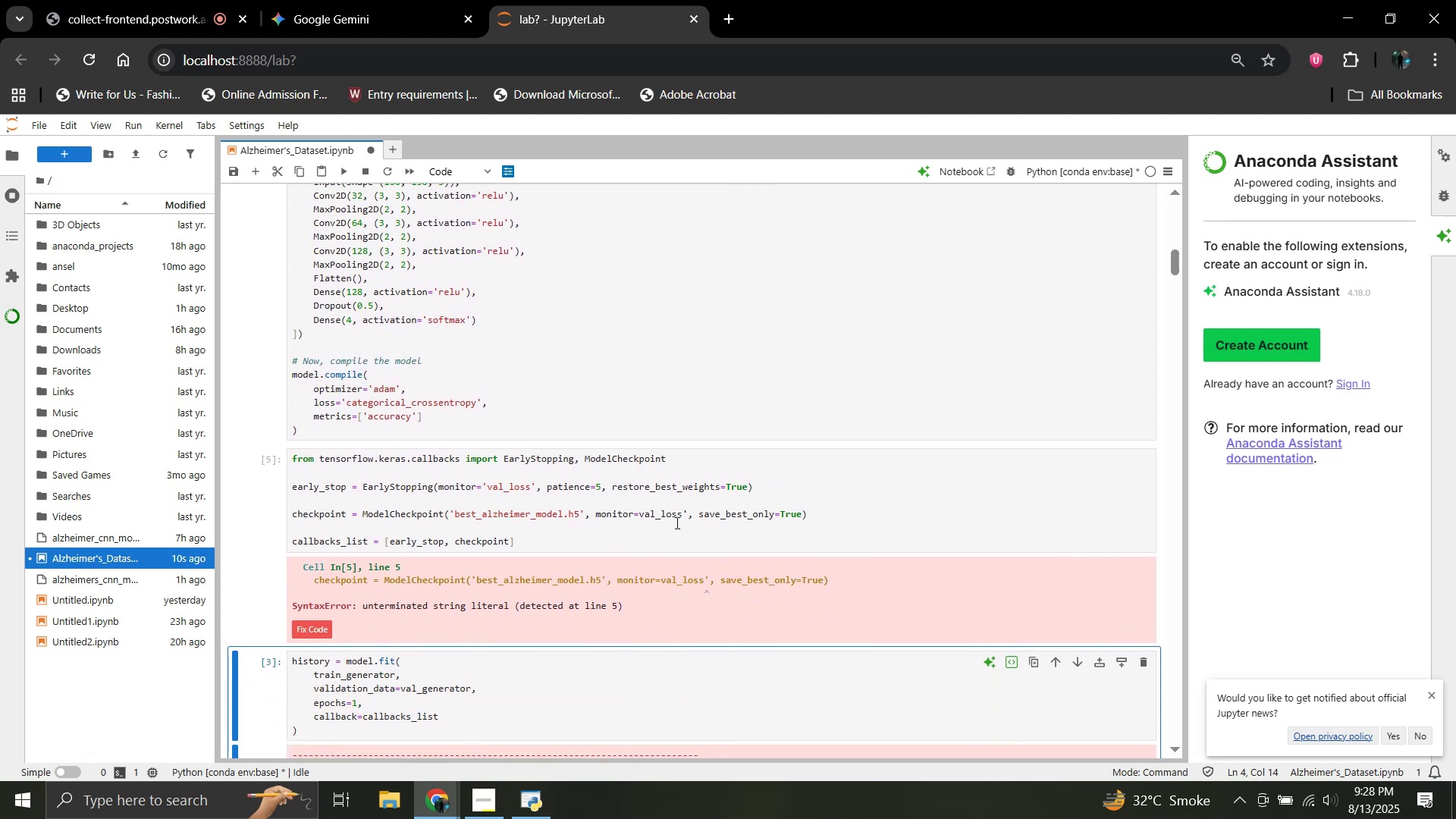 
wait(8.43)
 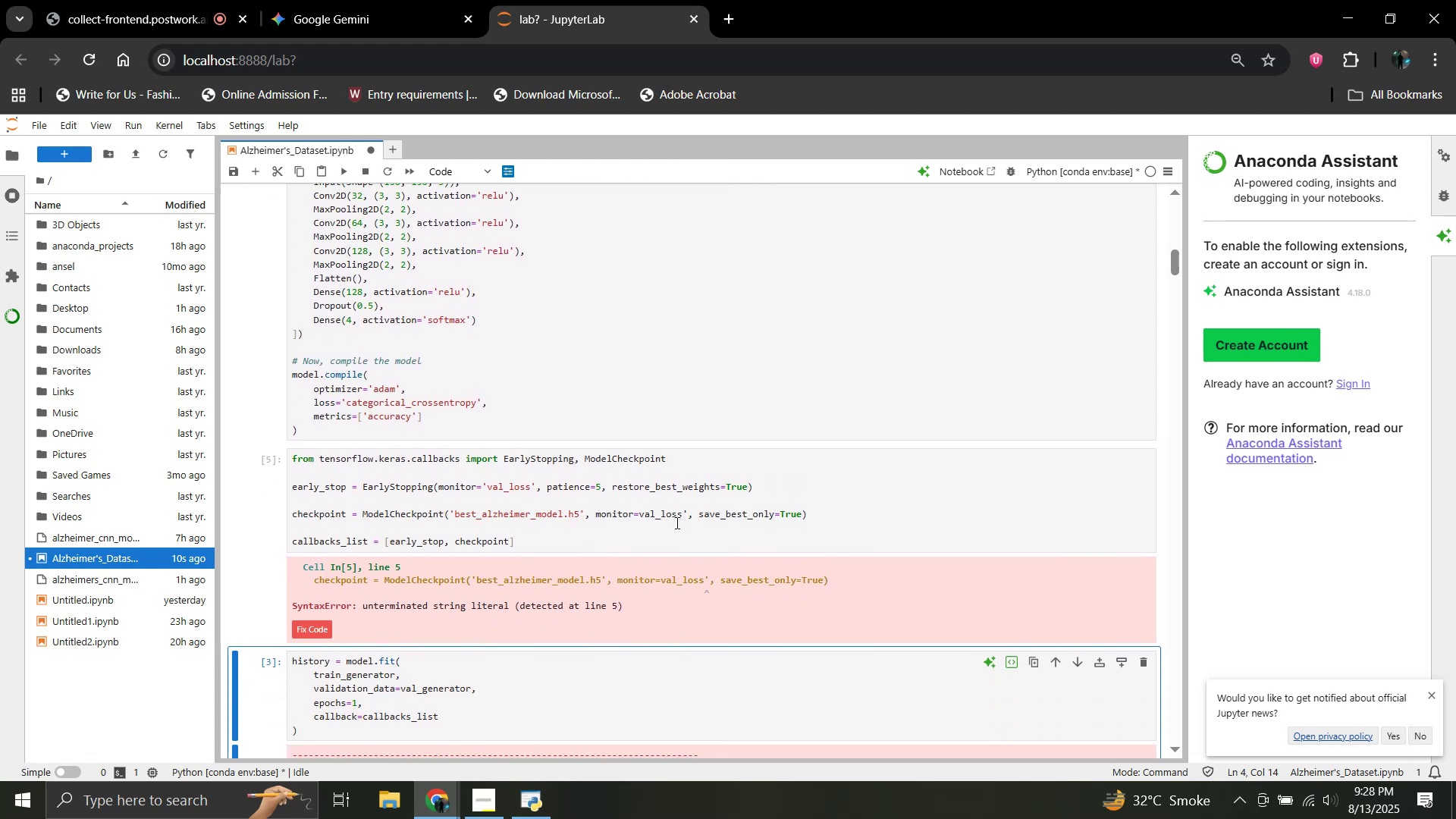 
left_click_drag(start_coordinate=[521, 544], to_coordinate=[296, 459])
 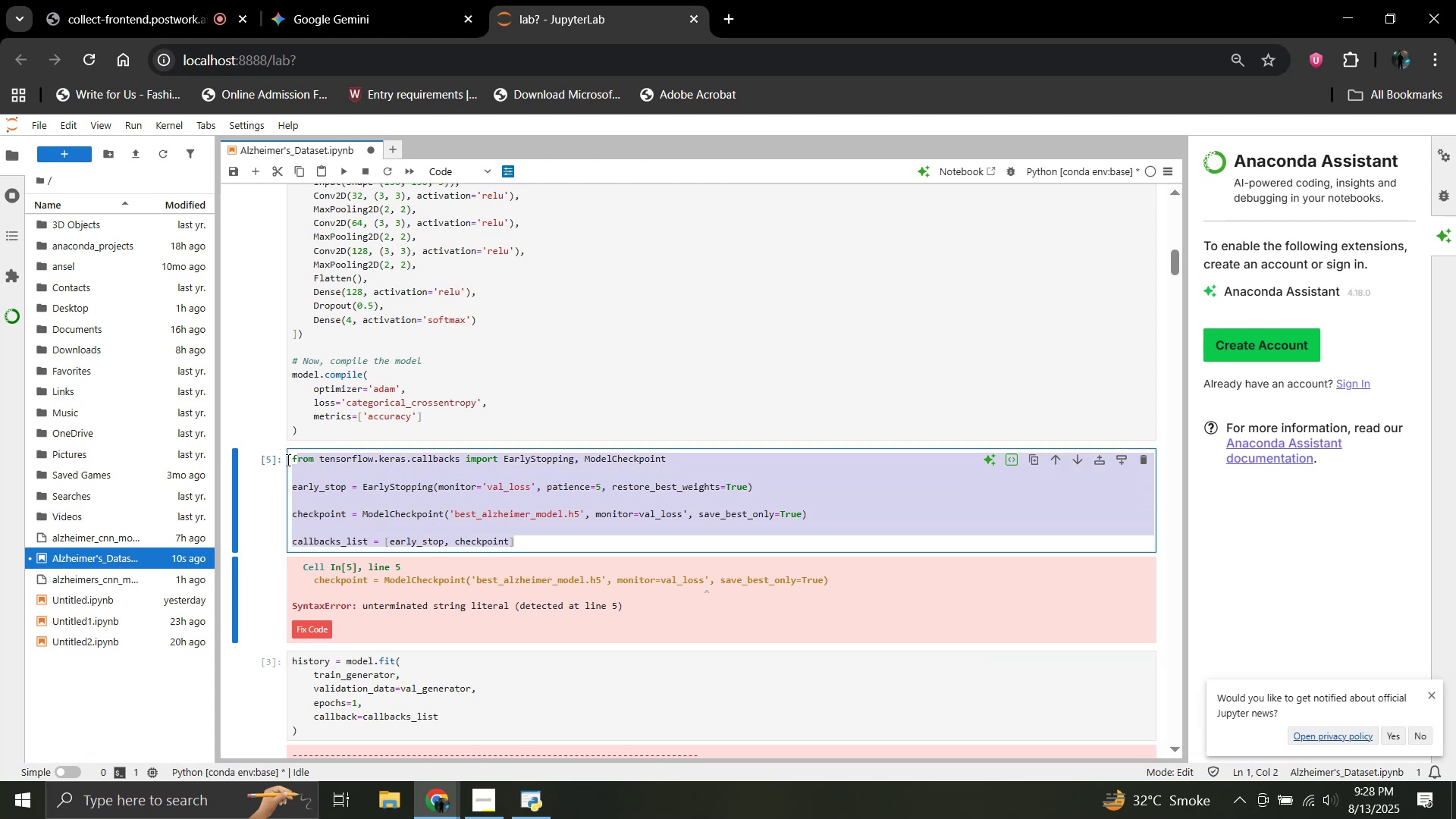 
left_click_drag(start_coordinate=[291, 457], to_coordinate=[560, 544])
 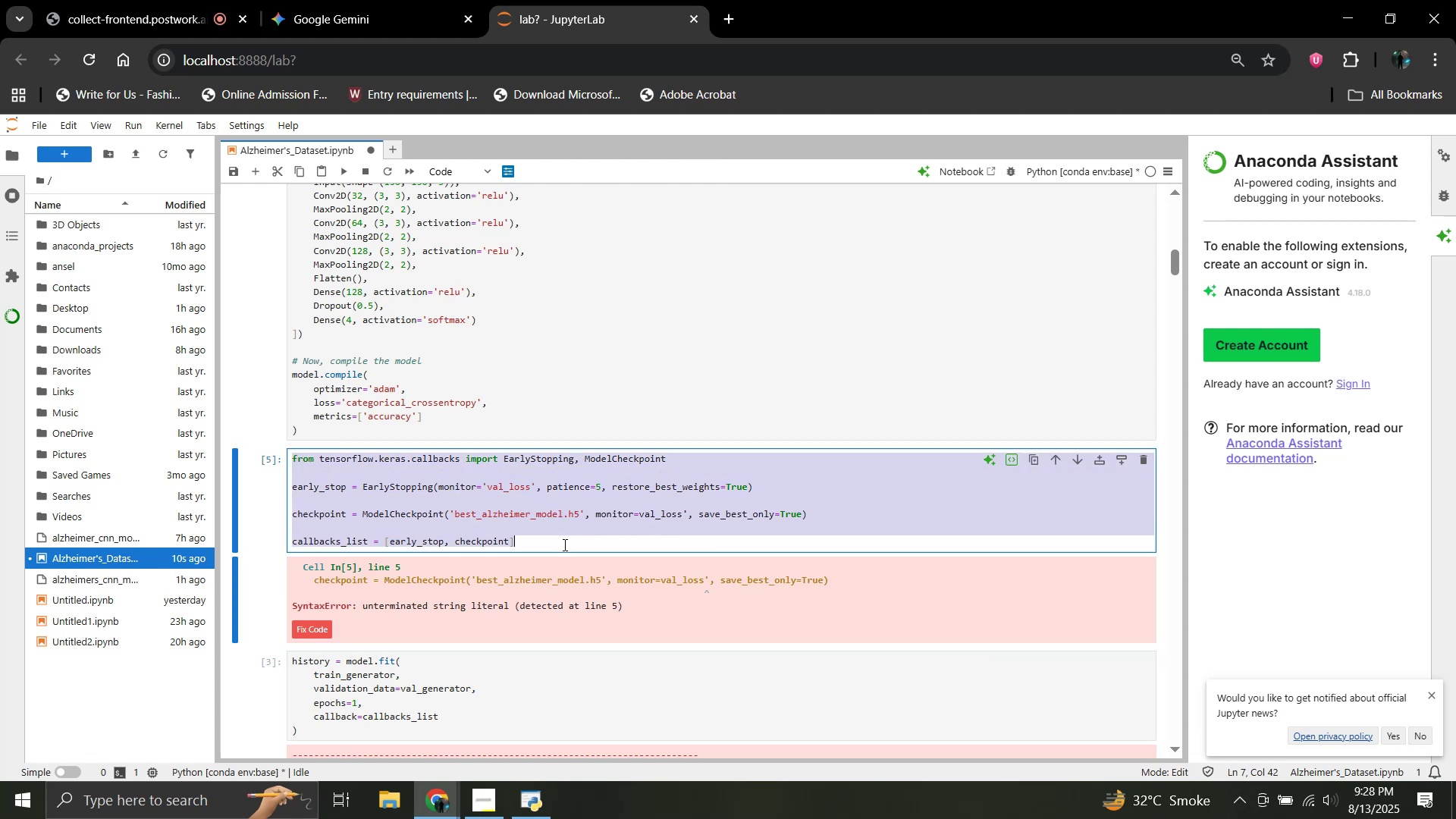 
key(Control+C)
 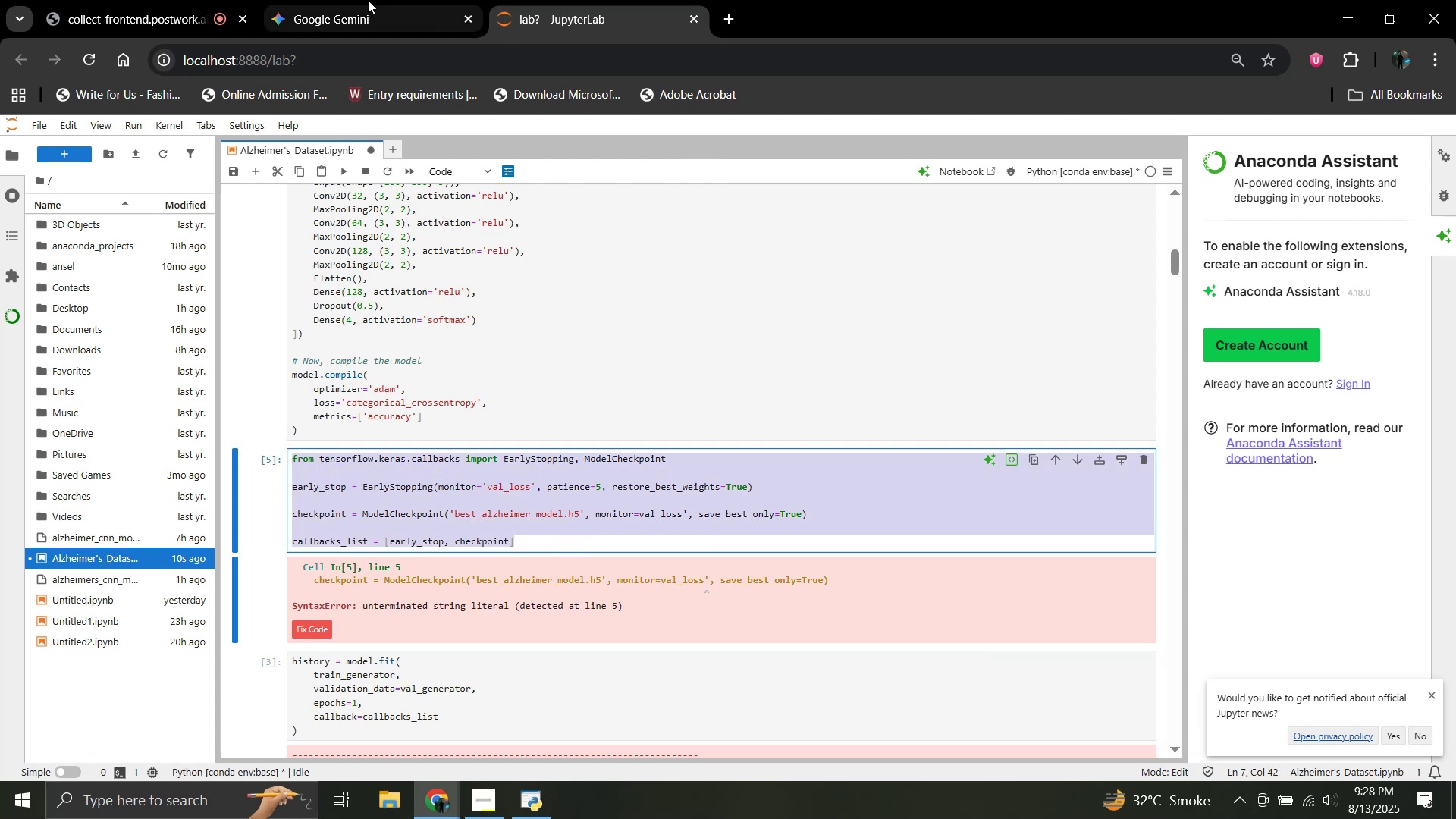 
left_click([368, 0])
 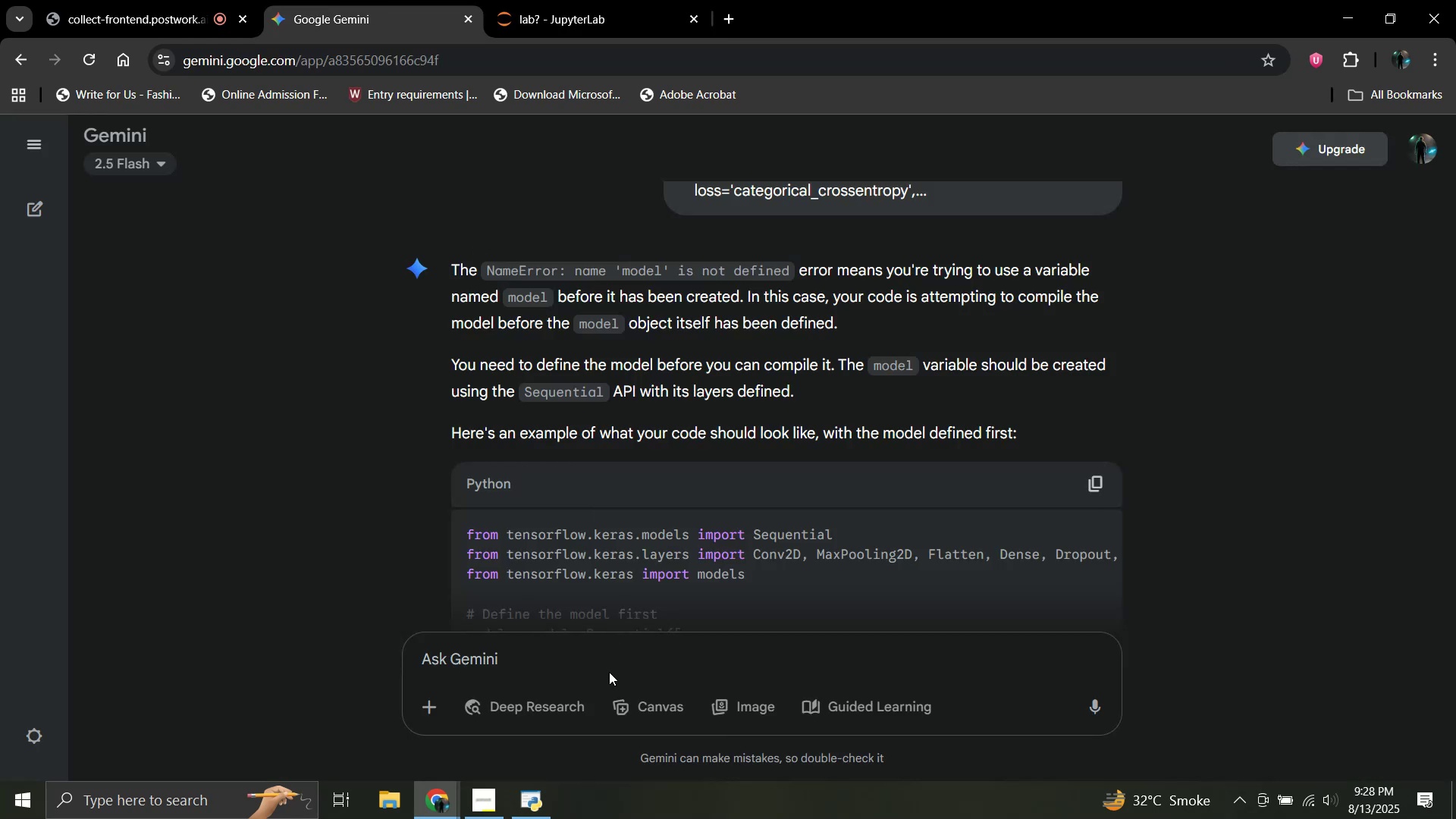 
left_click([601, 669])
 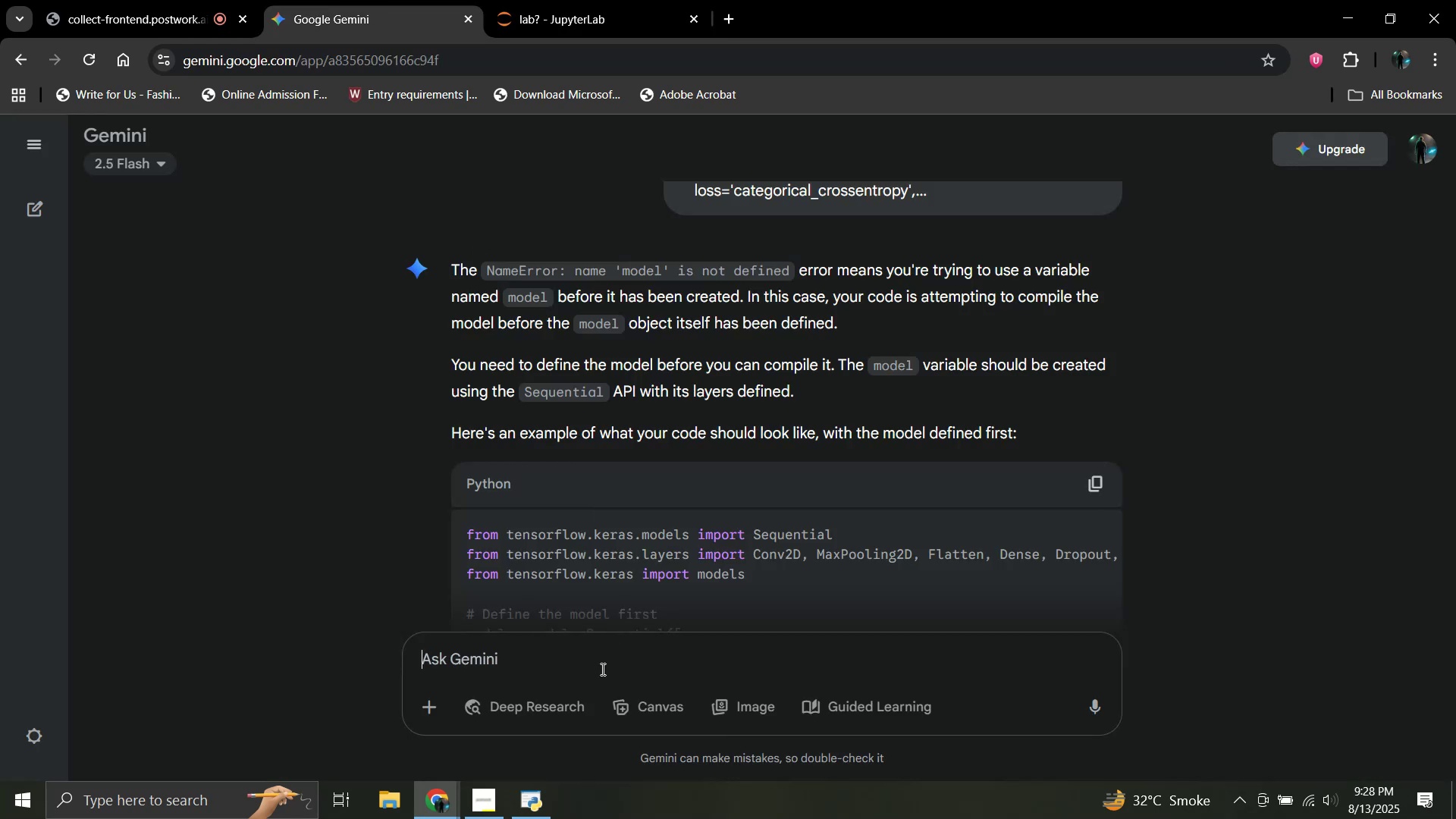 
key(Control+V)
 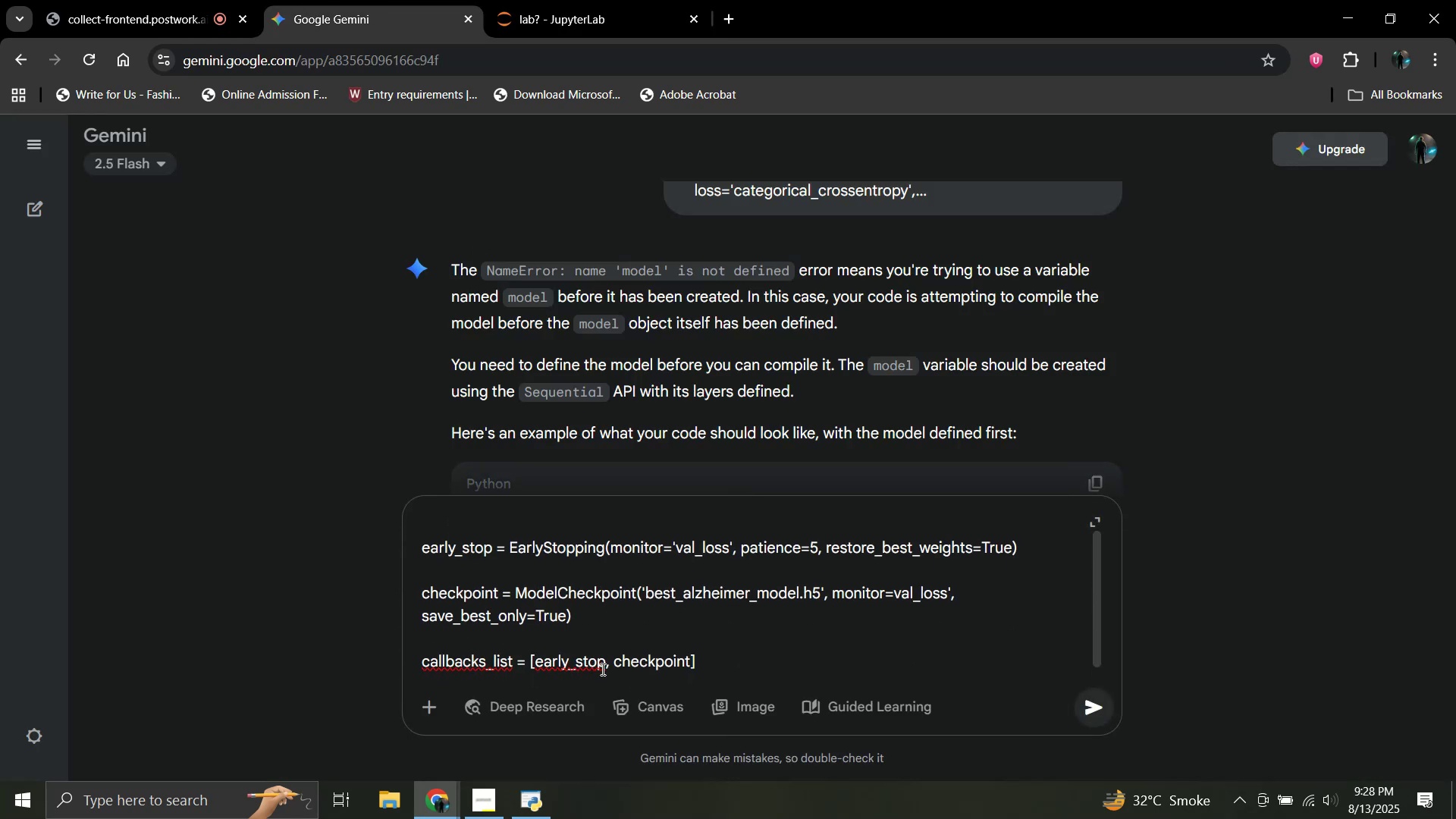 
key(Enter)
 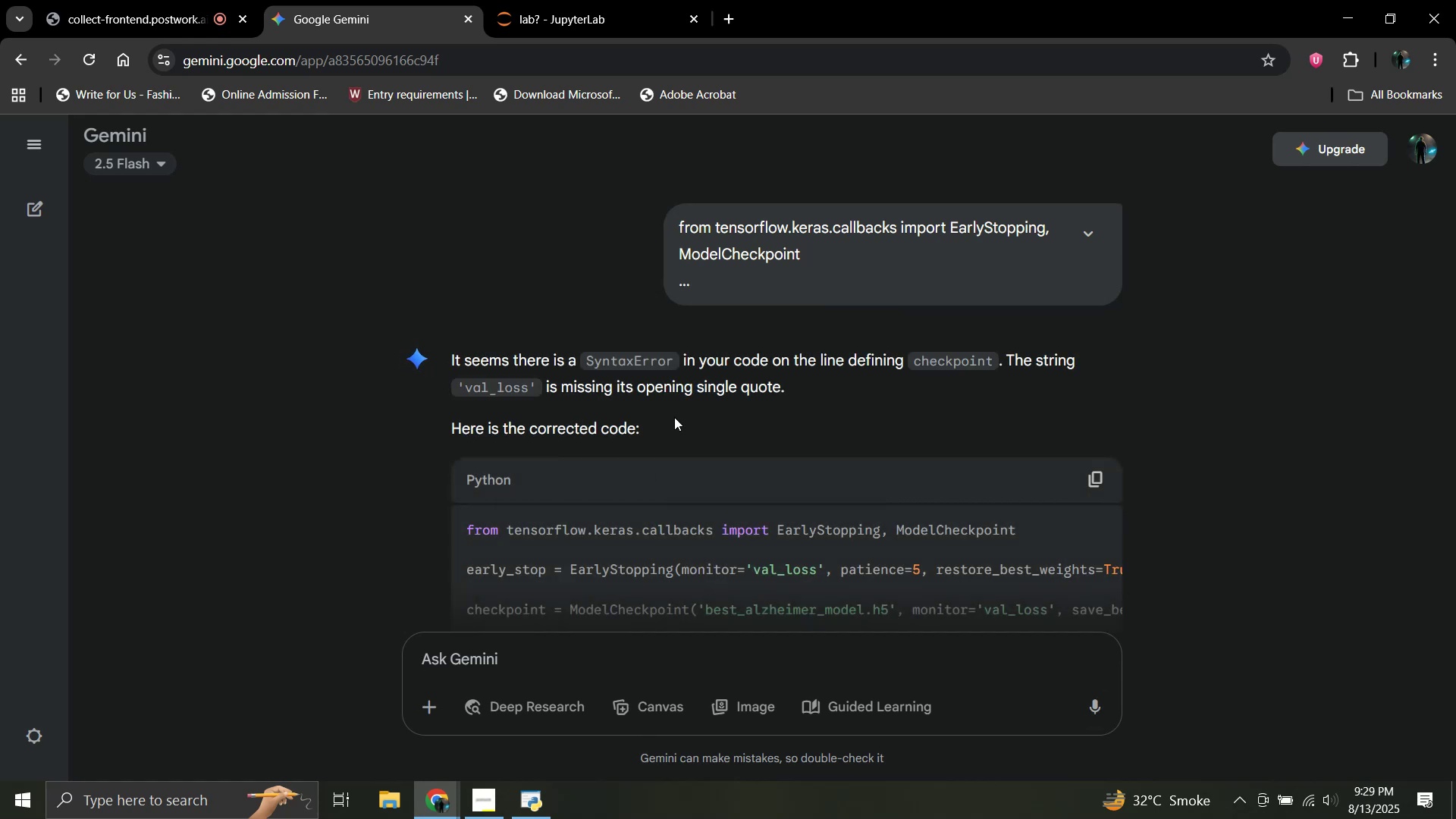 
wait(6.91)
 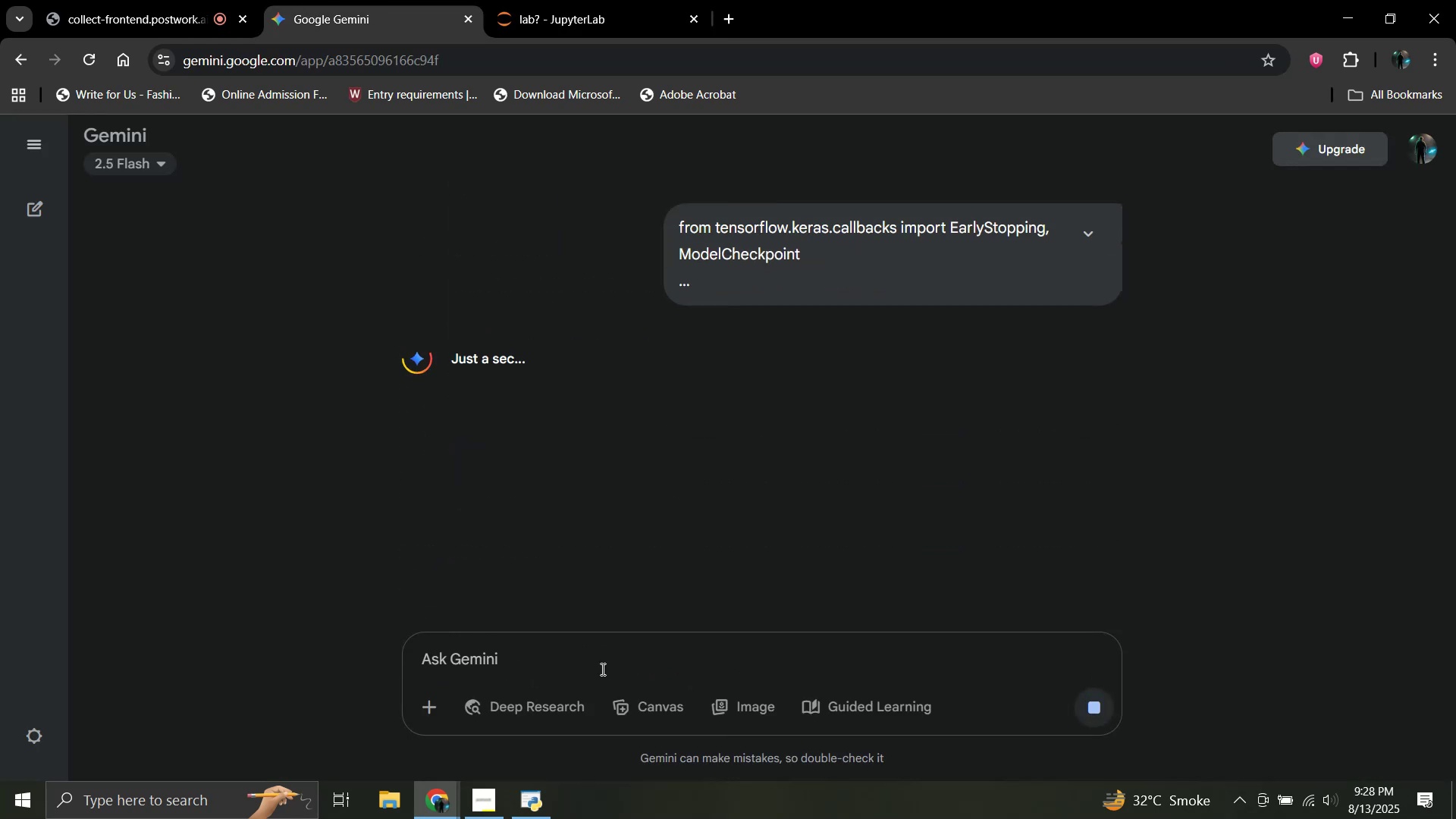 
scroll: coordinate [677, 395], scroll_direction: down, amount: 2.0
 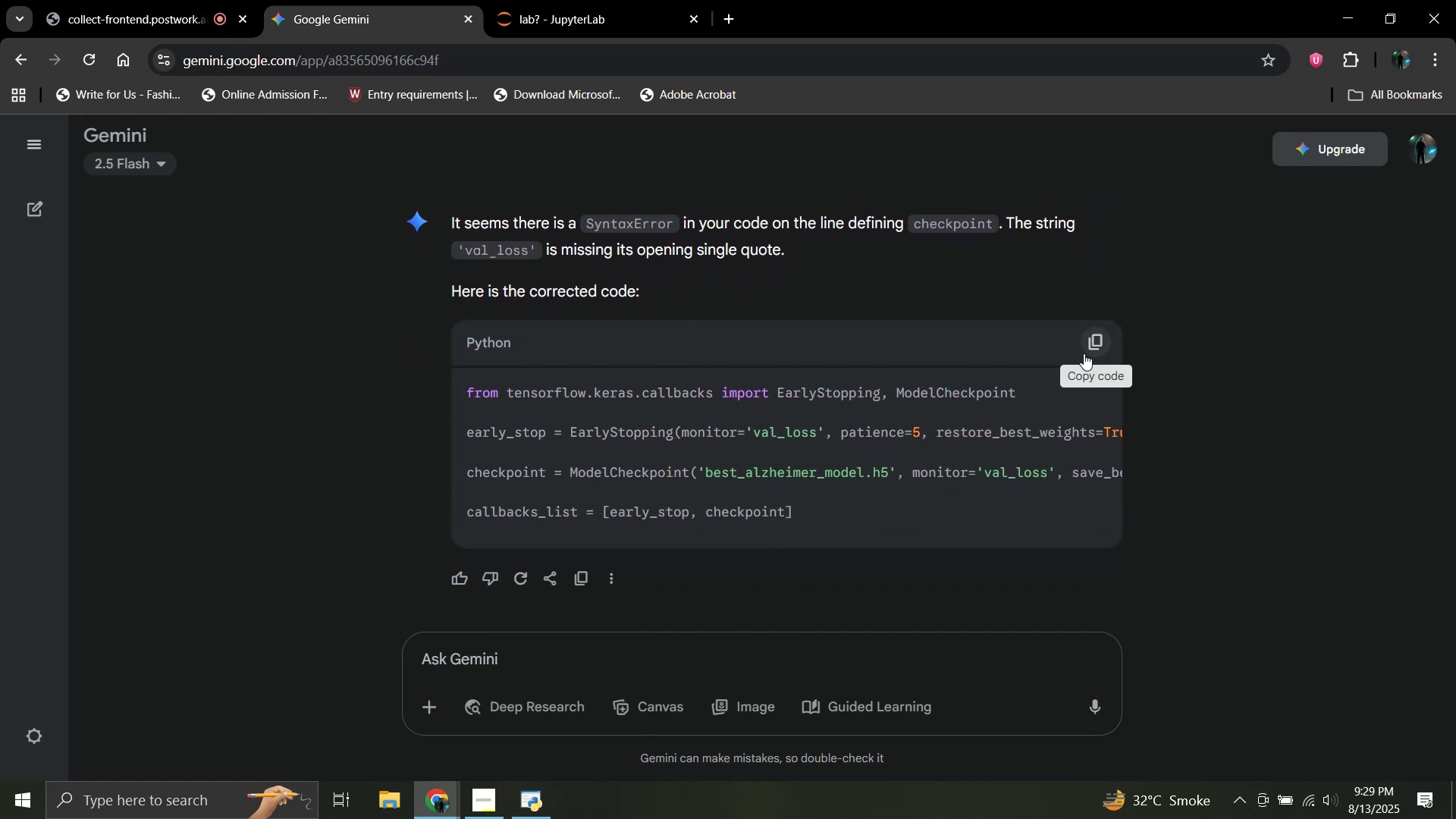 
left_click([1084, 353])
 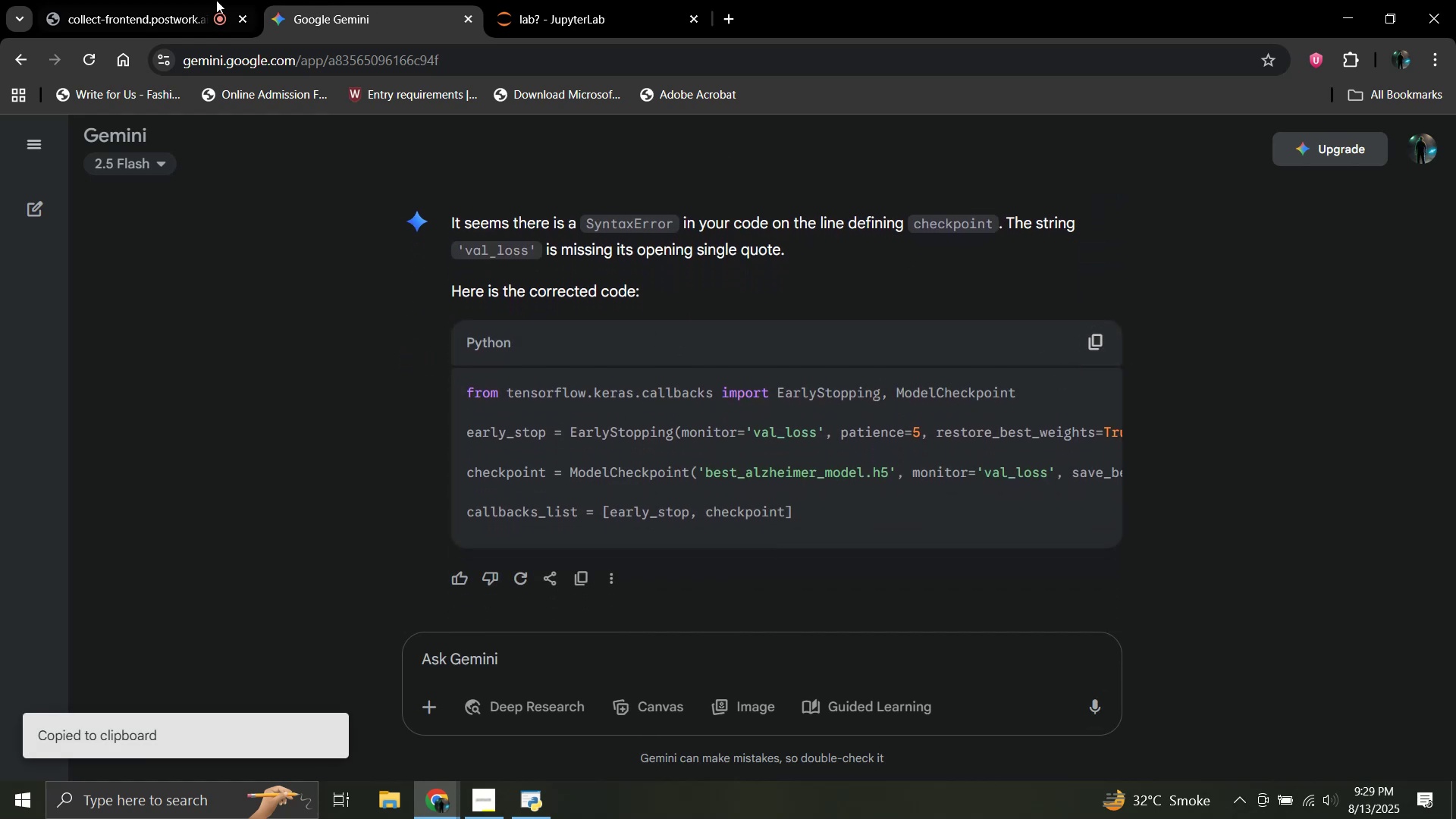 
left_click([121, 0])
 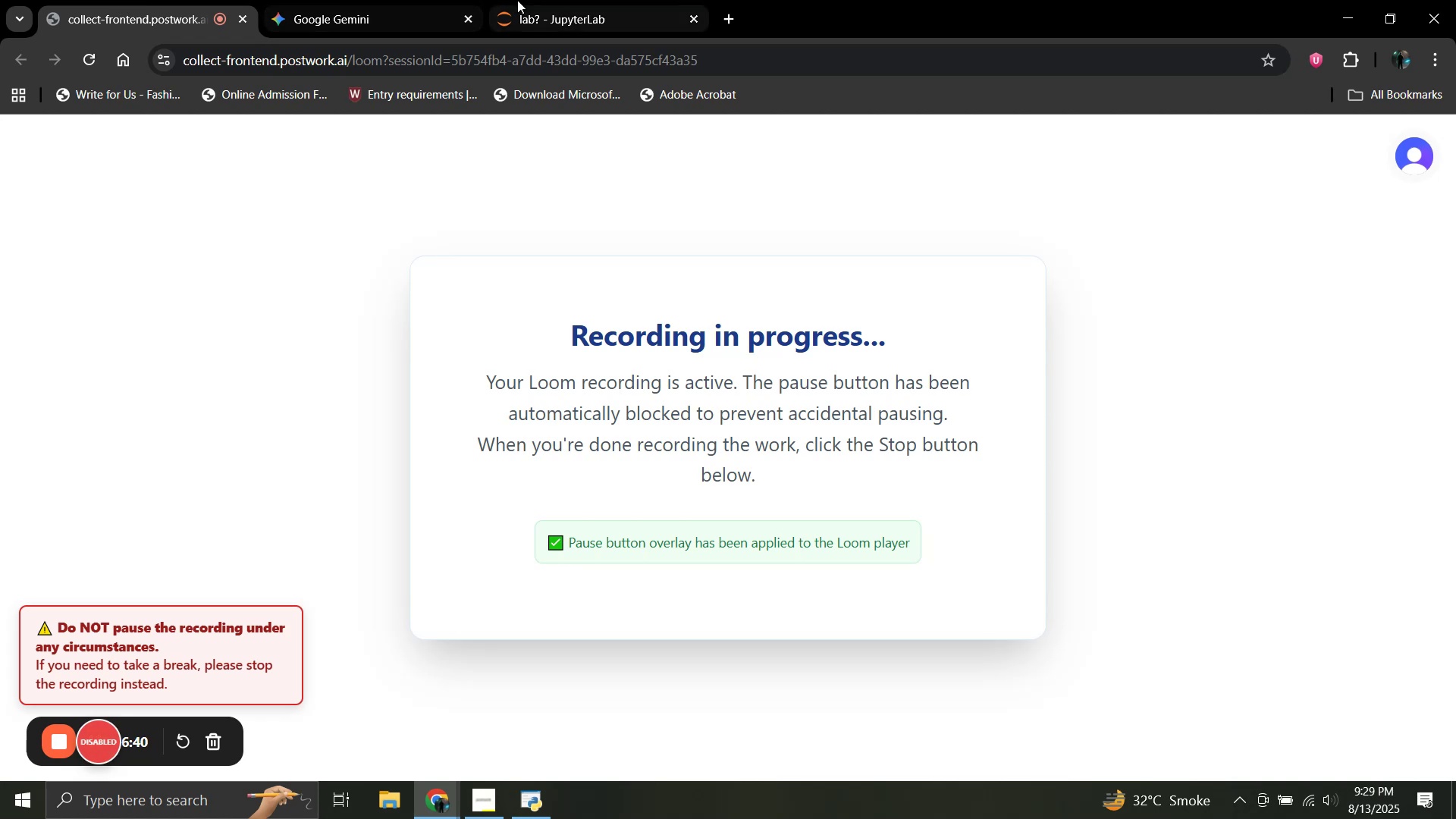 
left_click([518, 0])
 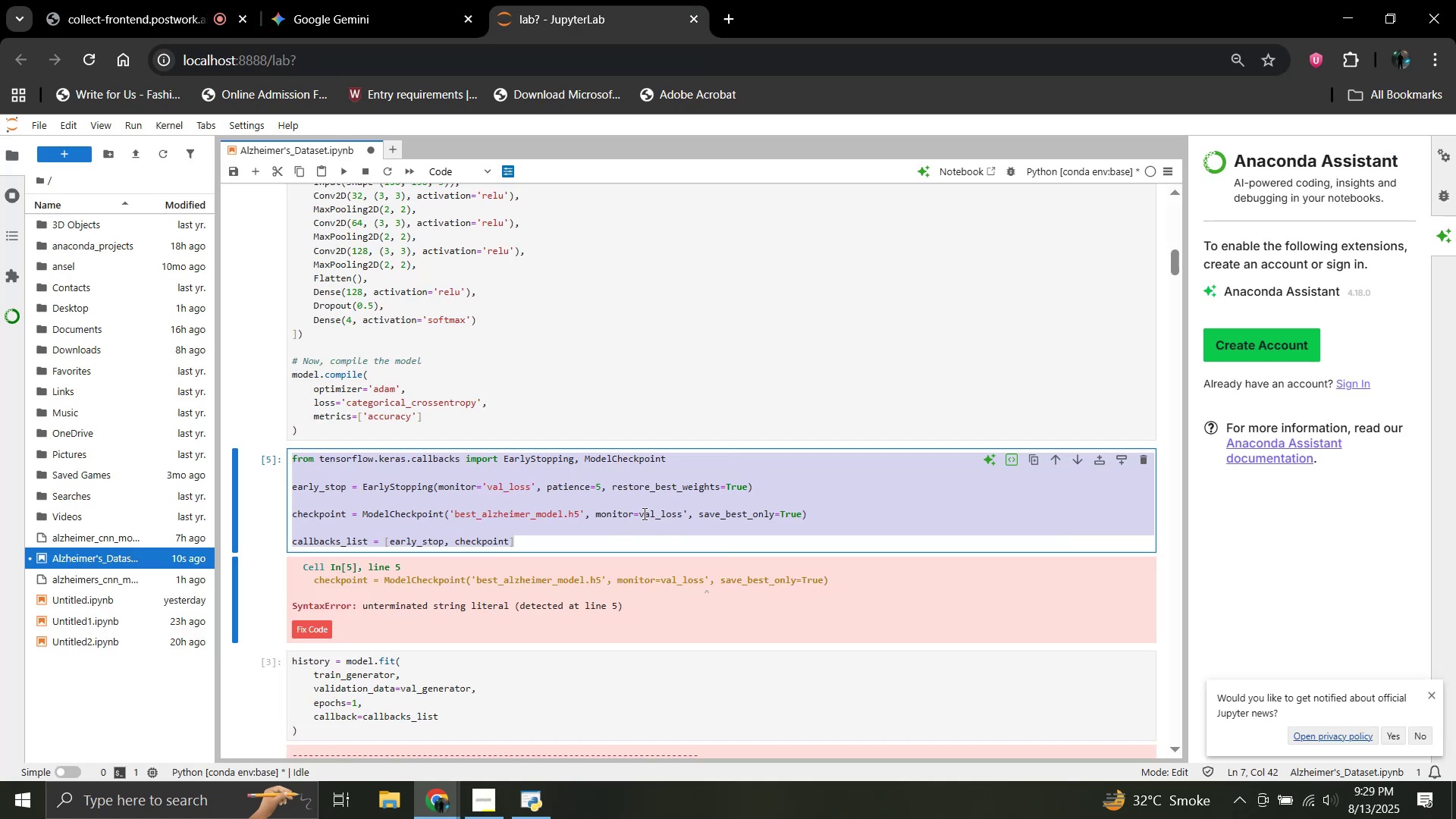 
left_click([640, 513])
 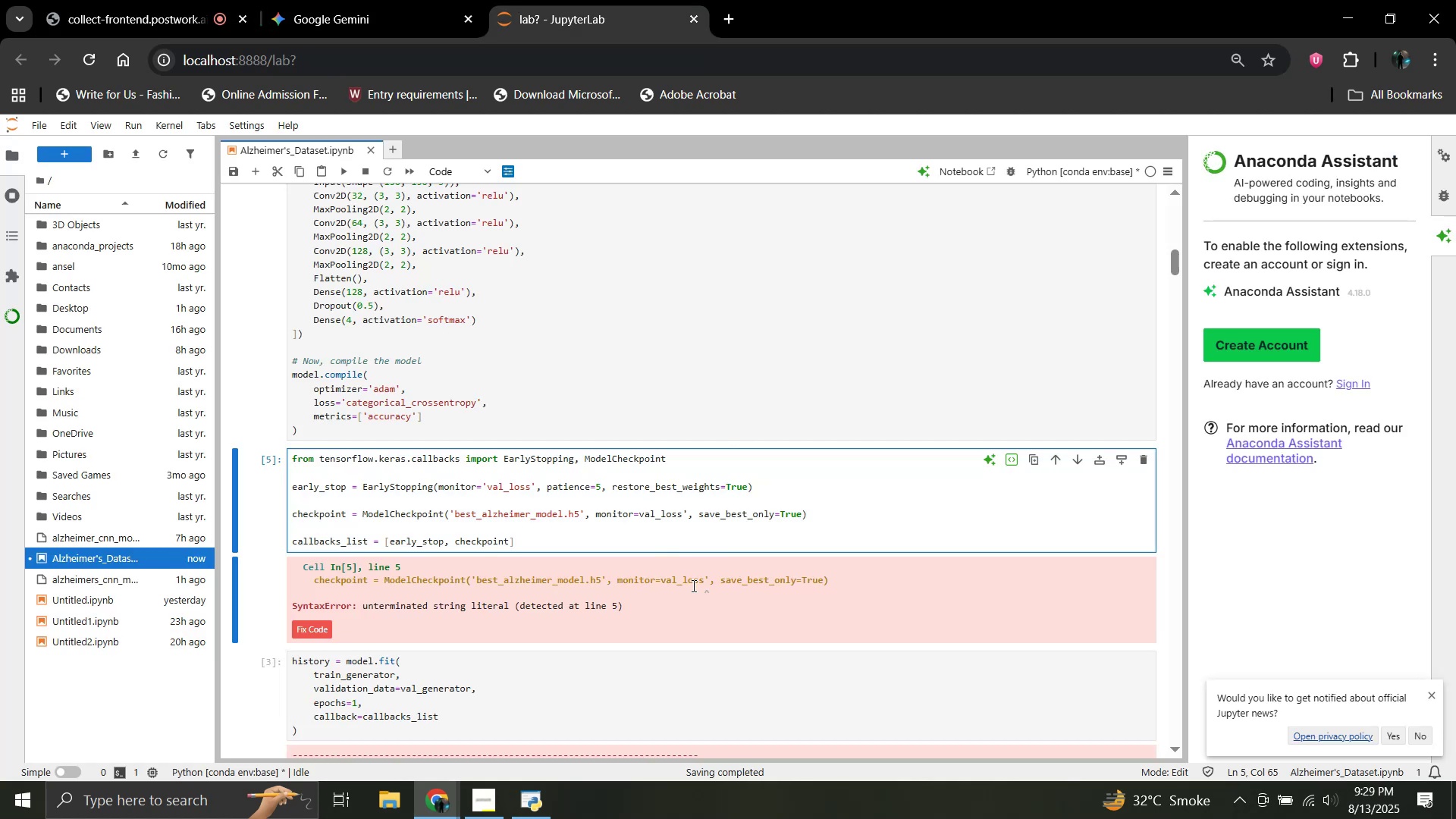 
key(Quote)
 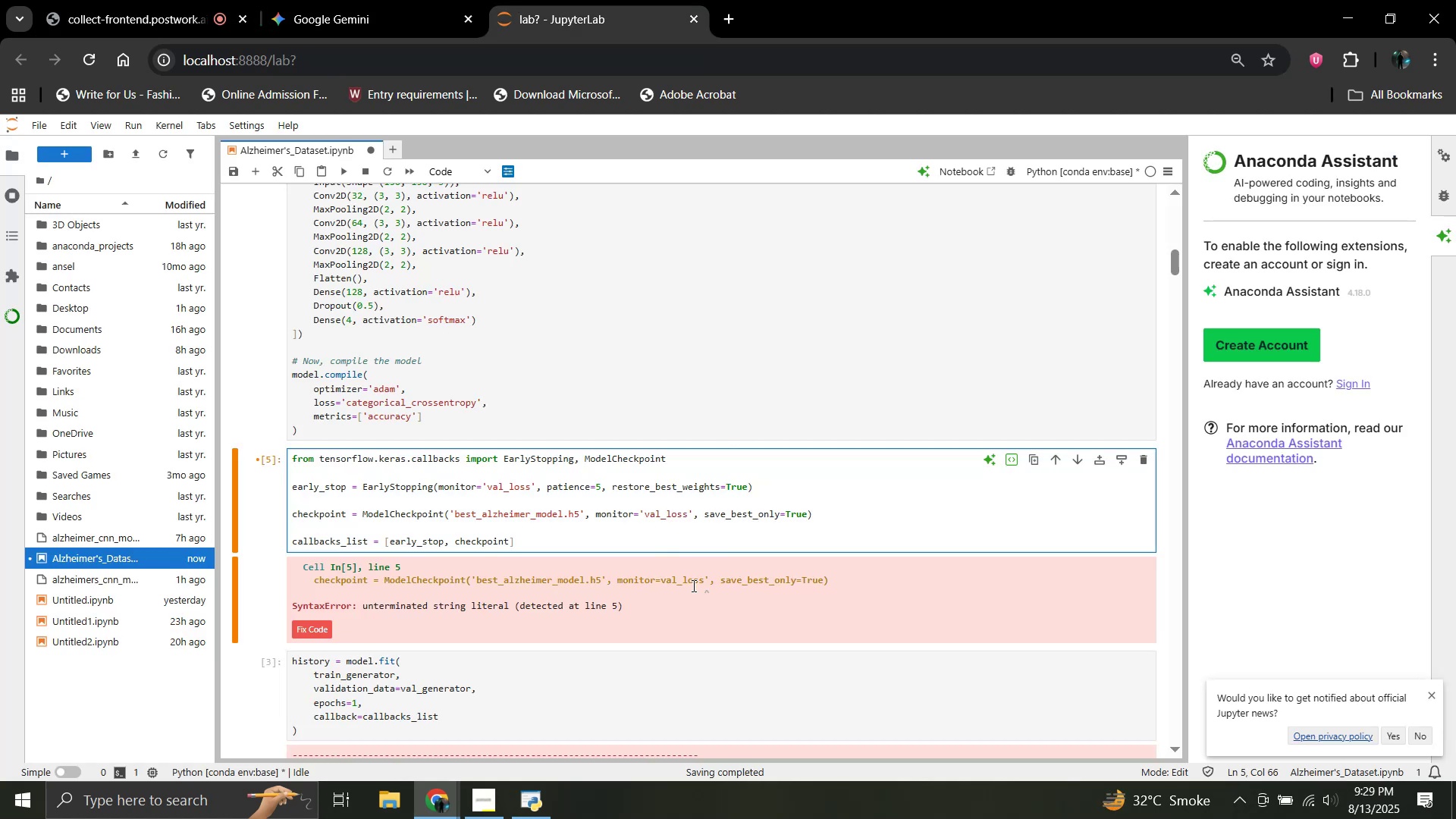 
key(Shift+ShiftRight)
 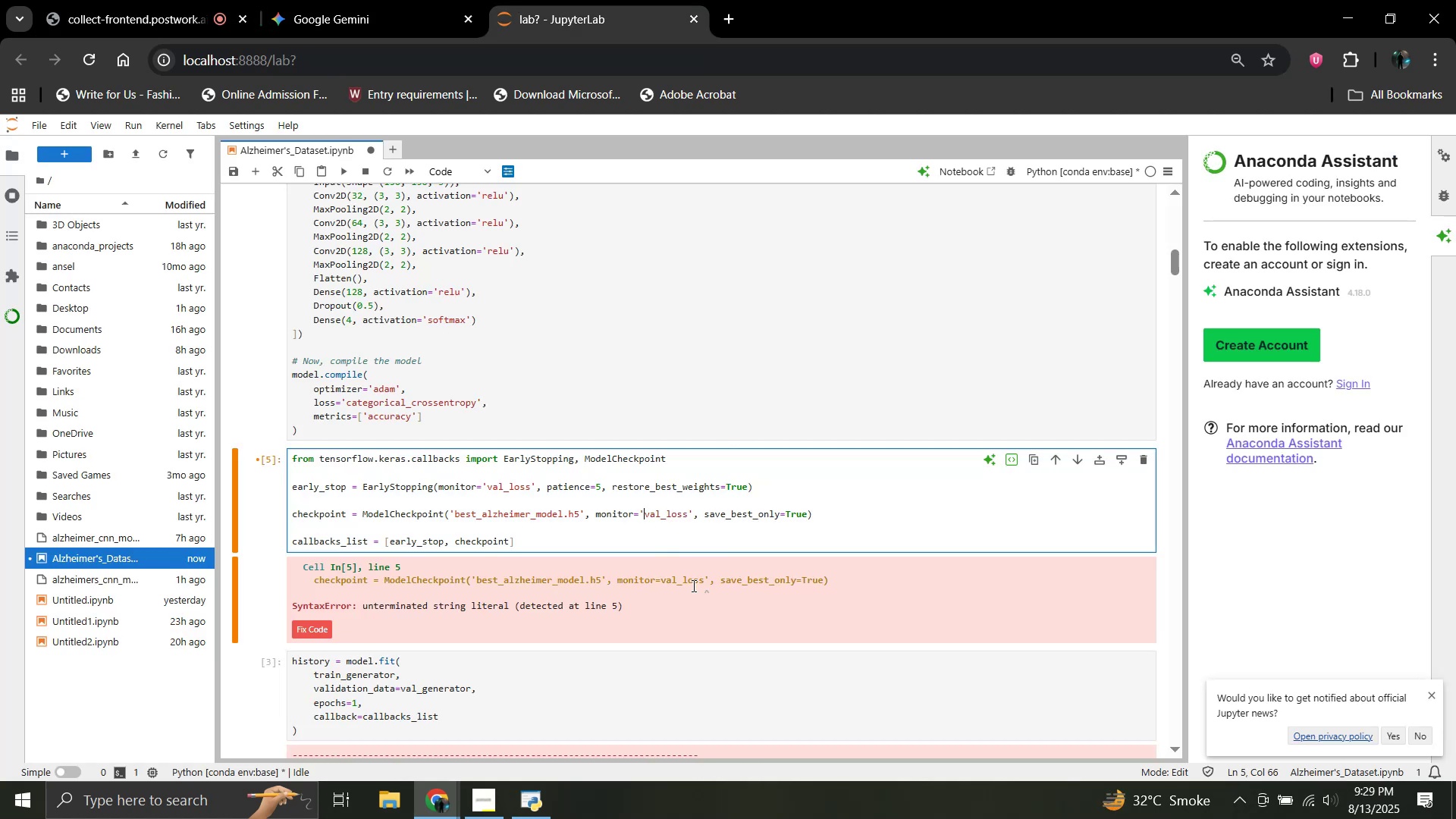 
key(Shift+Enter)
 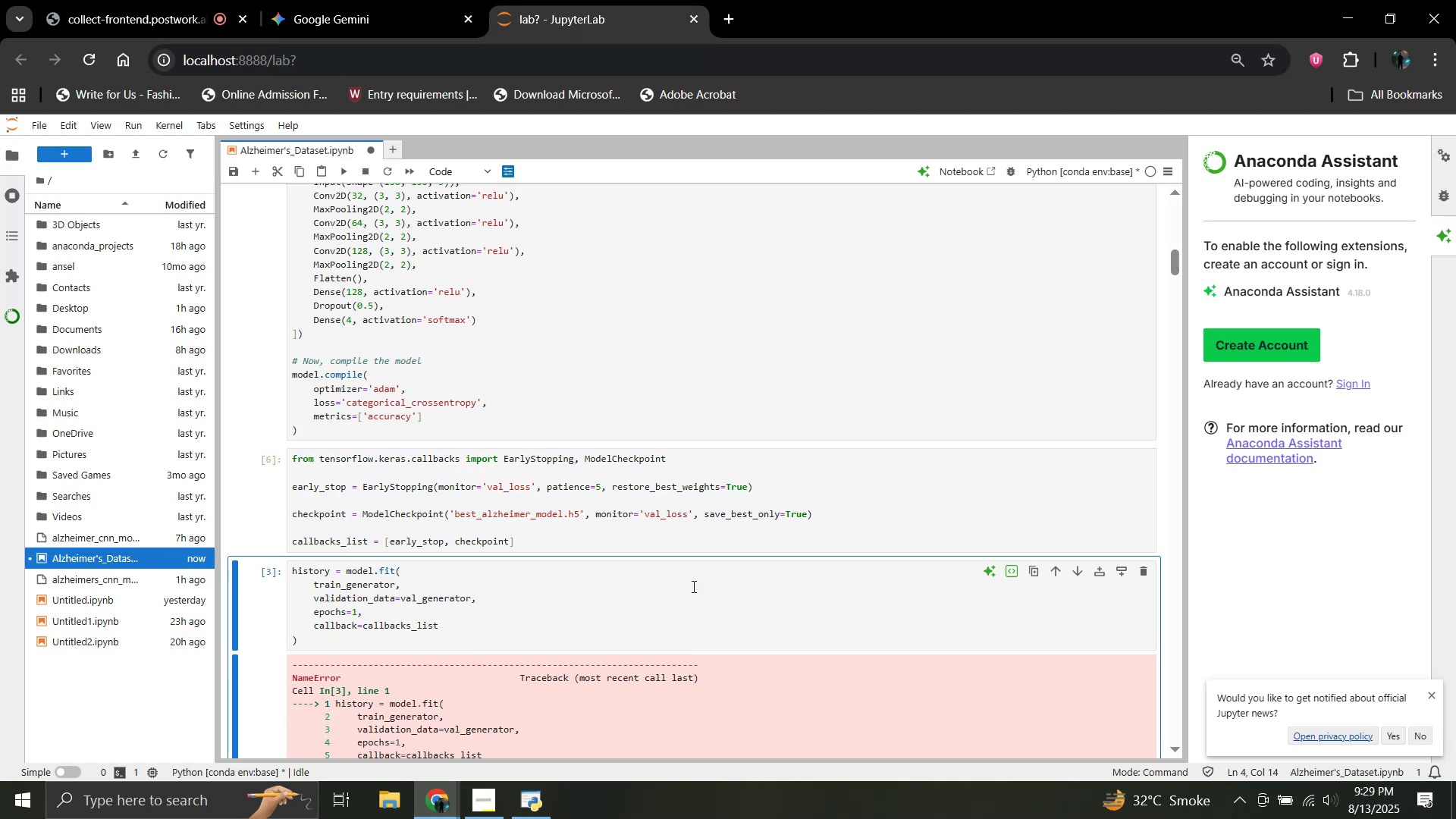 
scroll: coordinate [683, 591], scroll_direction: down, amount: 1.0
 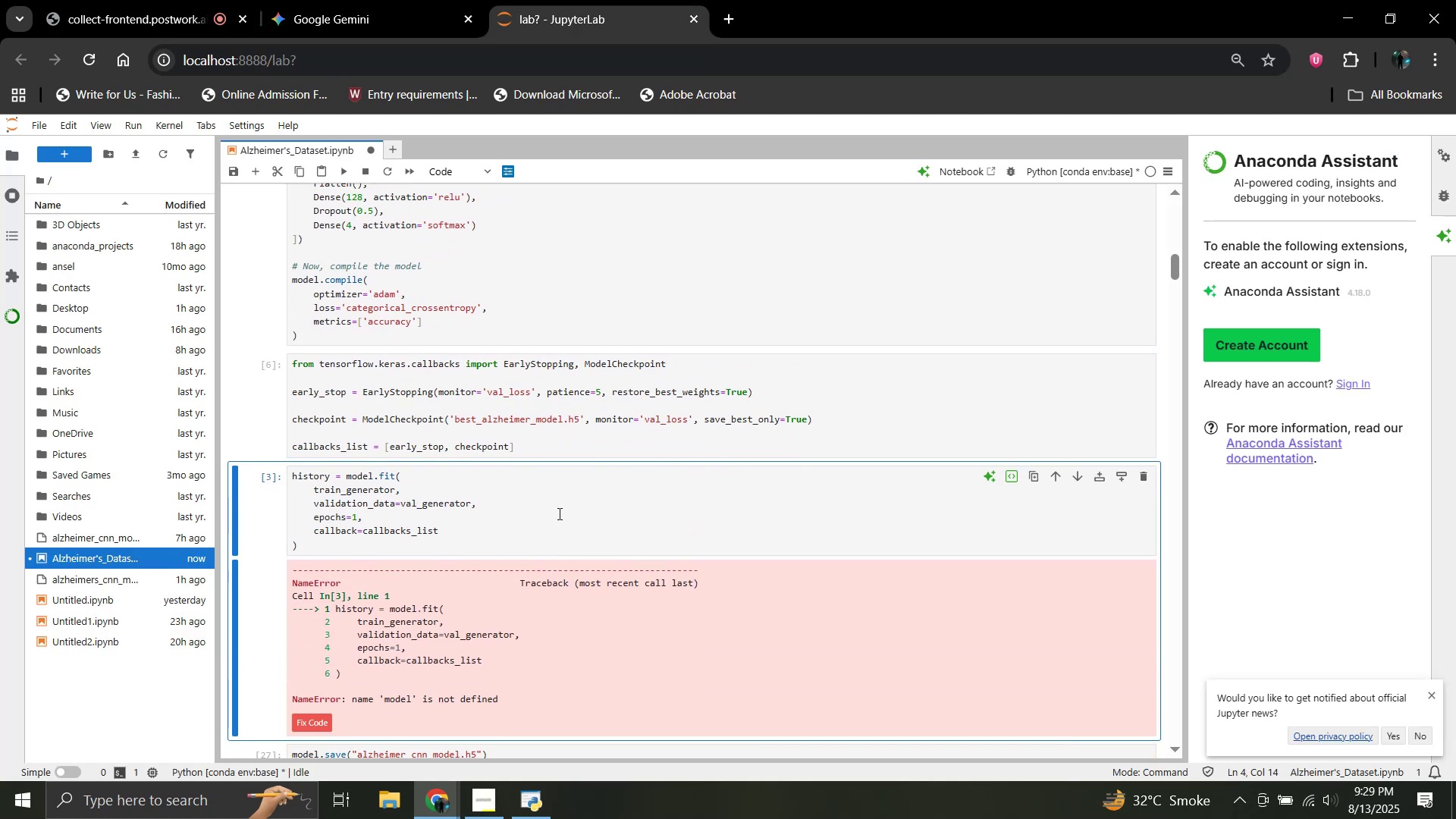 
key(Shift+ShiftRight)
 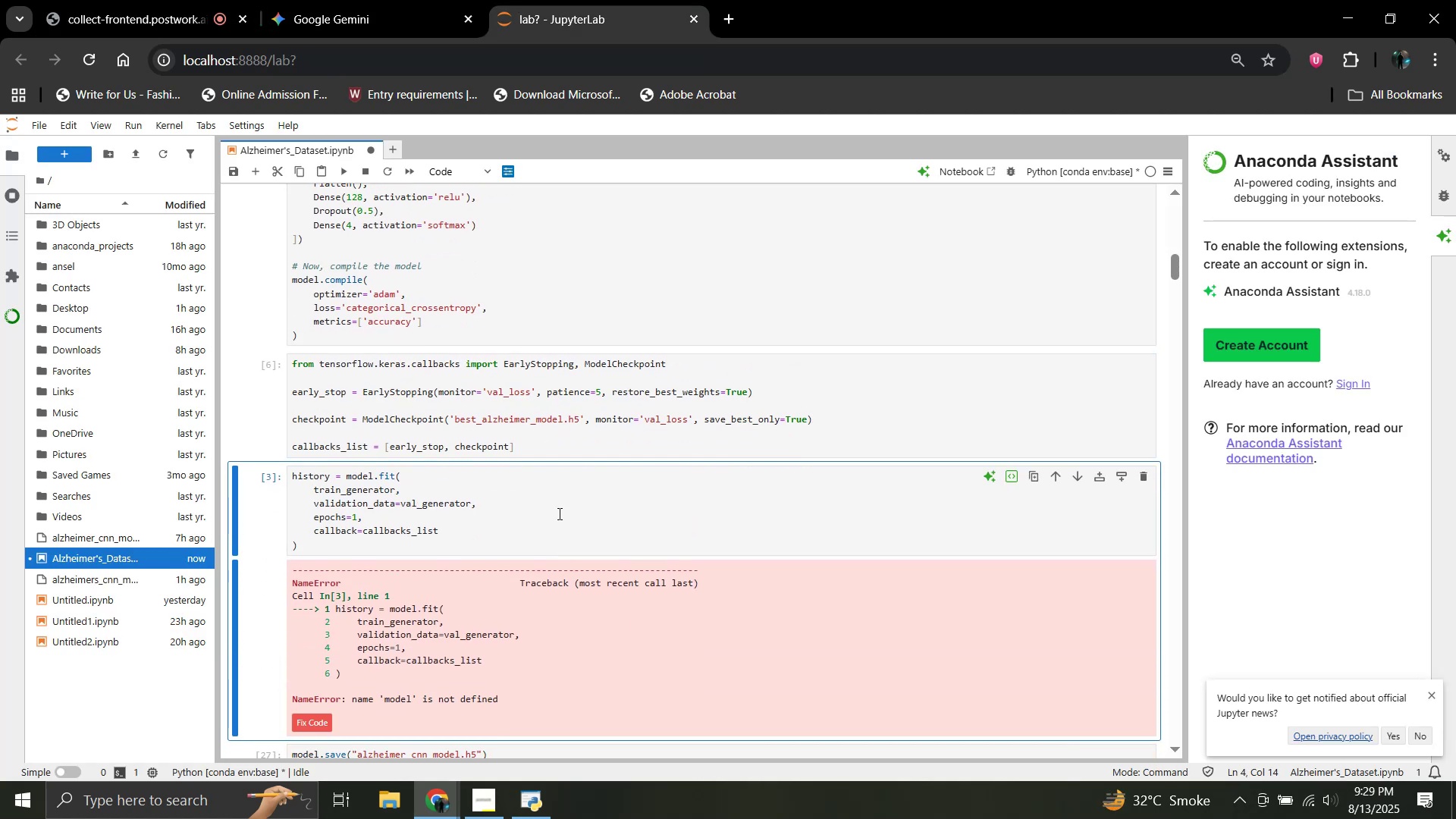 
key(Shift+Enter)
 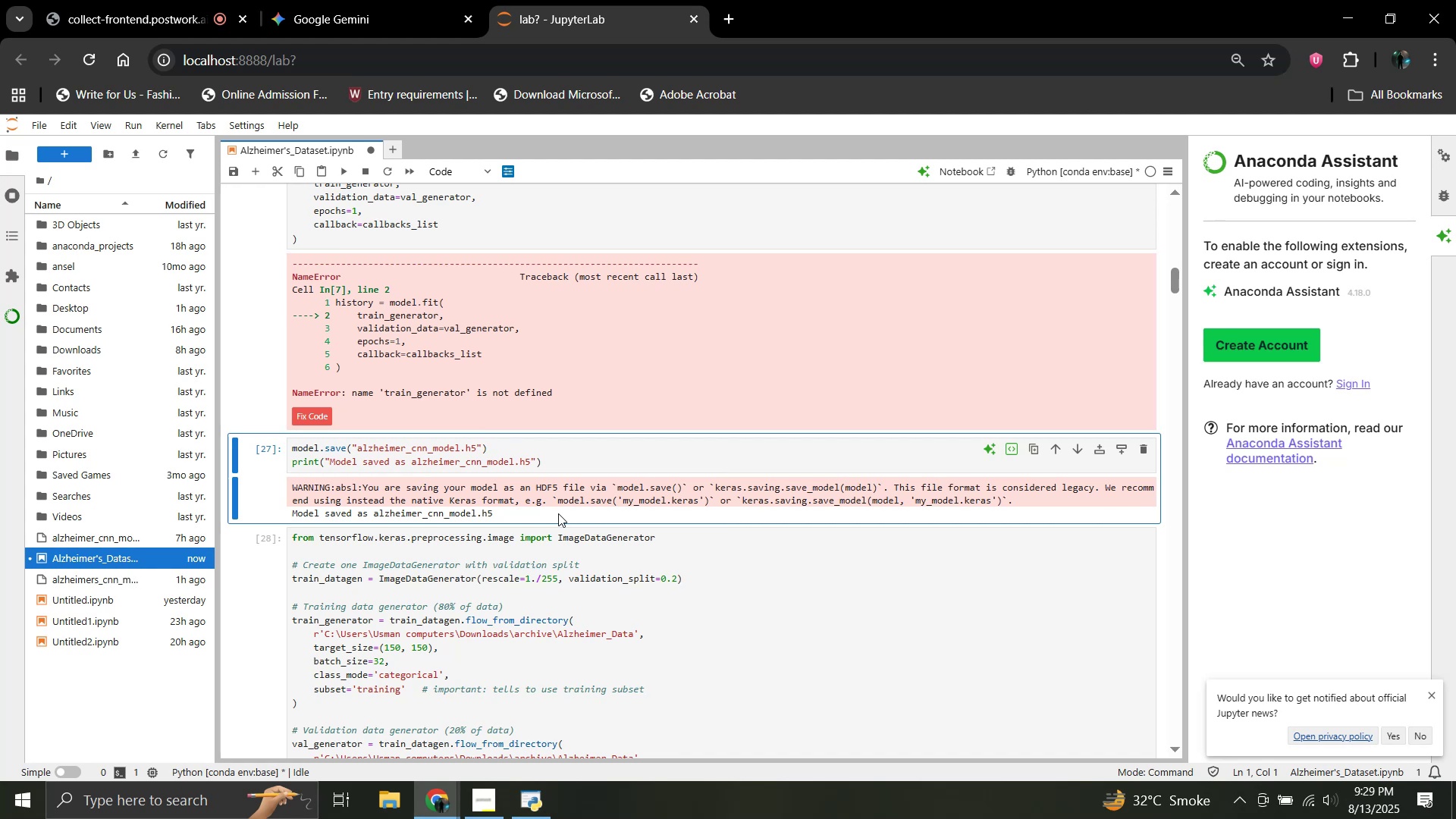 
scroll: coordinate [546, 520], scroll_direction: up, amount: 3.0
 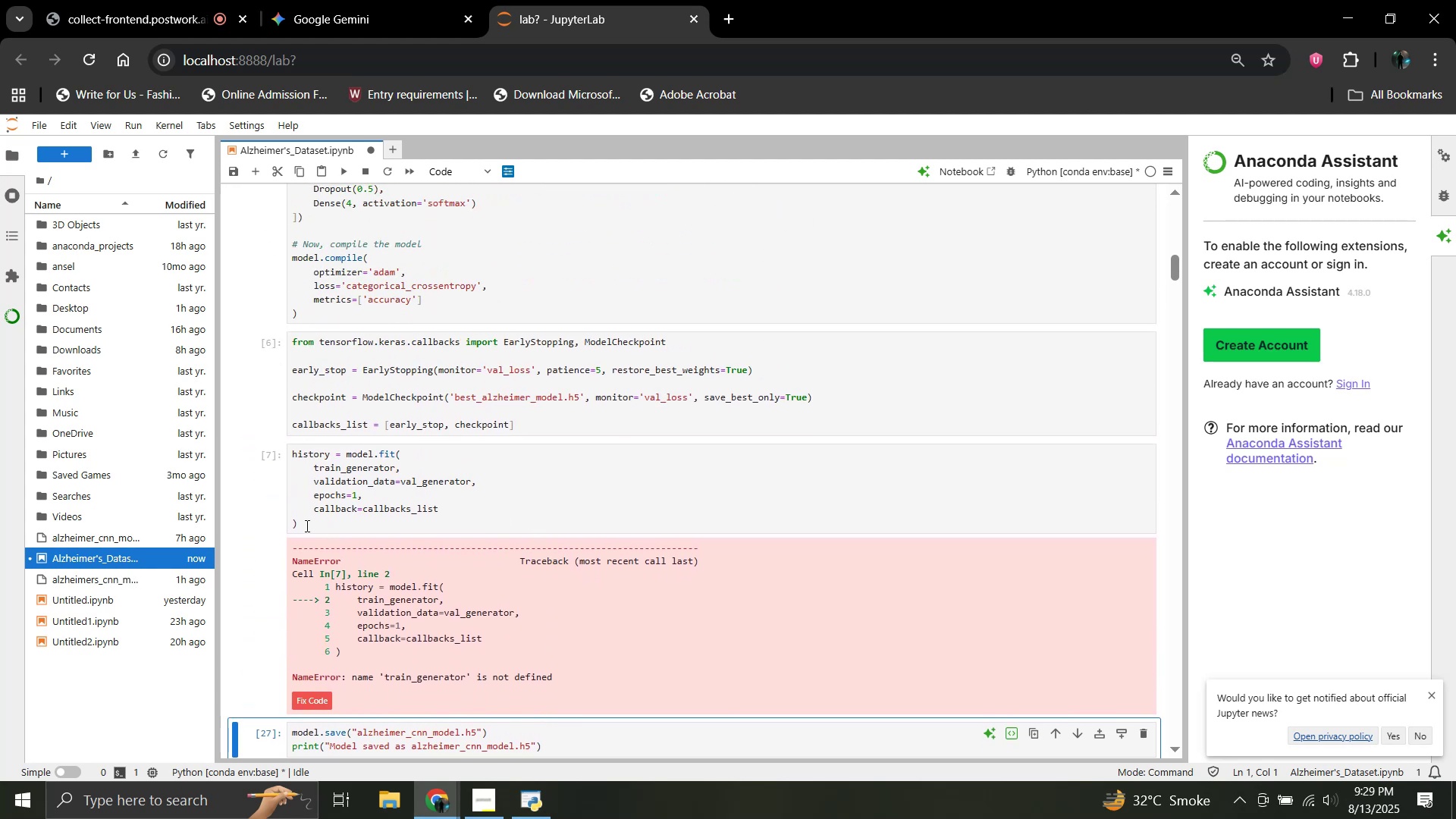 
left_click_drag(start_coordinate=[315, 526], to_coordinate=[287, 453])
 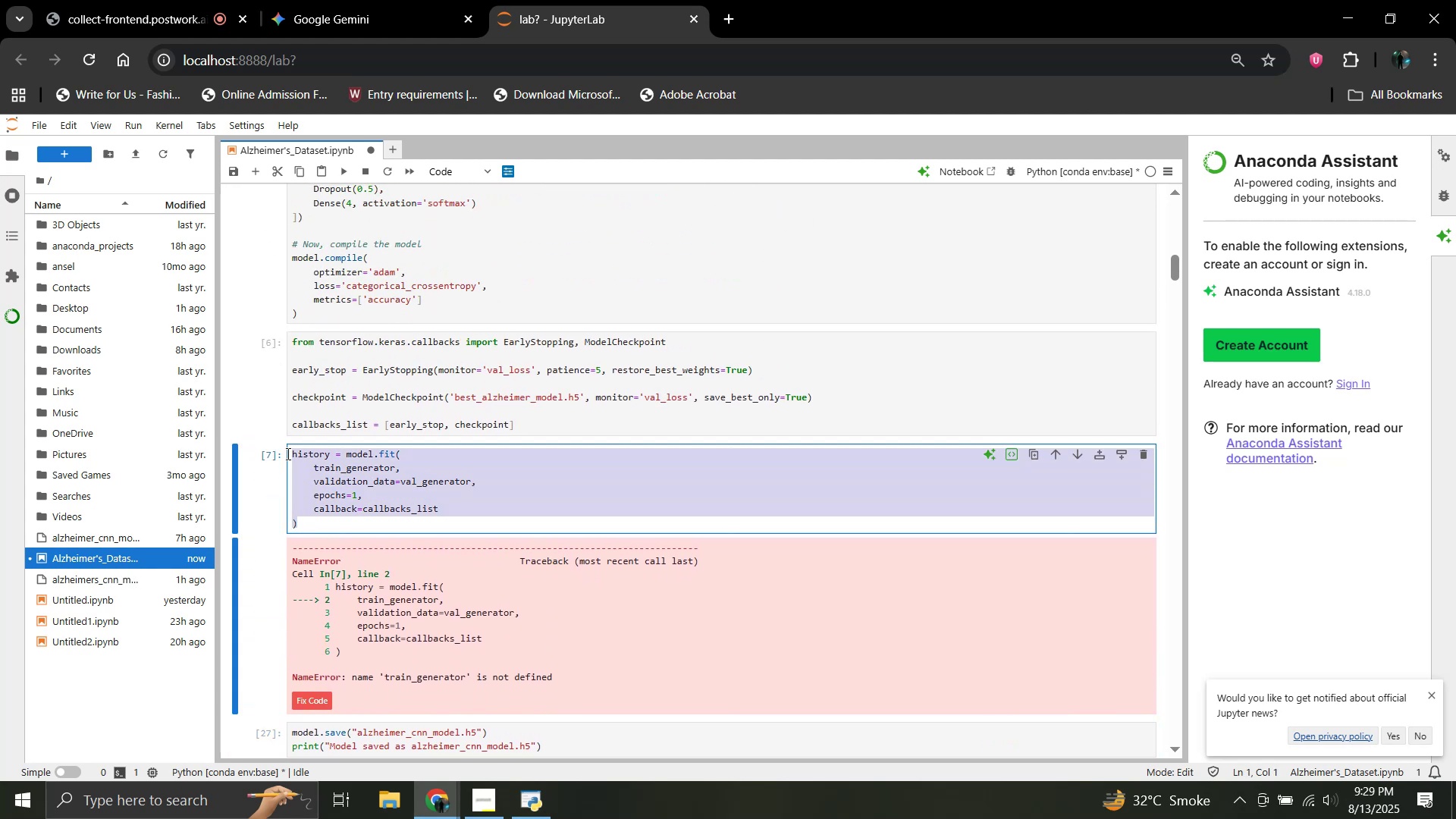 
key(Control+C)
 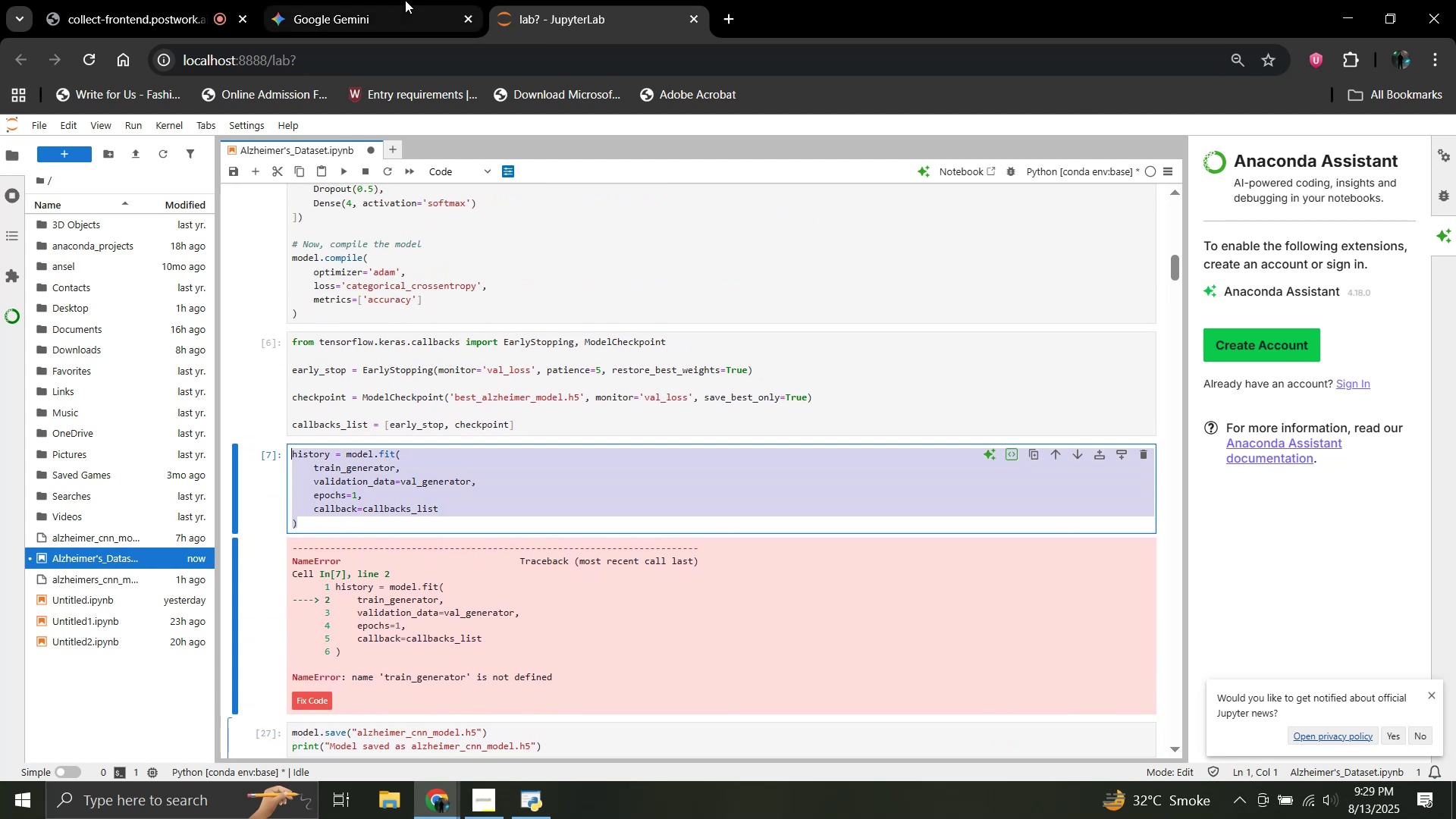 
left_click([364, 0])
 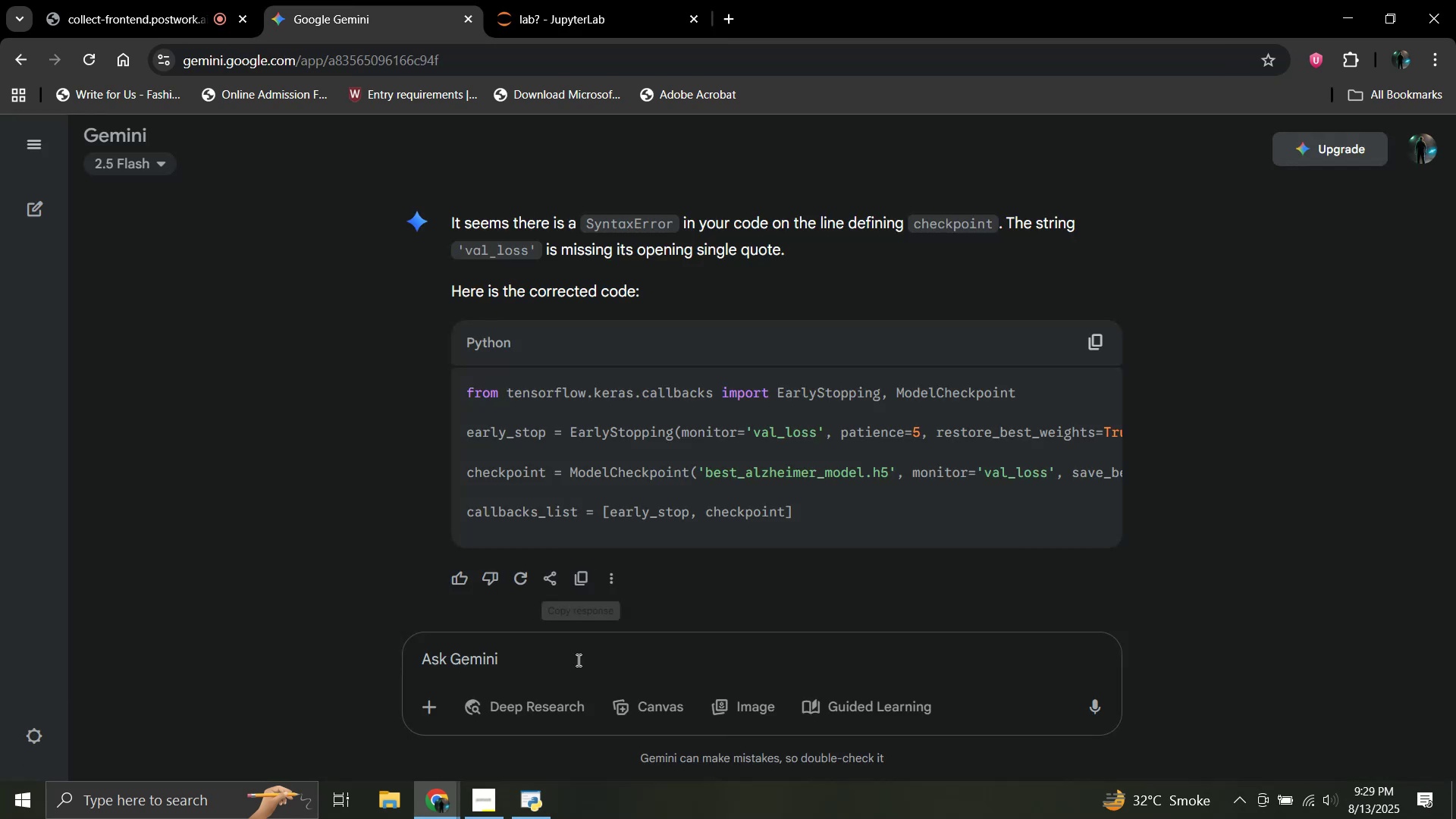 
left_click([577, 652])
 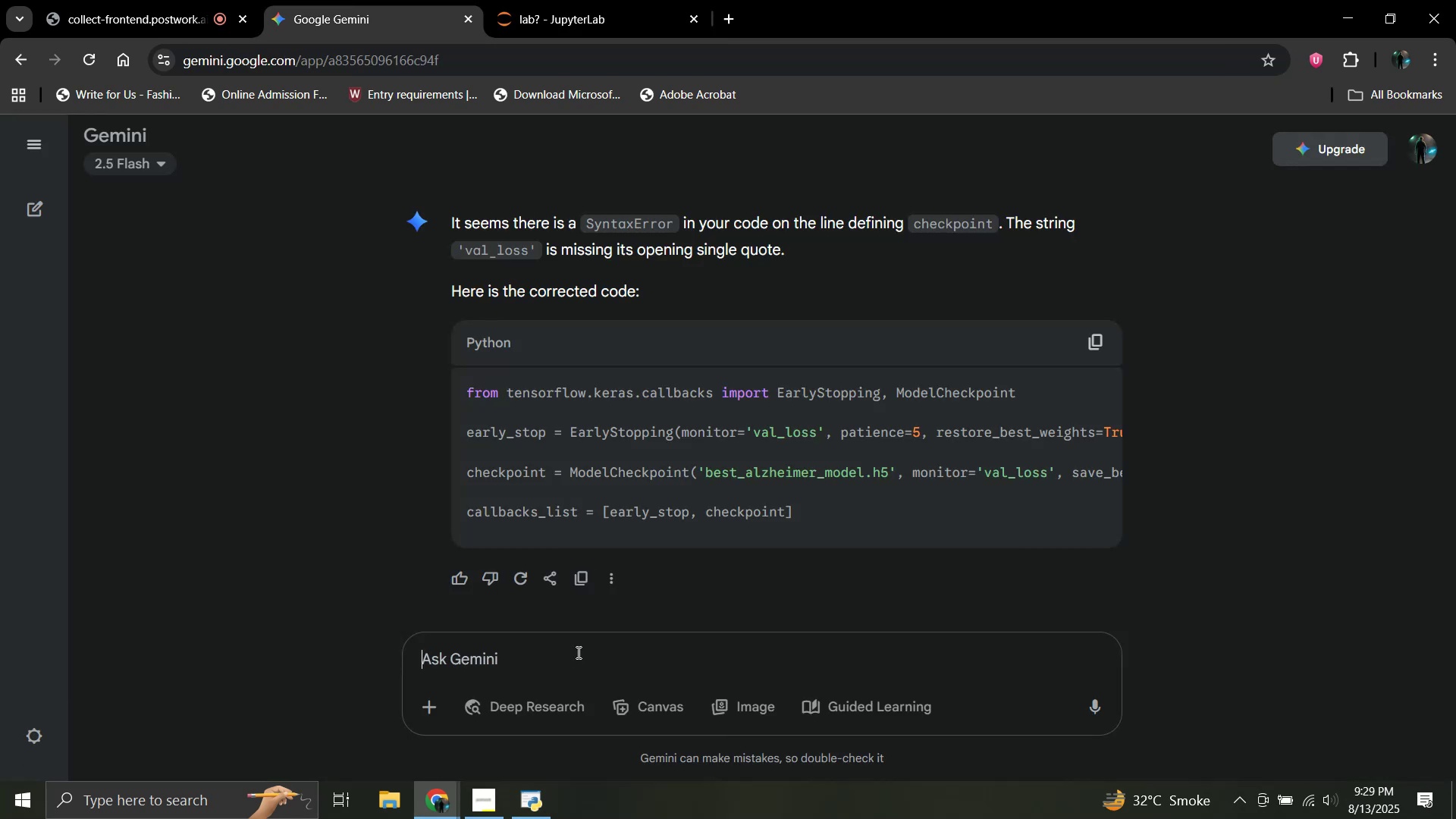 
key(Control+V)
 